 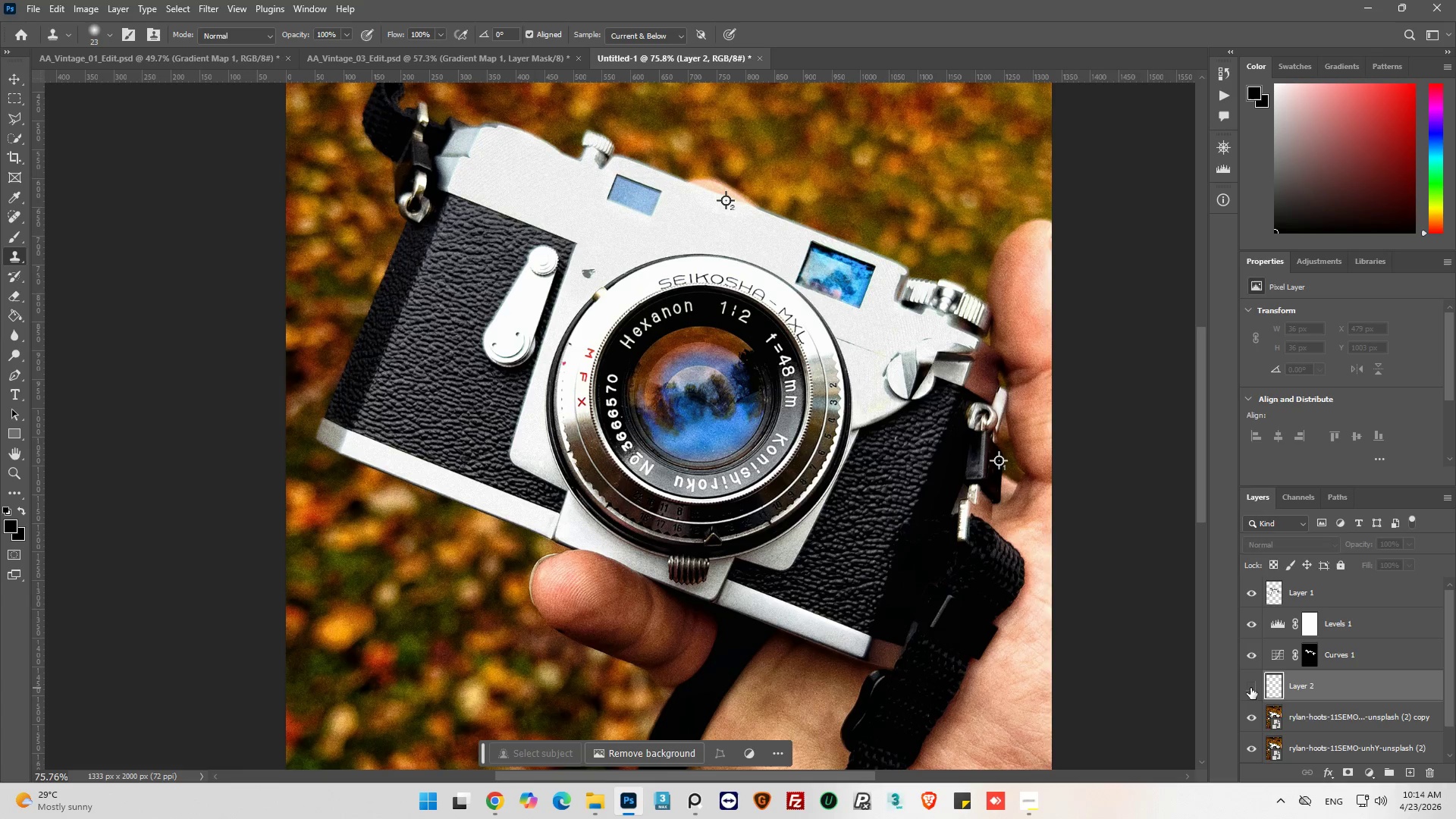 
left_click([1250, 688])
 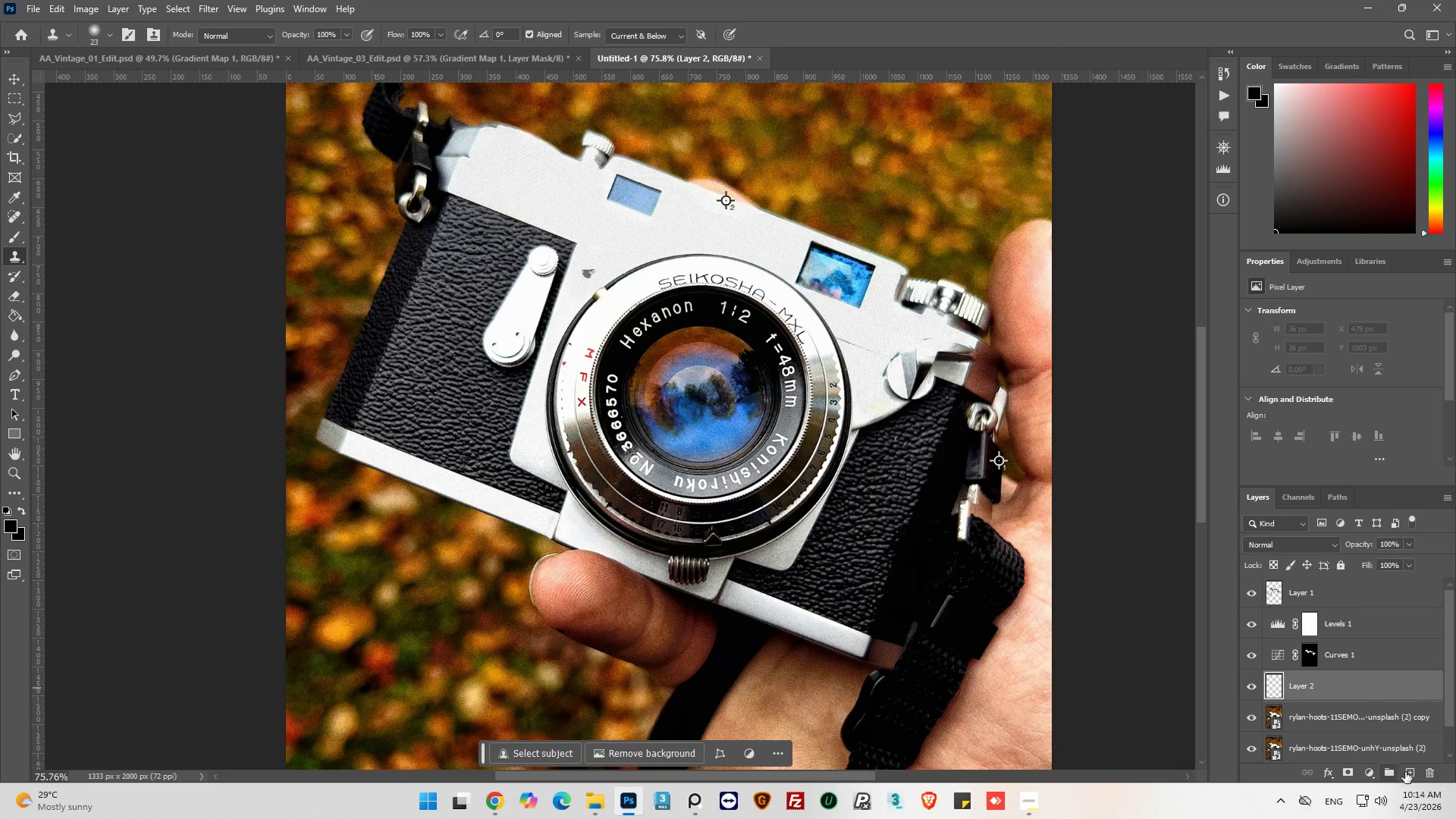 
left_click([1436, 777])
 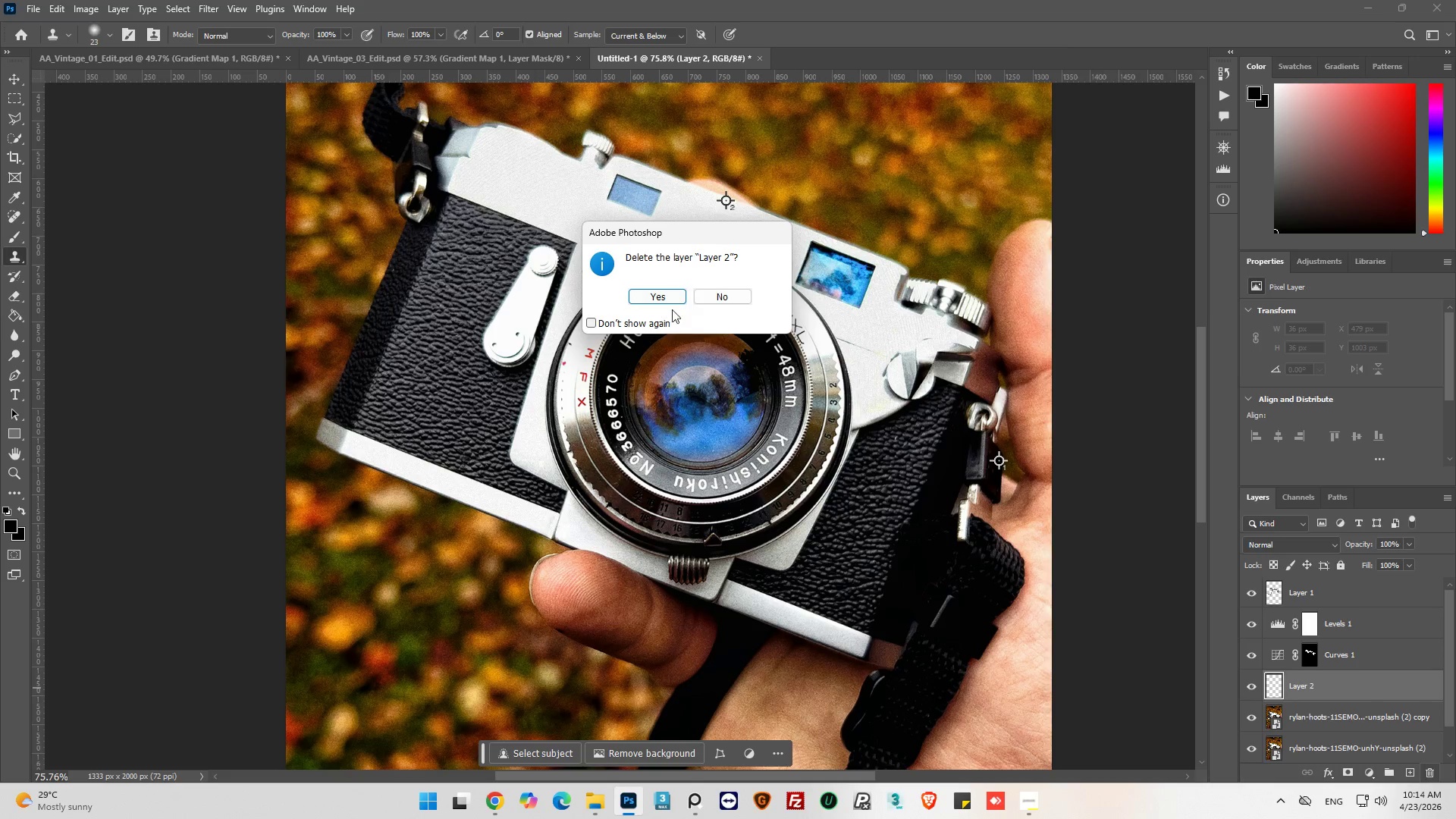 
left_click([661, 296])
 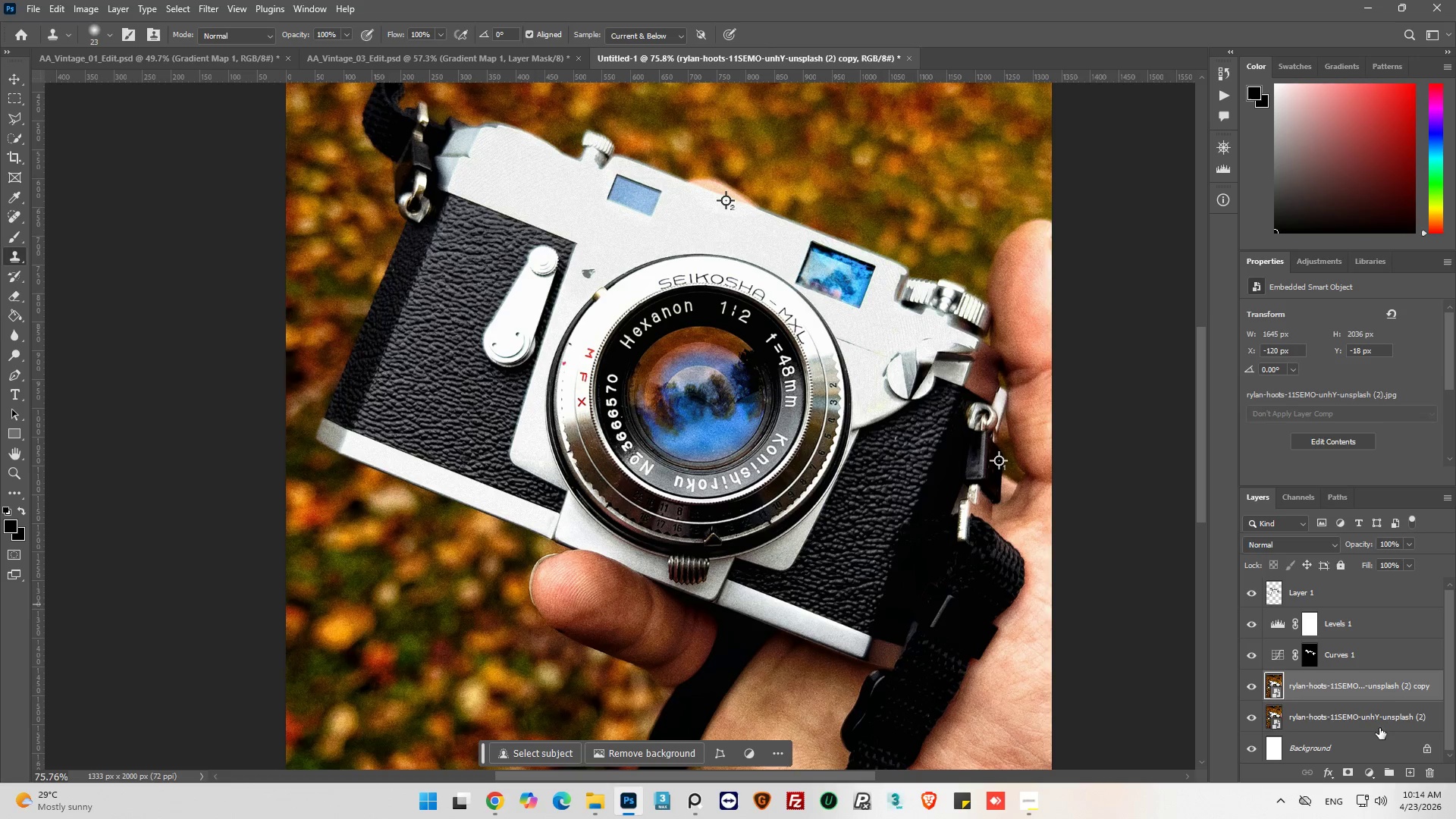 
scroll: coordinate [1325, 715], scroll_direction: down, amount: 4.0
 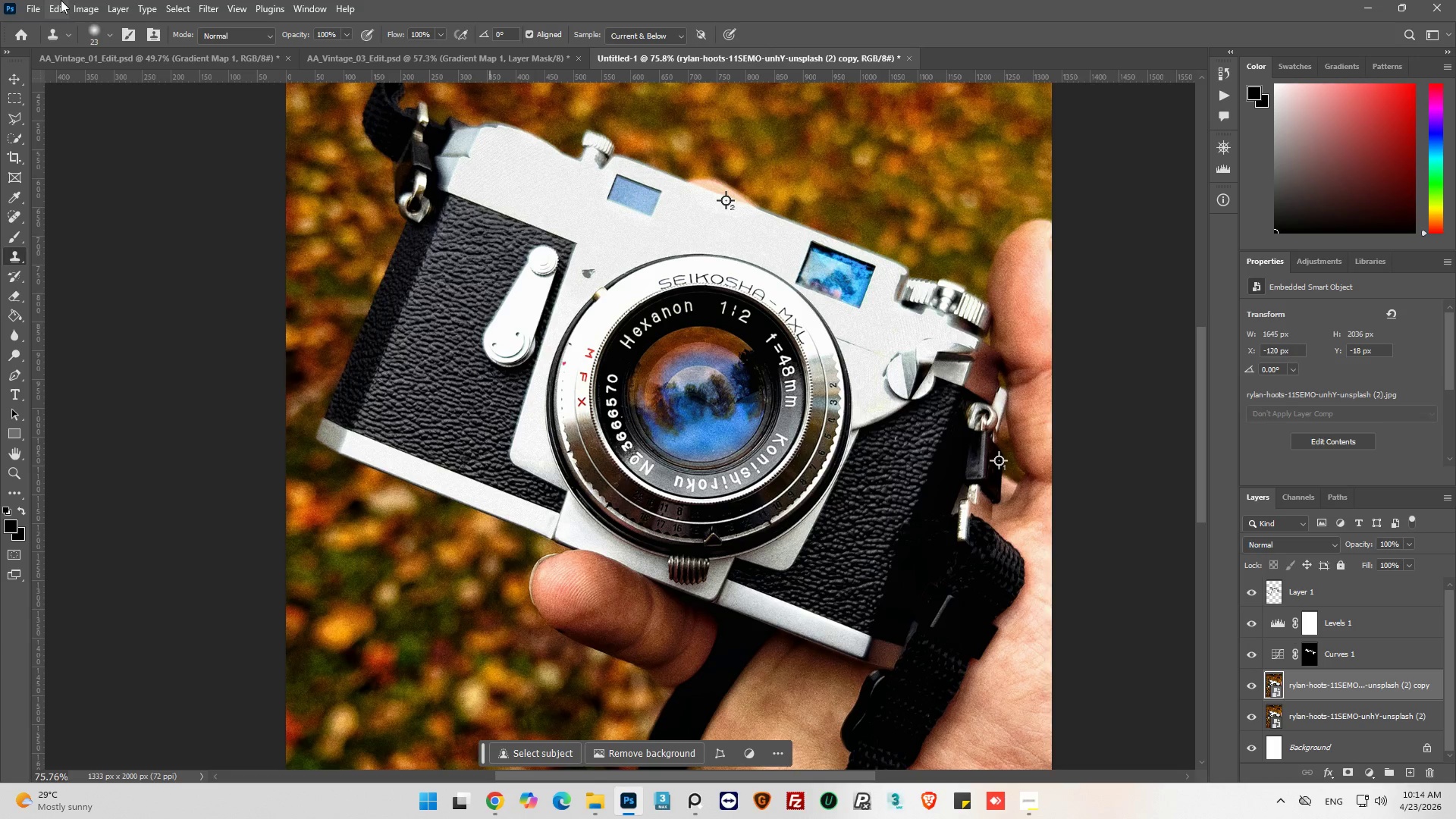 
left_click([199, 3])
 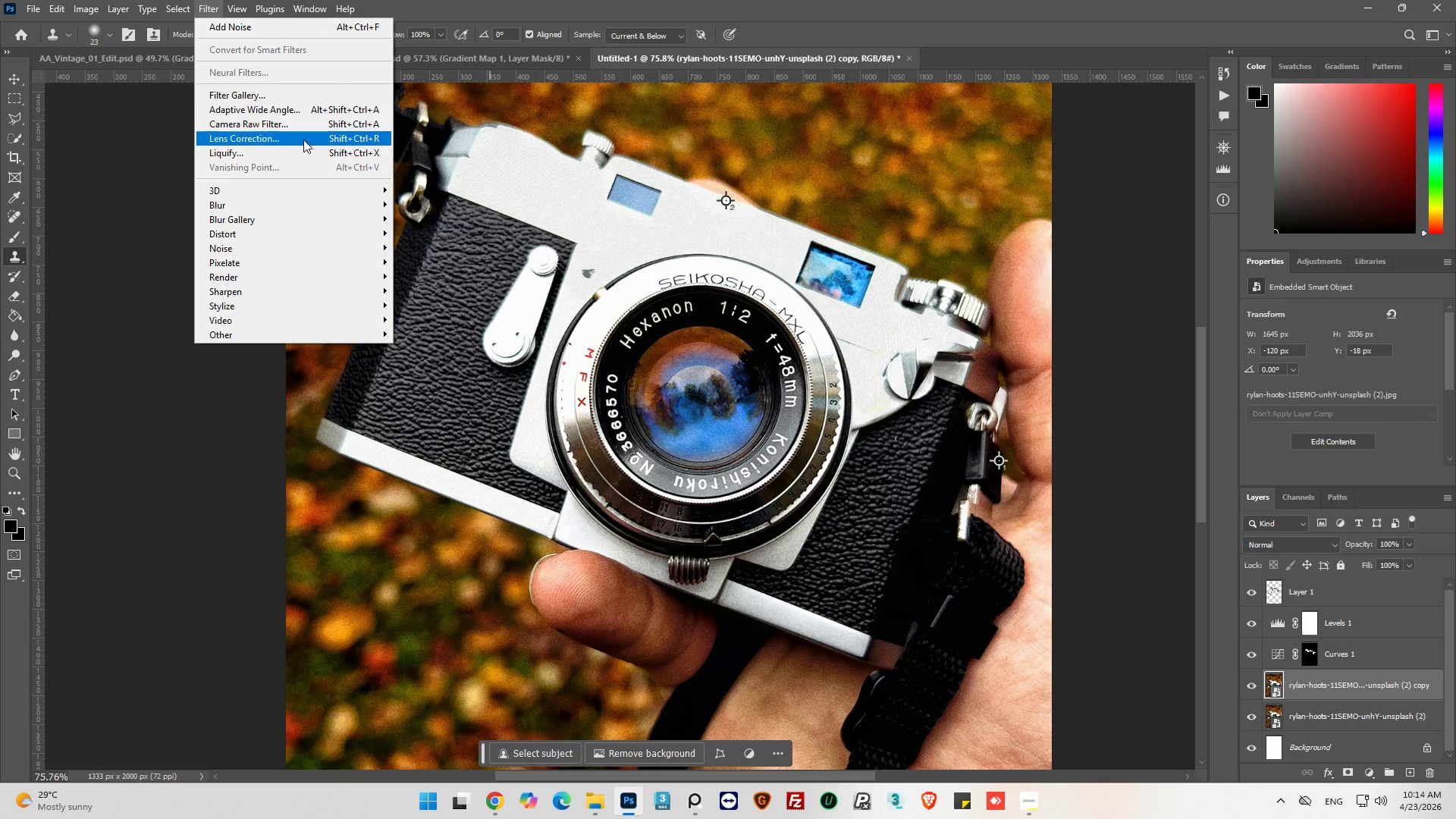 
left_click([299, 129])
 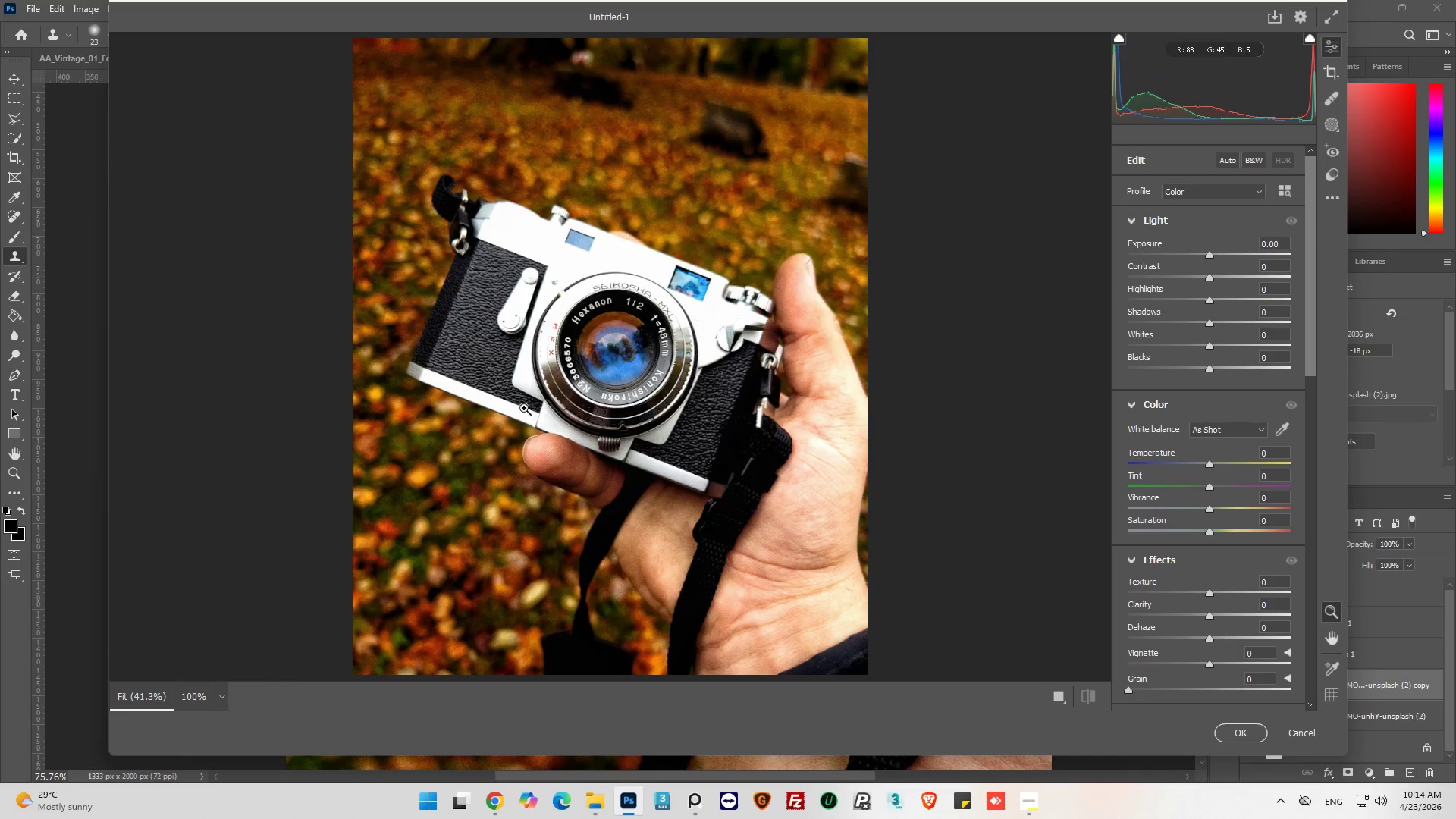 
hold_key(key=AltLeft, duration=1.22)
hold_key(key=AltLeft, duration=0.86)
scroll: coordinate [577, 328], scroll_direction: up, amount: 26.0
 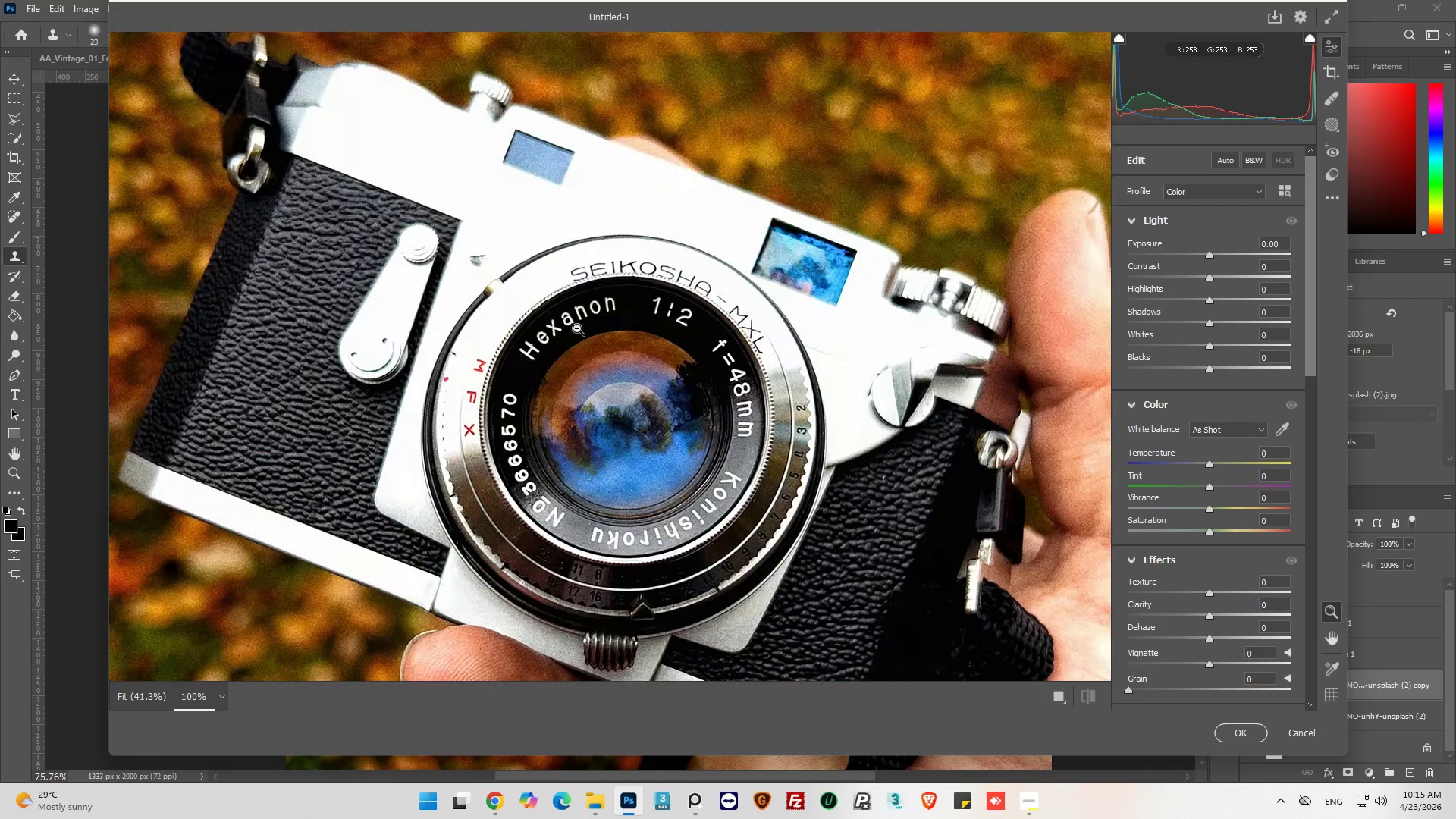 
wait(6.72)
 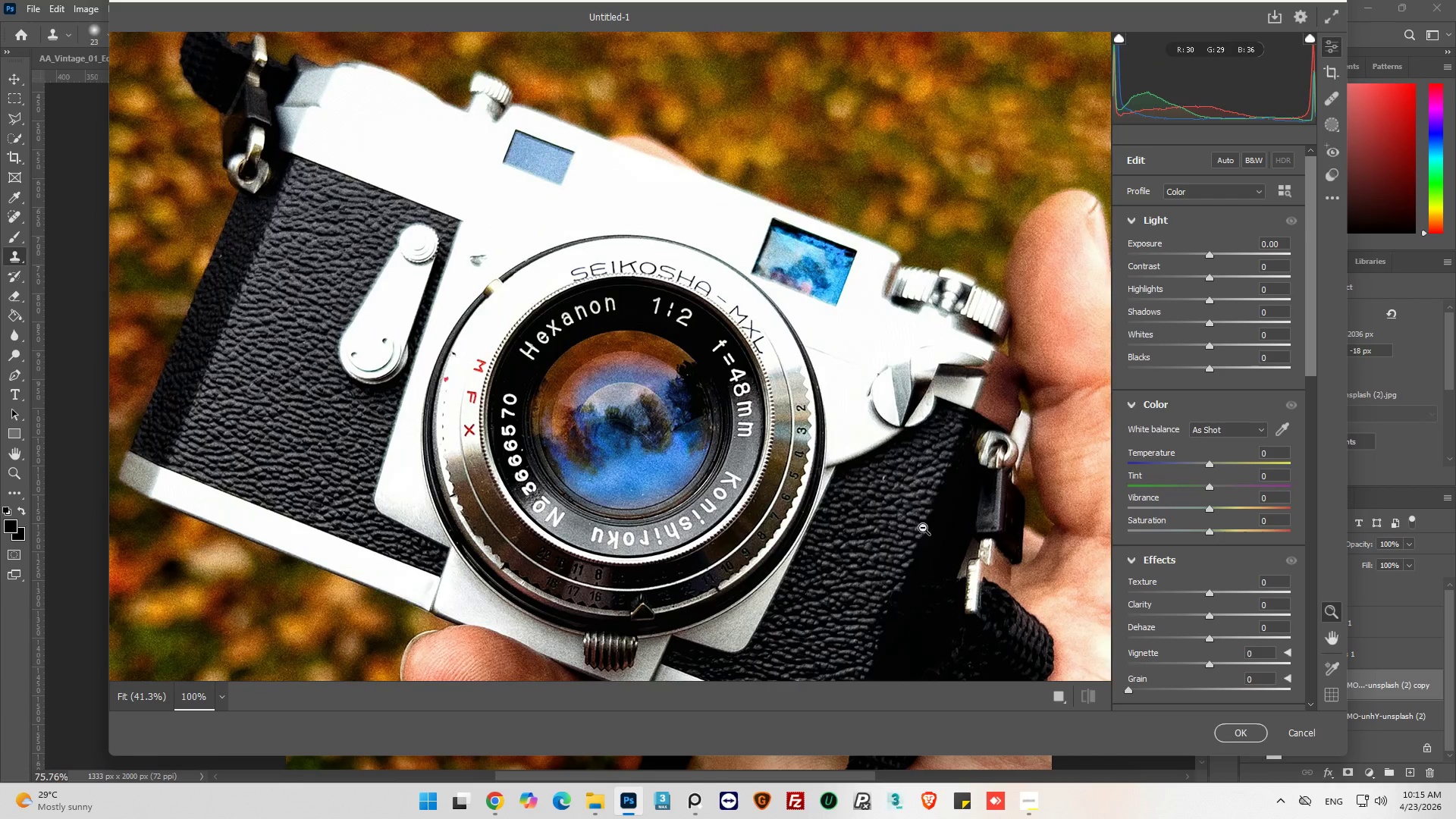 
left_click_drag(start_coordinate=[1212, 253], to_coordinate=[1212, 265])
 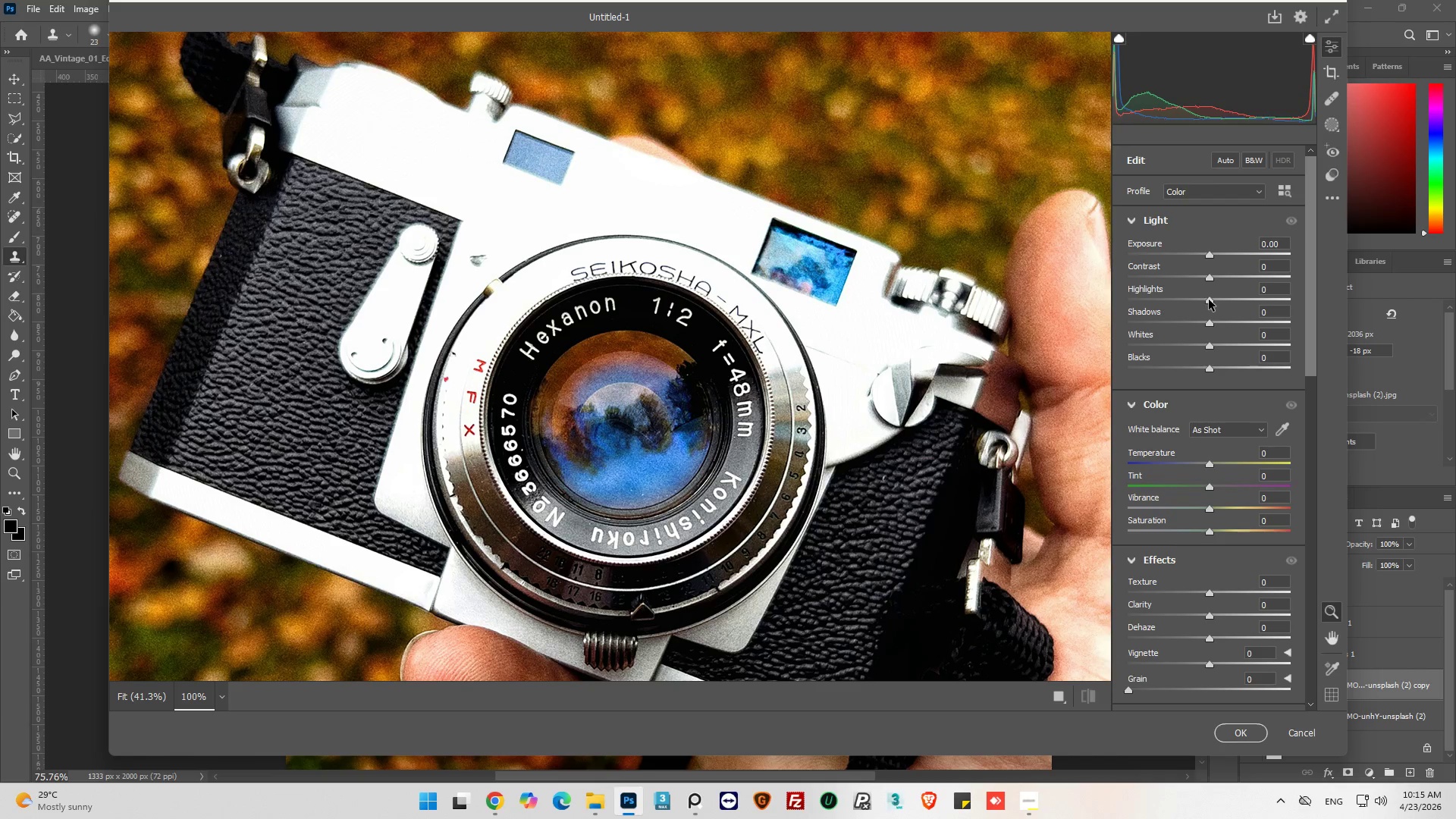 
left_click_drag(start_coordinate=[1209, 300], to_coordinate=[1130, 325])
 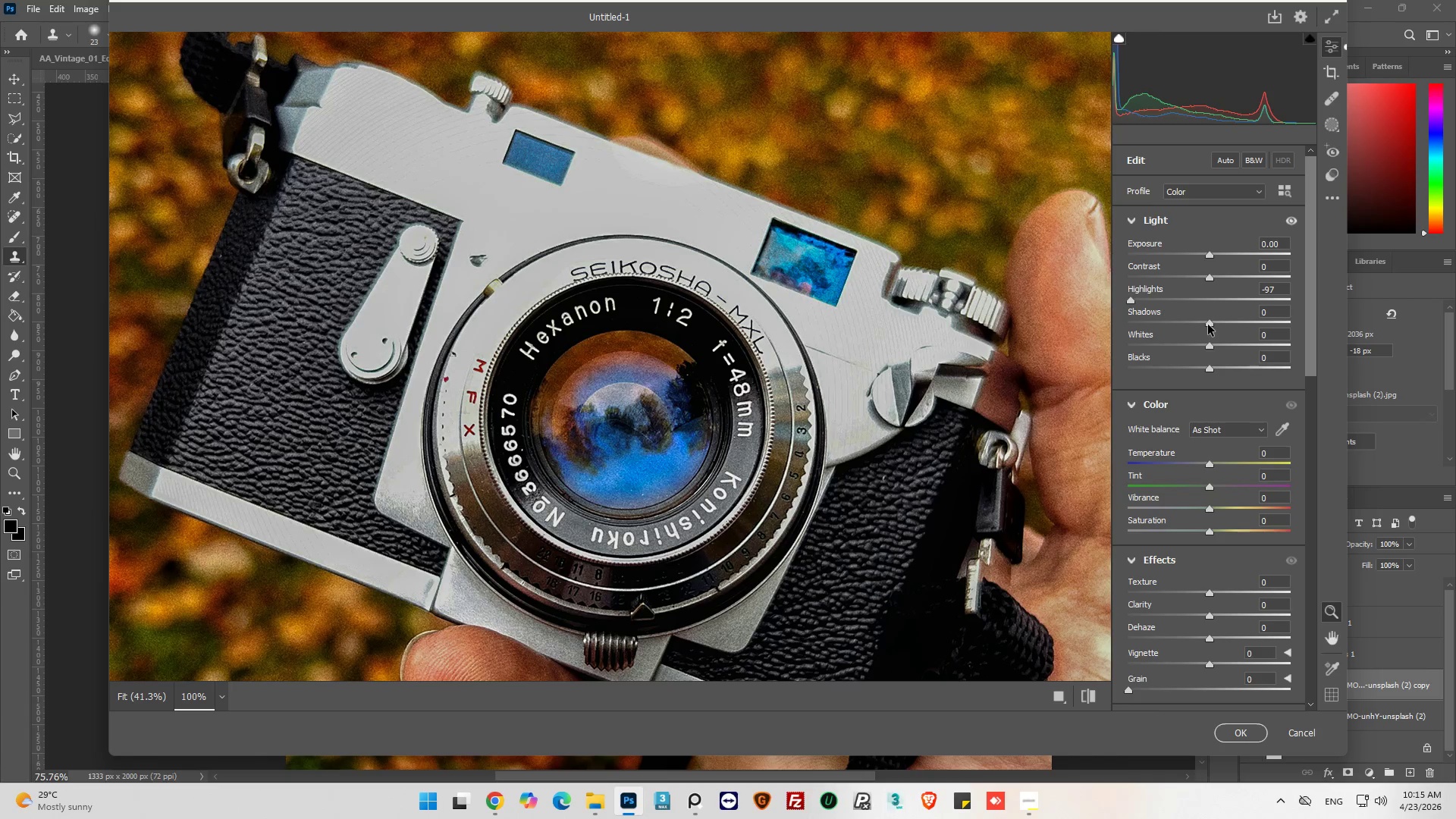 
left_click_drag(start_coordinate=[1208, 322], to_coordinate=[1197, 340])
 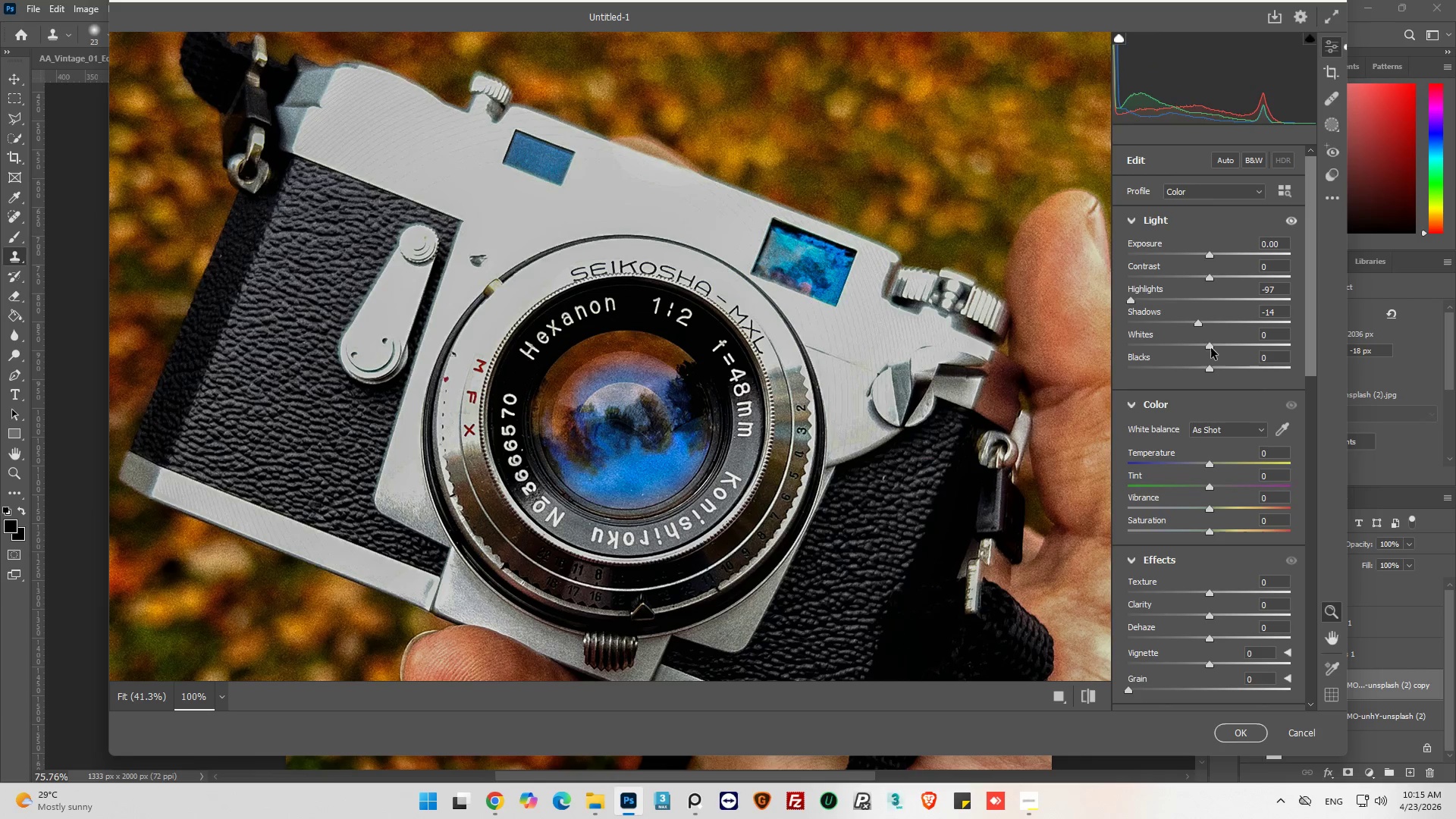 
left_click_drag(start_coordinate=[1211, 348], to_coordinate=[1172, 375])
 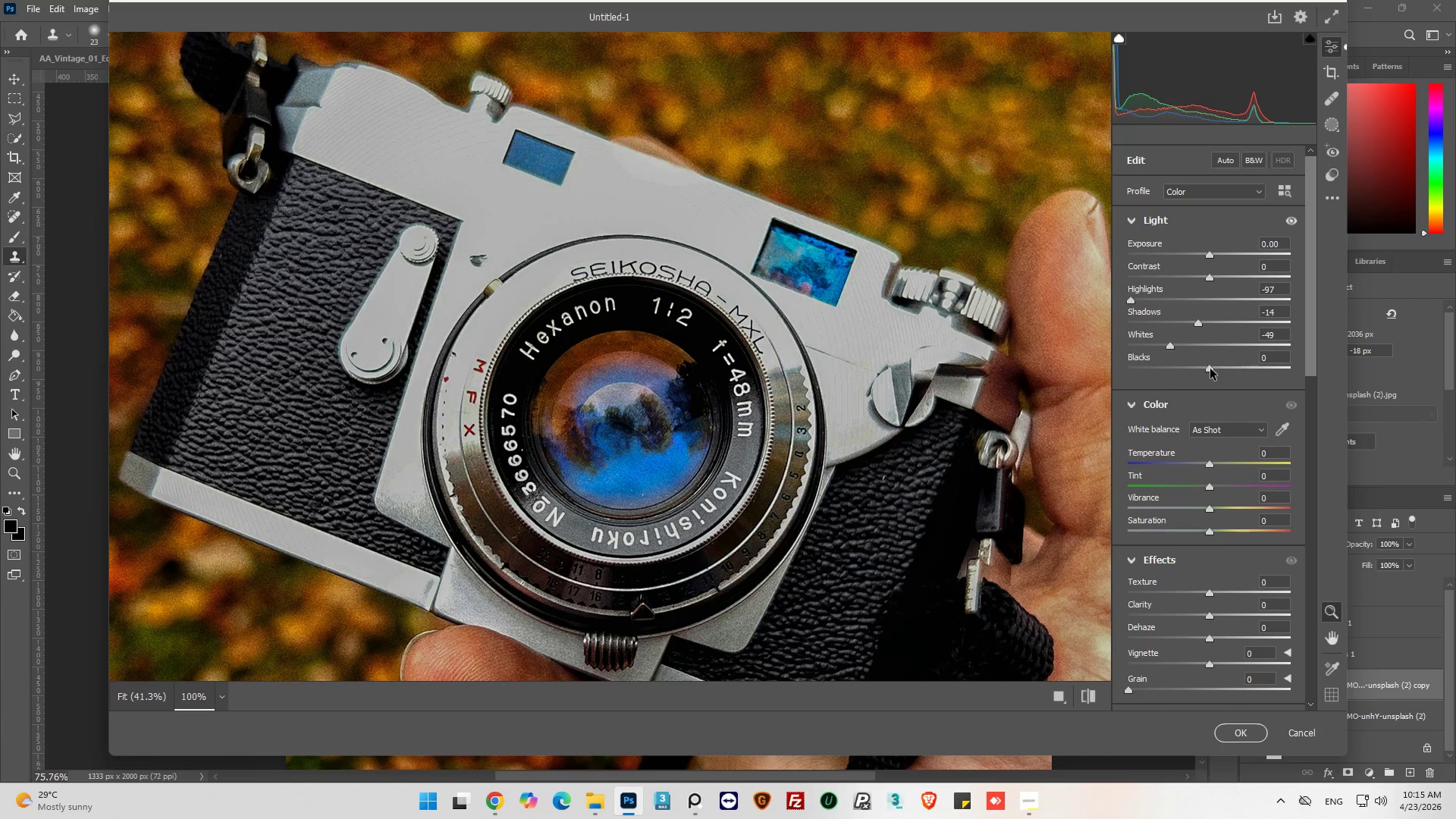 
left_click_drag(start_coordinate=[1210, 369], to_coordinate=[1250, 369])
 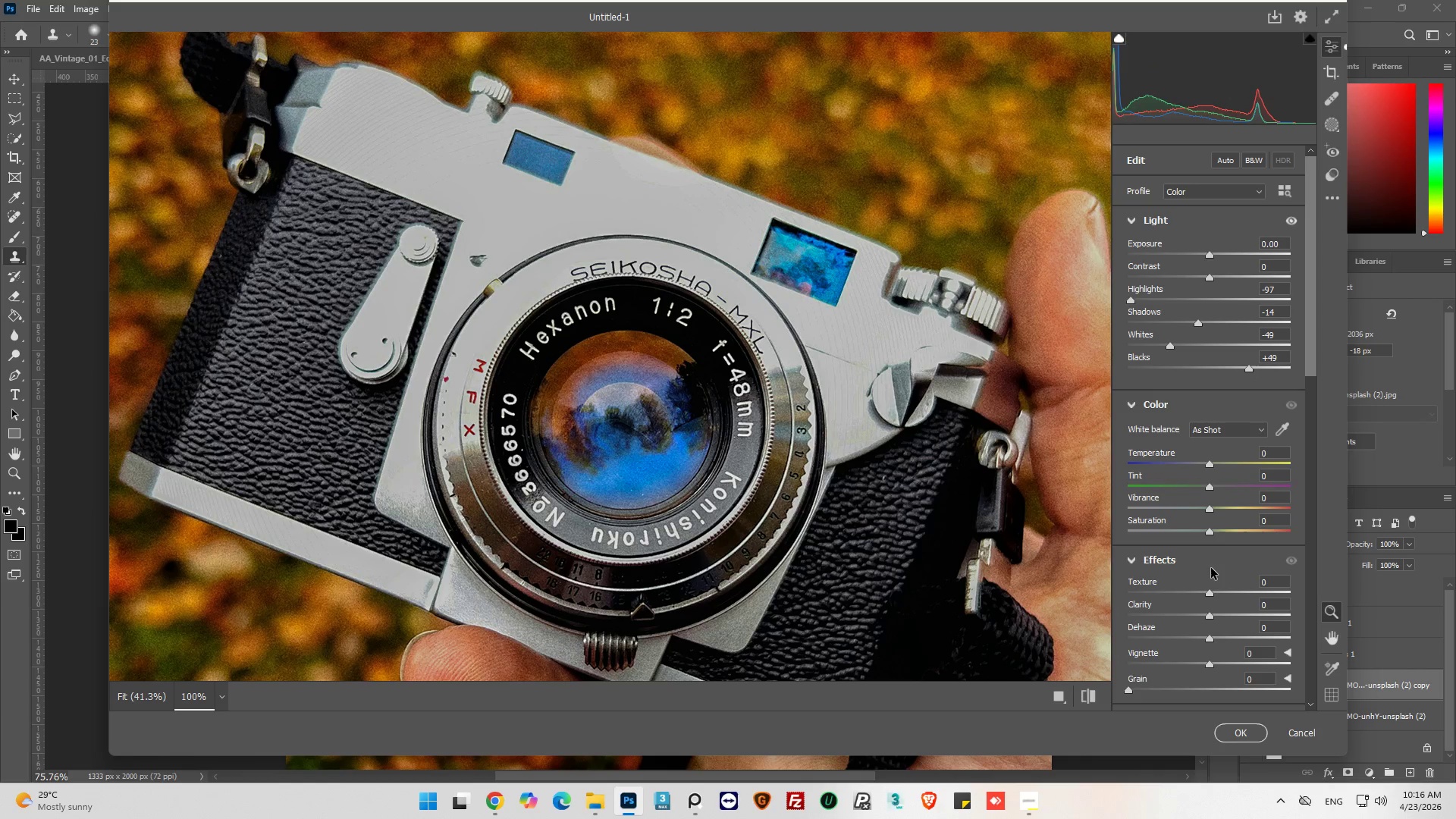 
wait(5.12)
 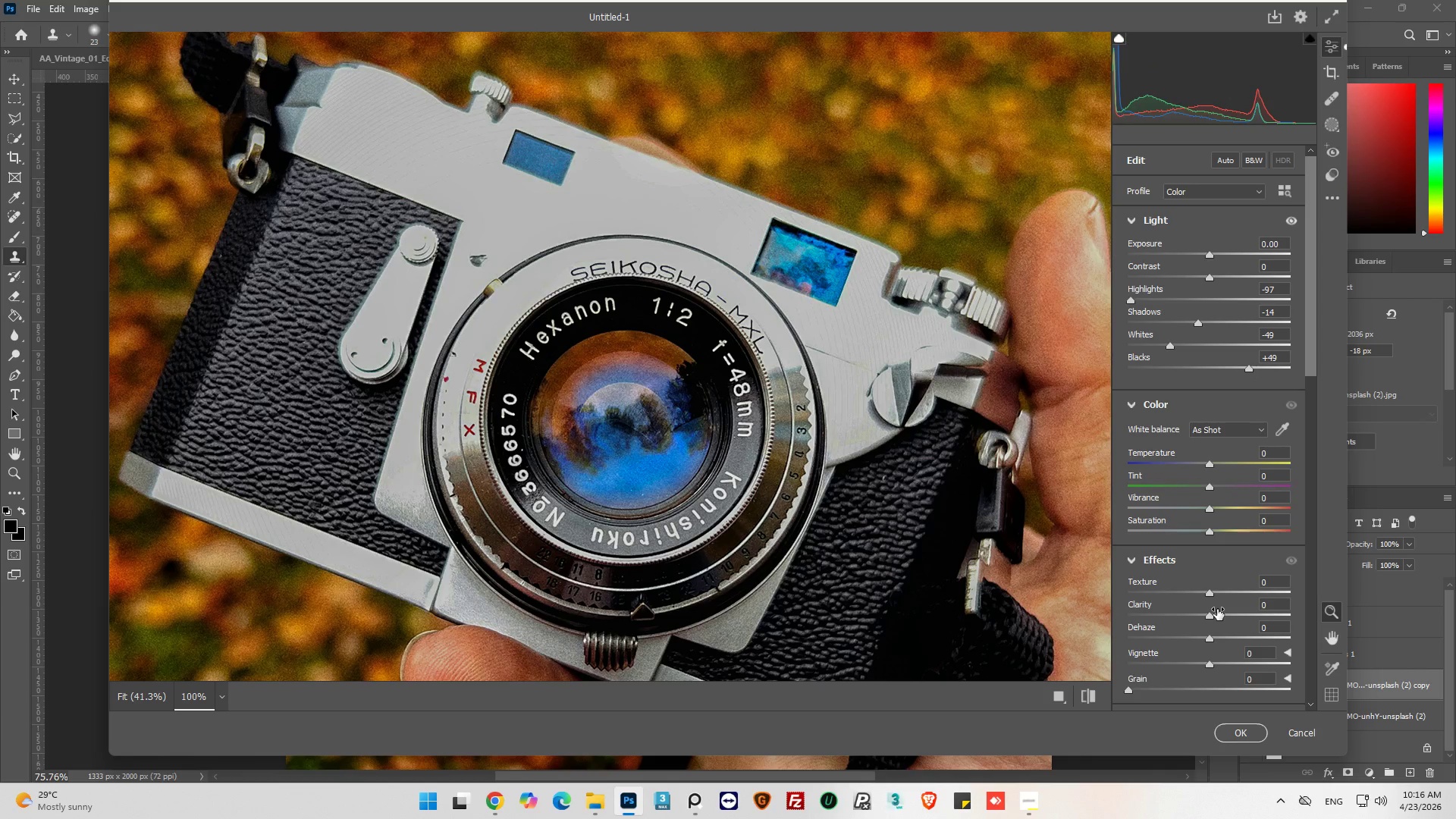 
left_click_drag(start_coordinate=[1210, 593], to_coordinate=[1298, 583])
 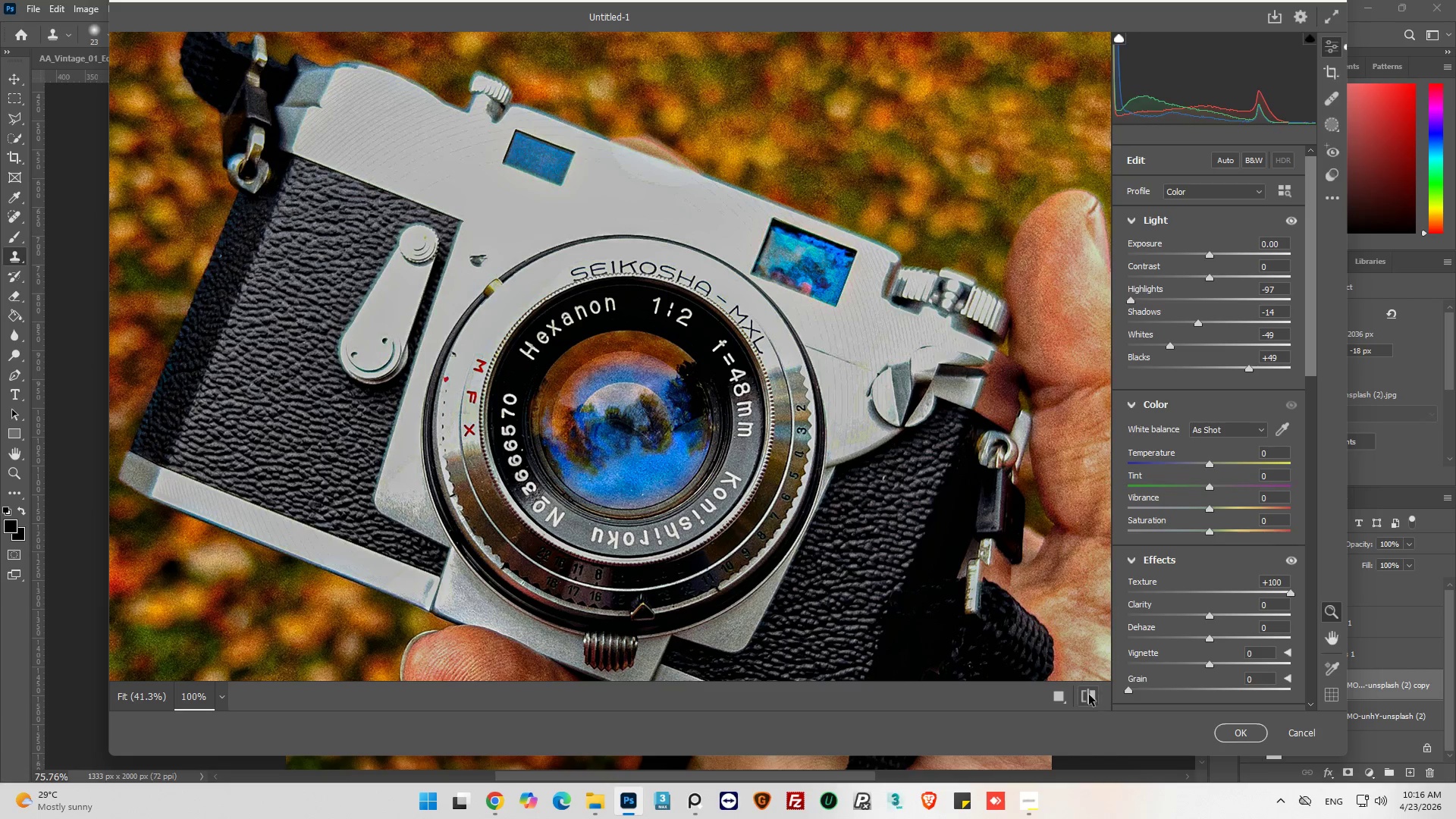 
left_click([1088, 694])
 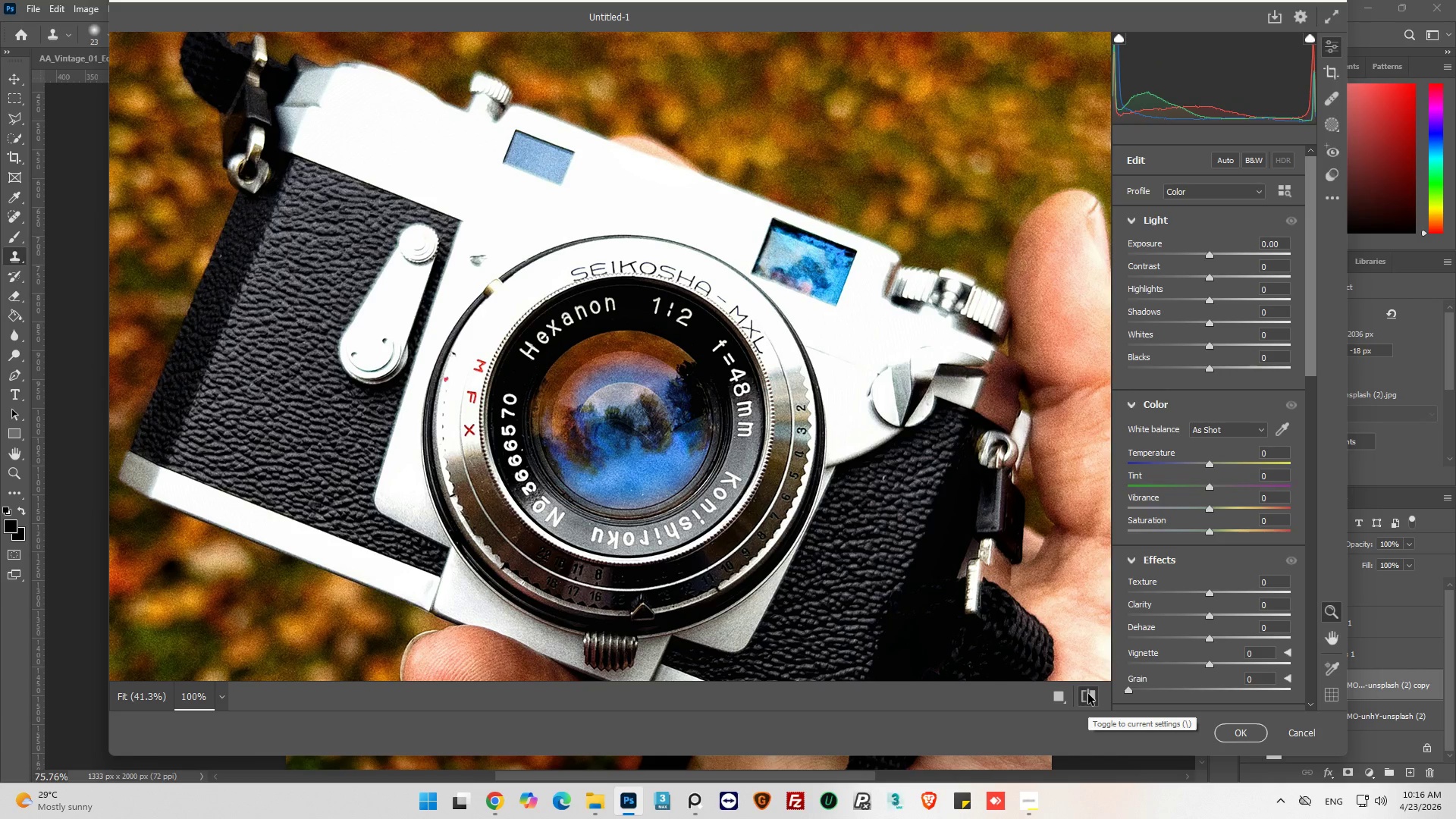 
left_click([1088, 694])
 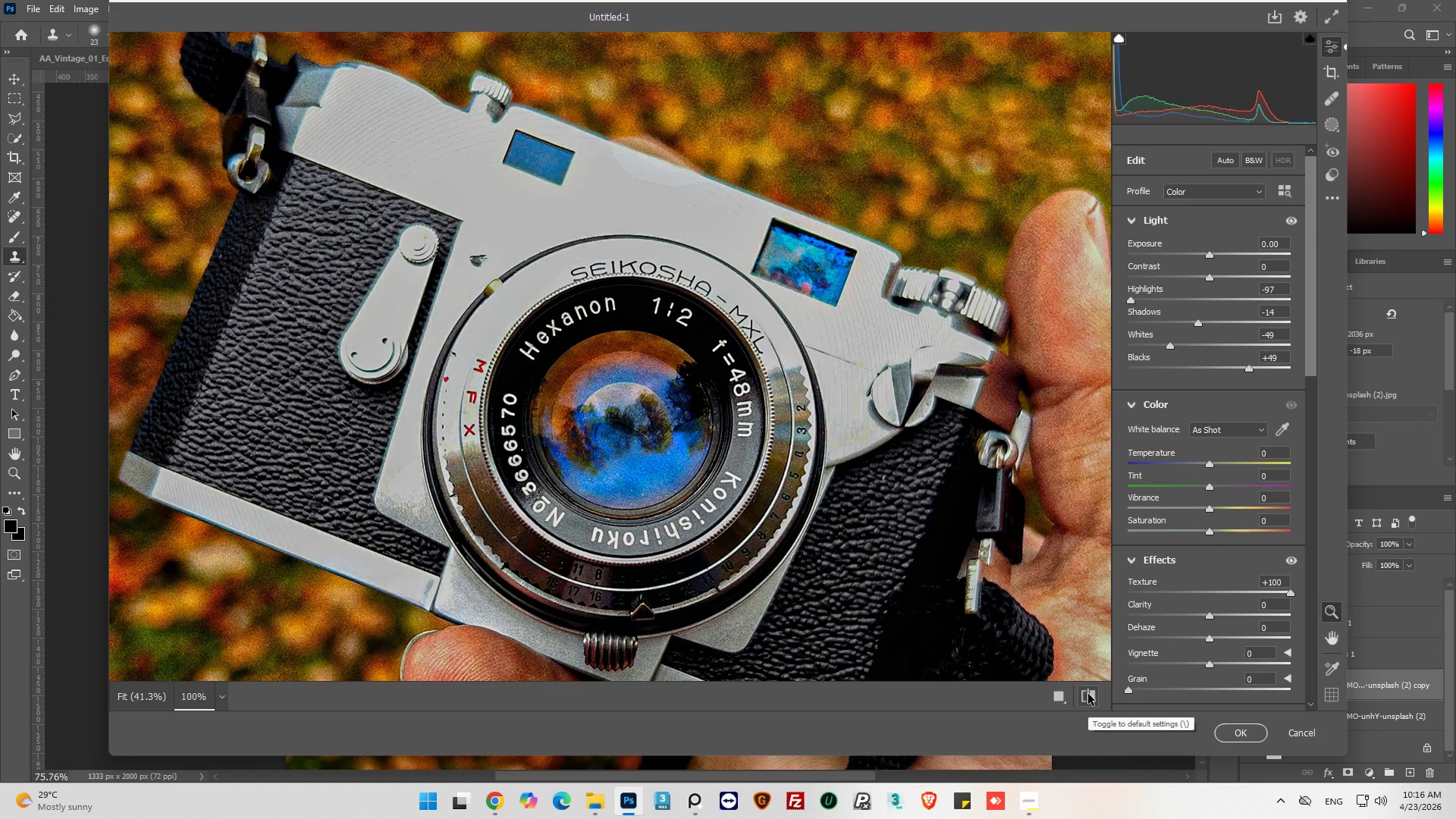 
wait(11.89)
 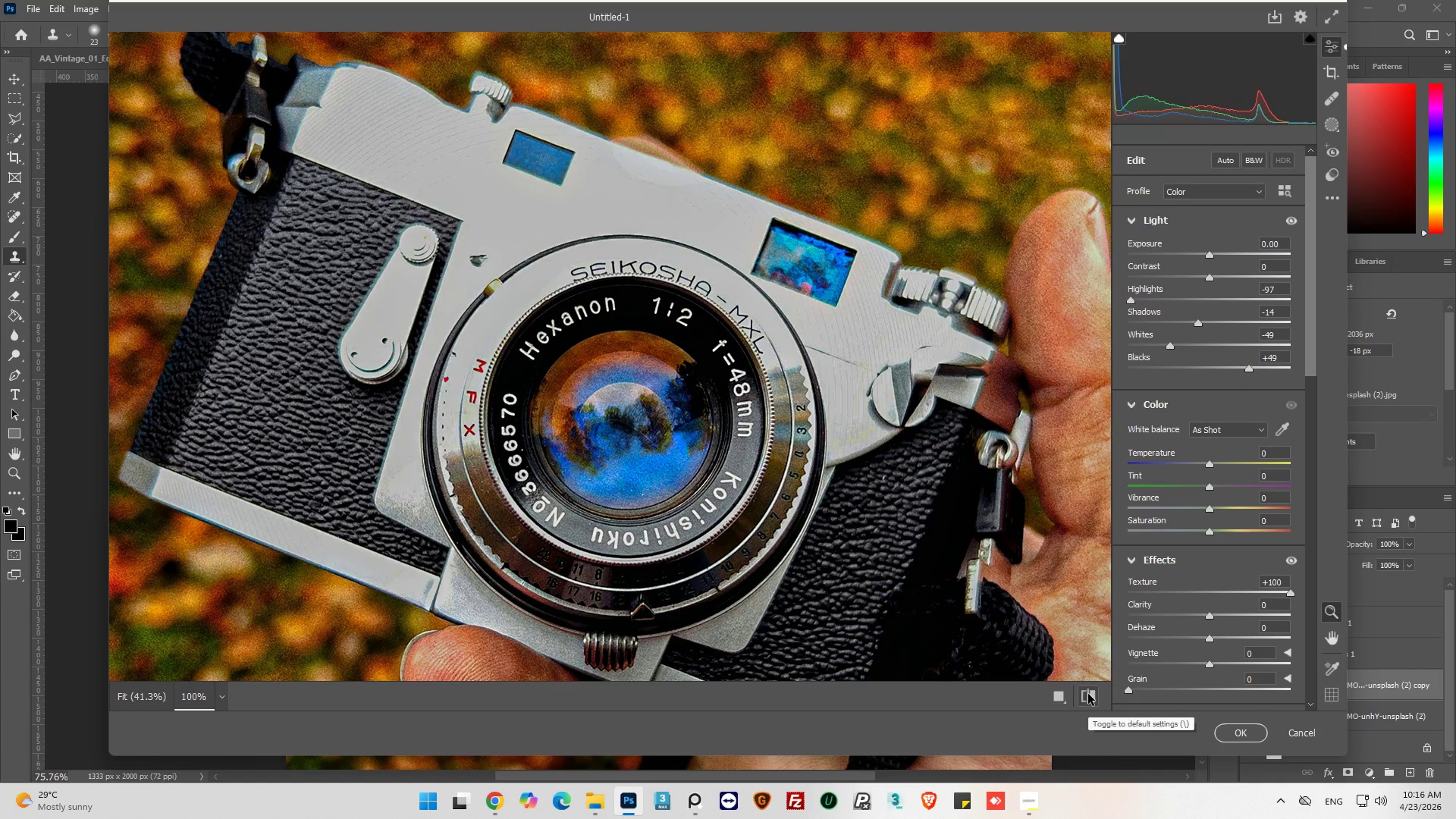 
left_click_drag(start_coordinate=[1128, 692], to_coordinate=[1158, 690])
 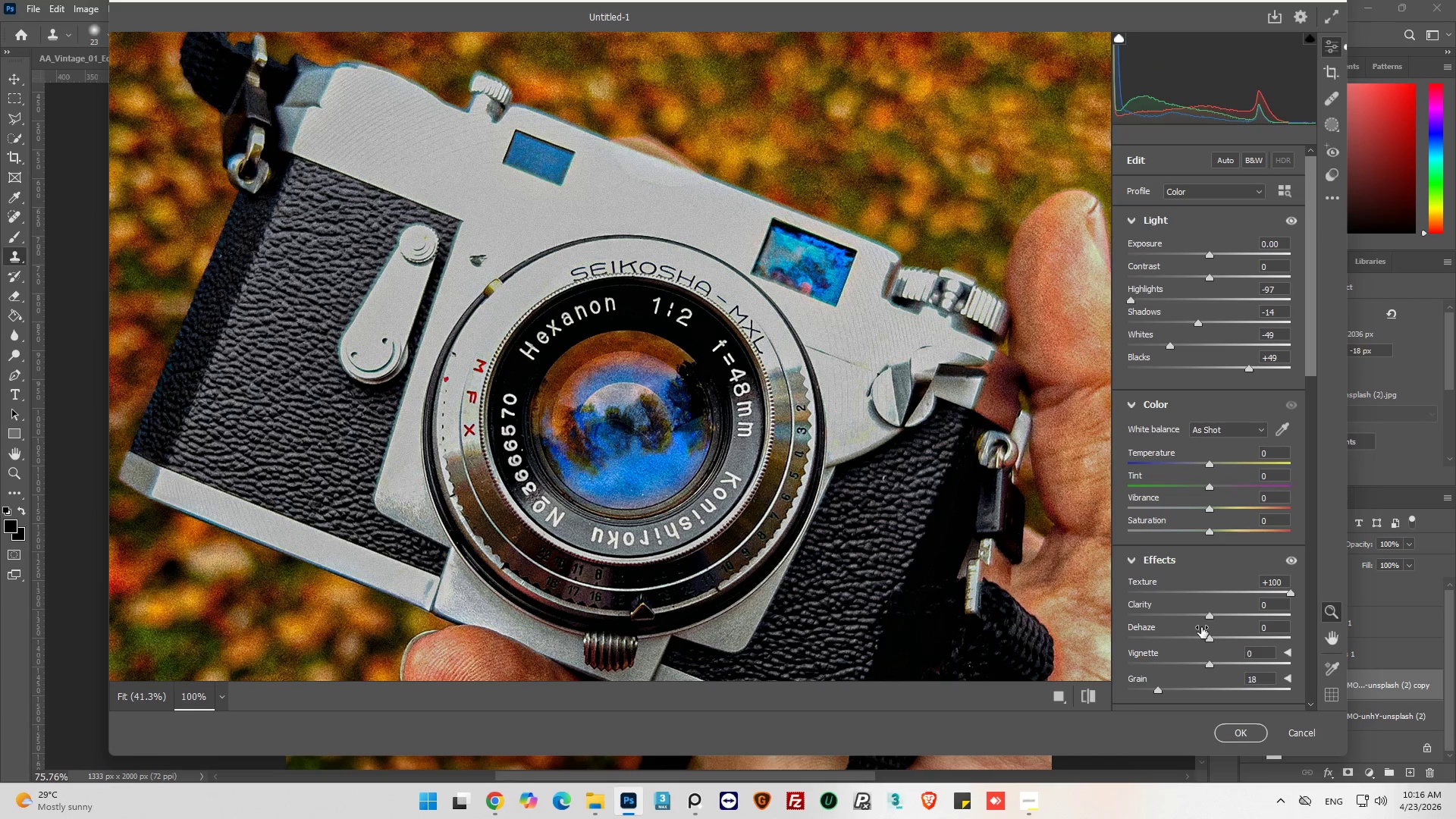 
left_click_drag(start_coordinate=[1211, 615], to_coordinate=[1260, 644])
 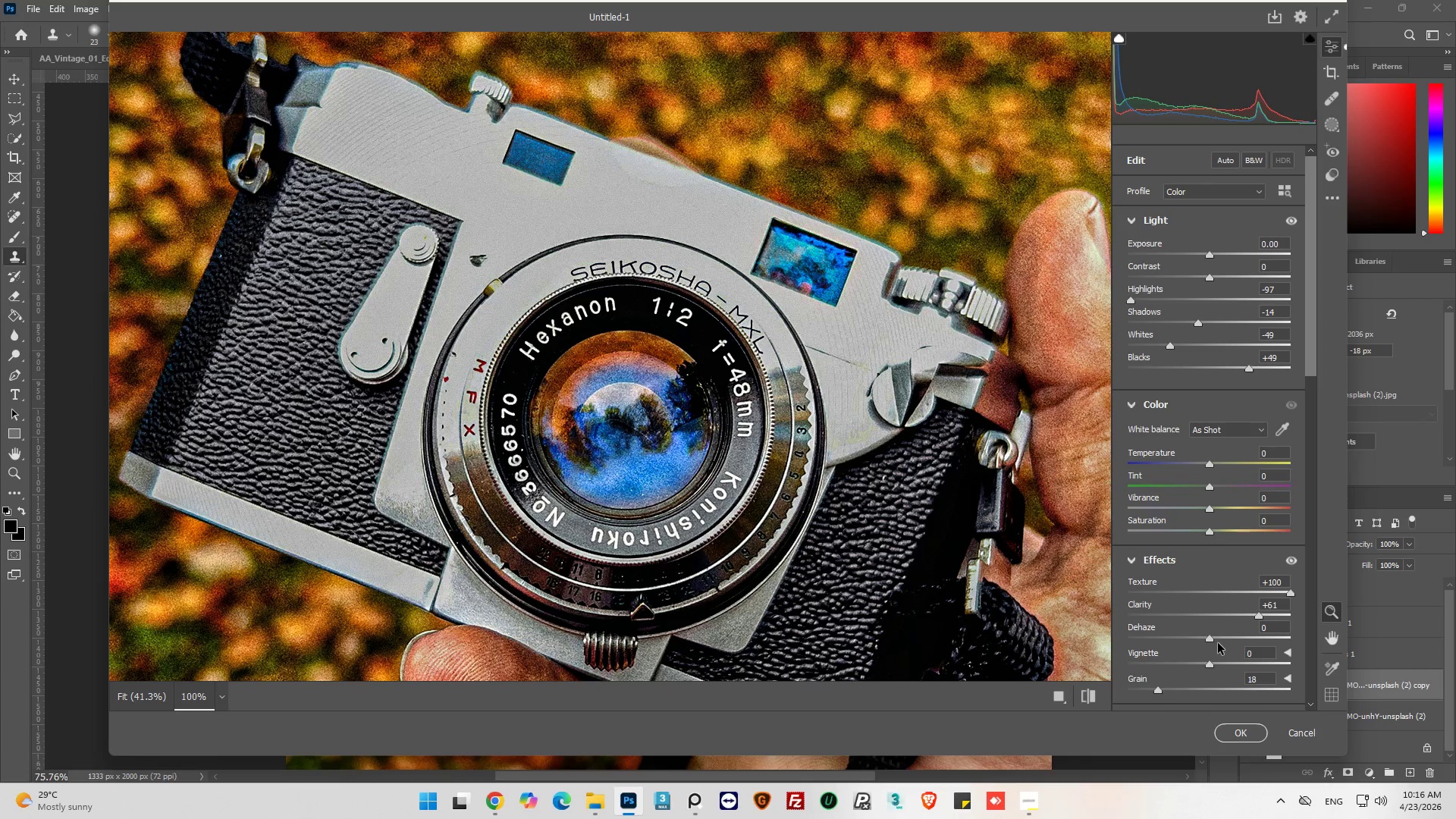 
left_click_drag(start_coordinate=[1212, 641], to_coordinate=[1259, 647])
 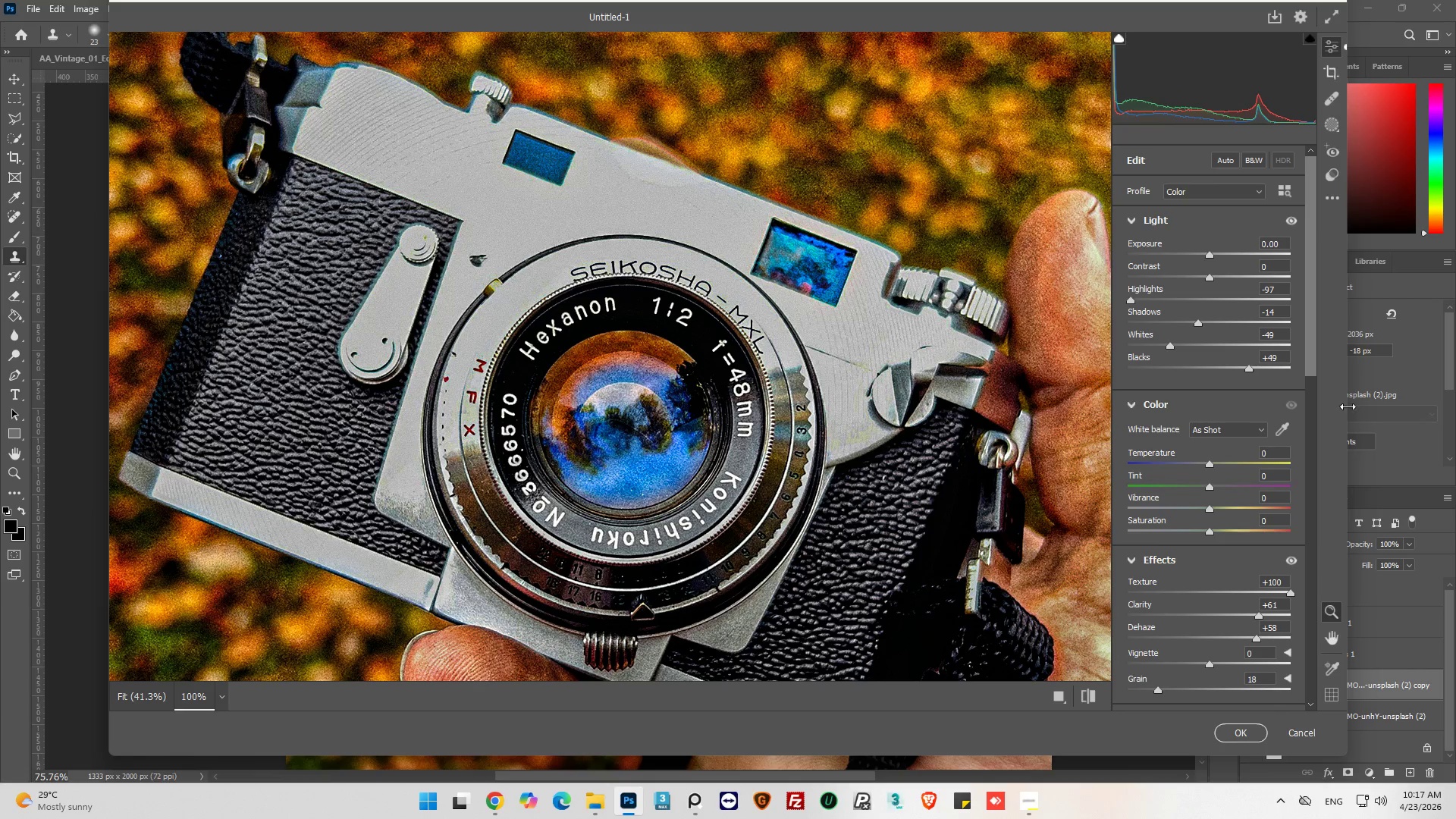 
left_click_drag(start_coordinate=[1312, 362], to_coordinate=[1312, 323])
 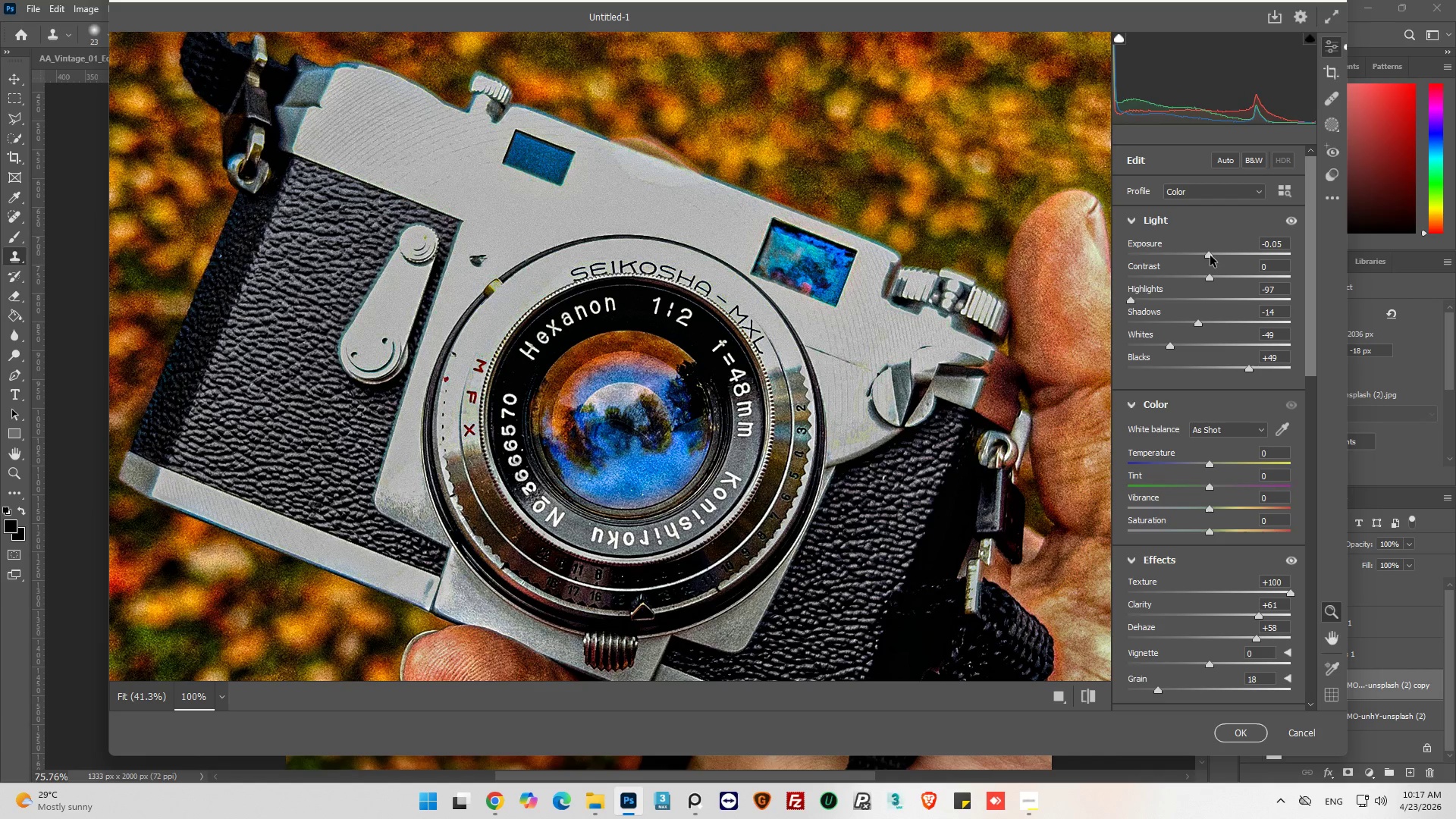 
wait(10.58)
 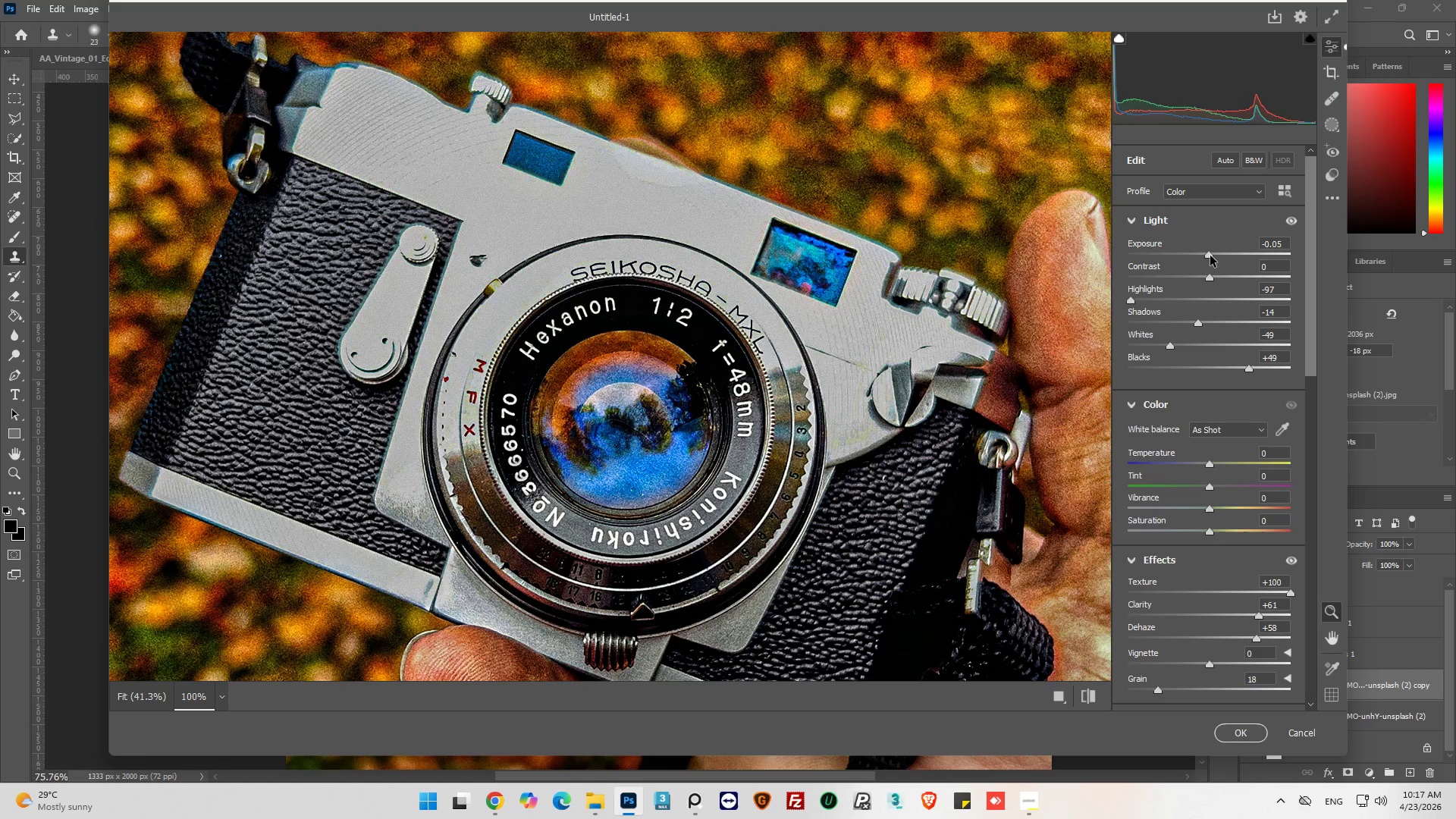 
left_click([1249, 736])
 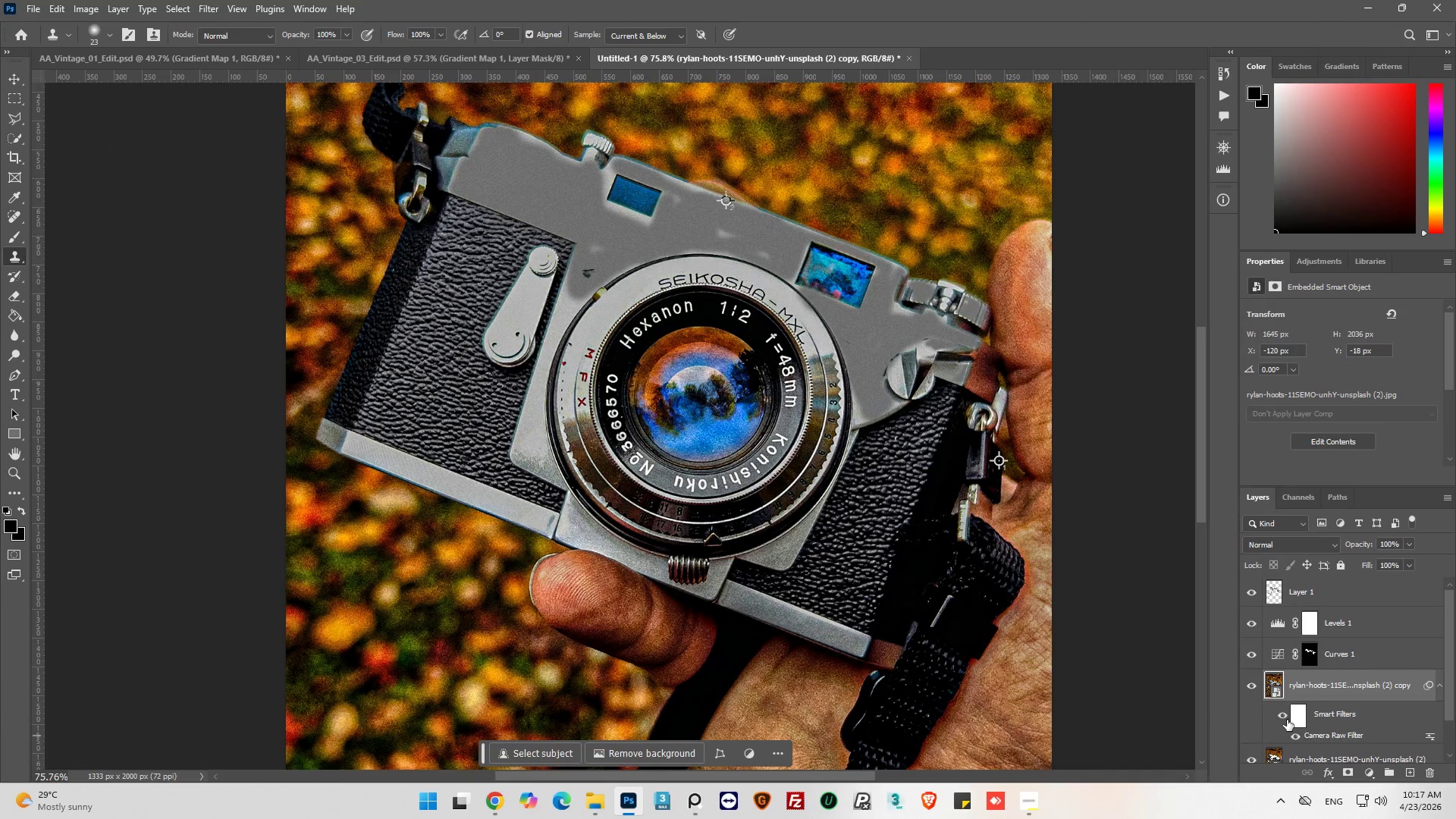 
mouse_move([1289, 684])
 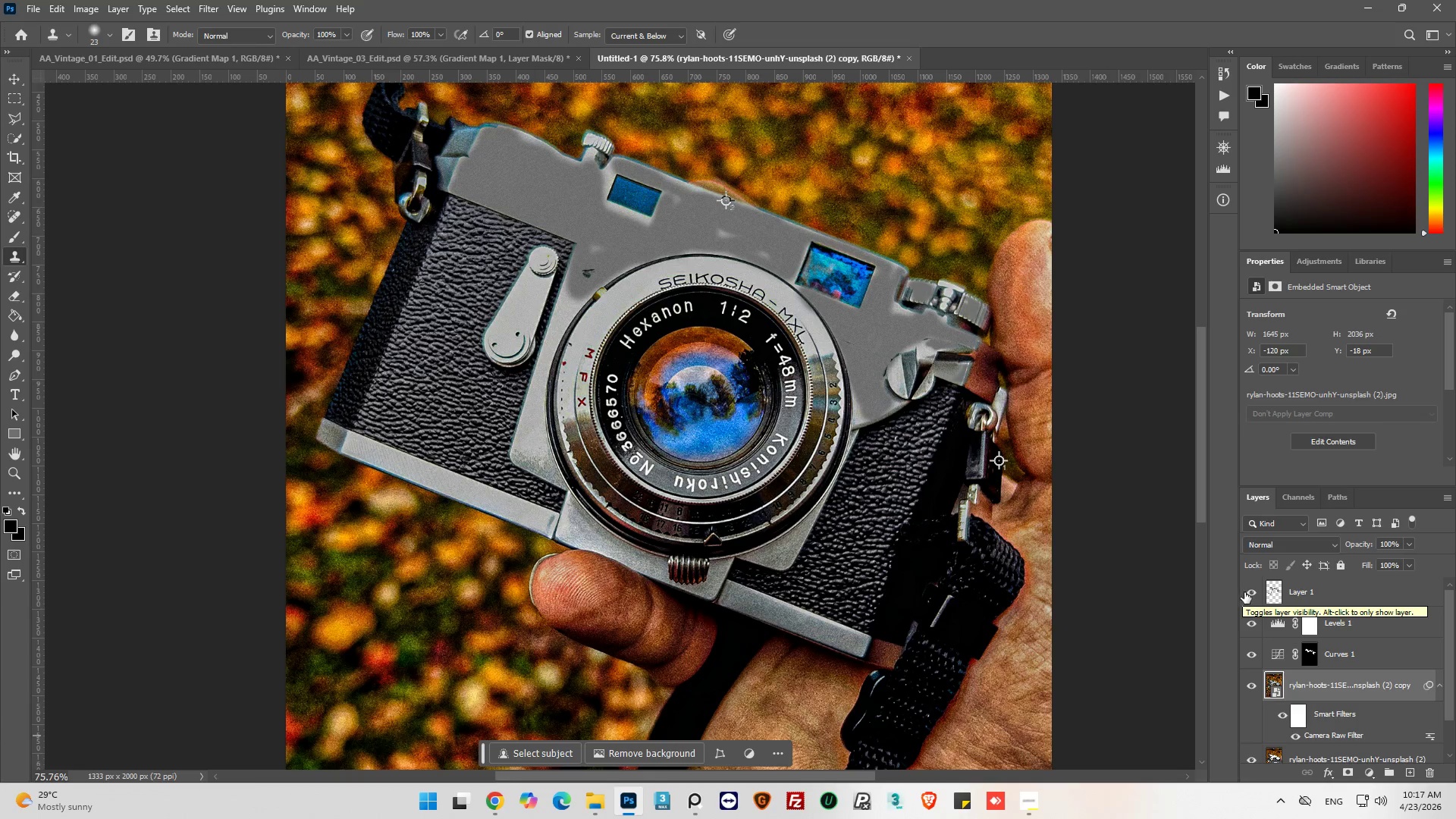 
left_click([1247, 592])
 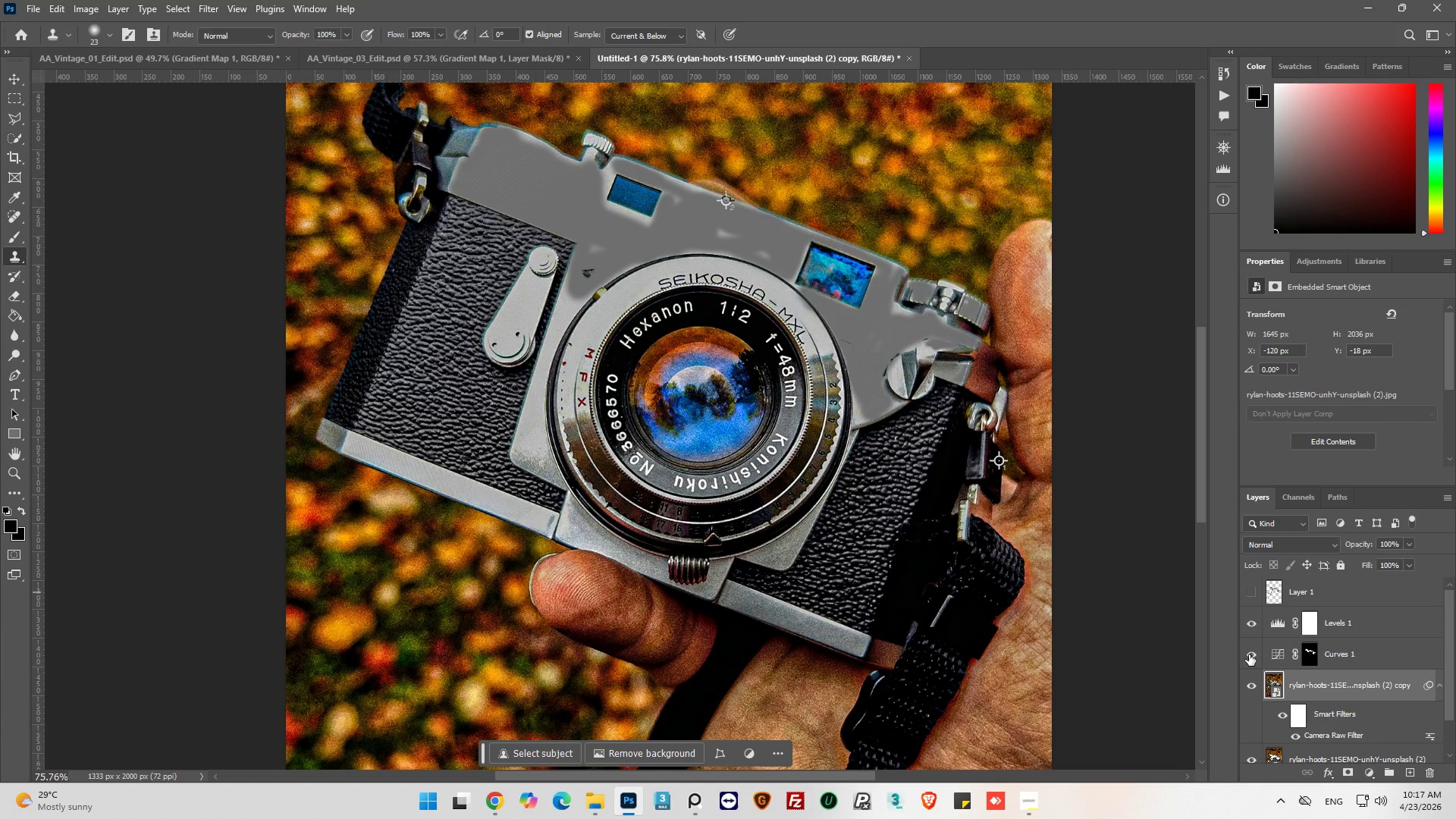 
left_click([1249, 654])
 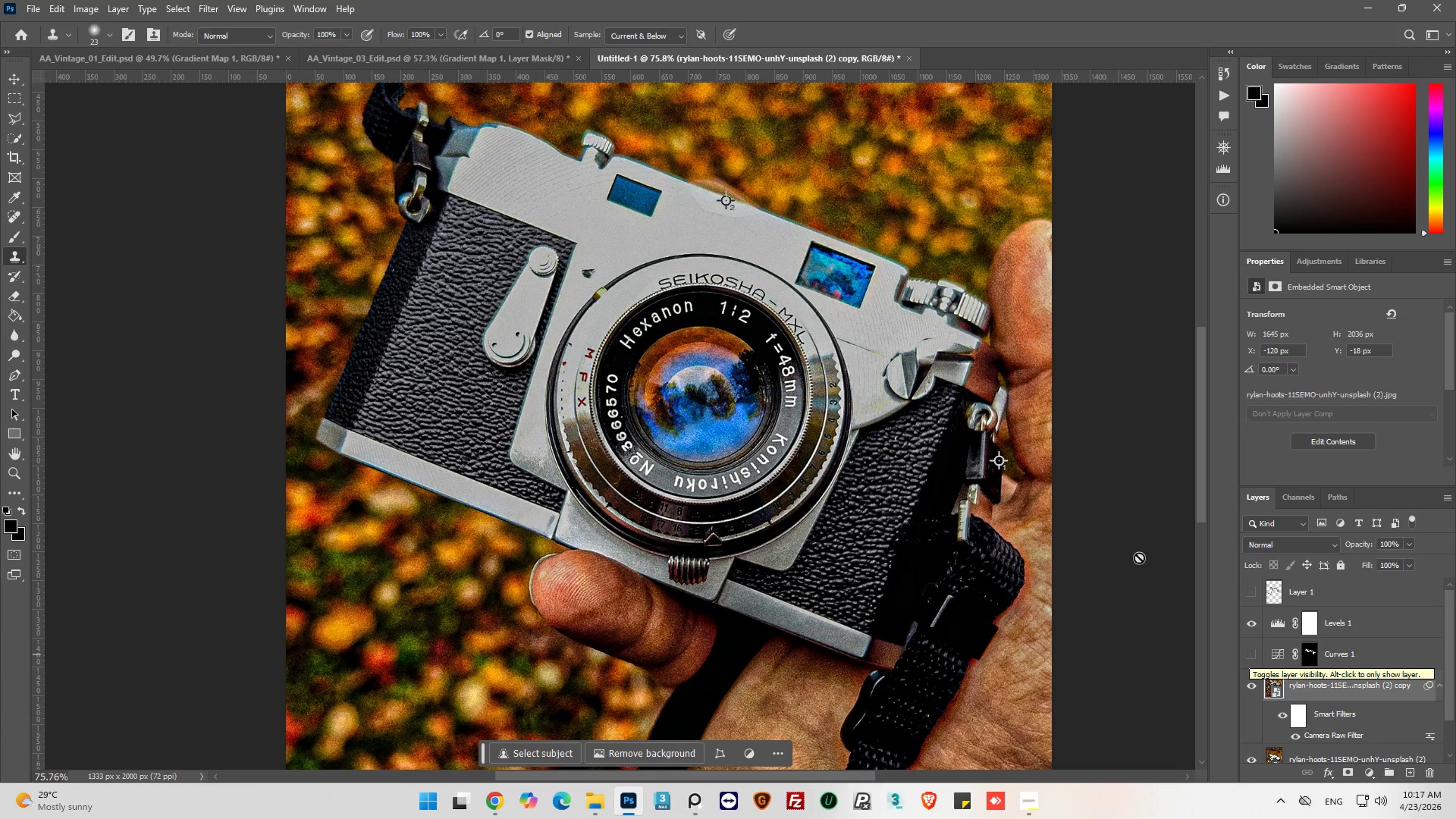 
hold_key(key=AltLeft, duration=0.55)
 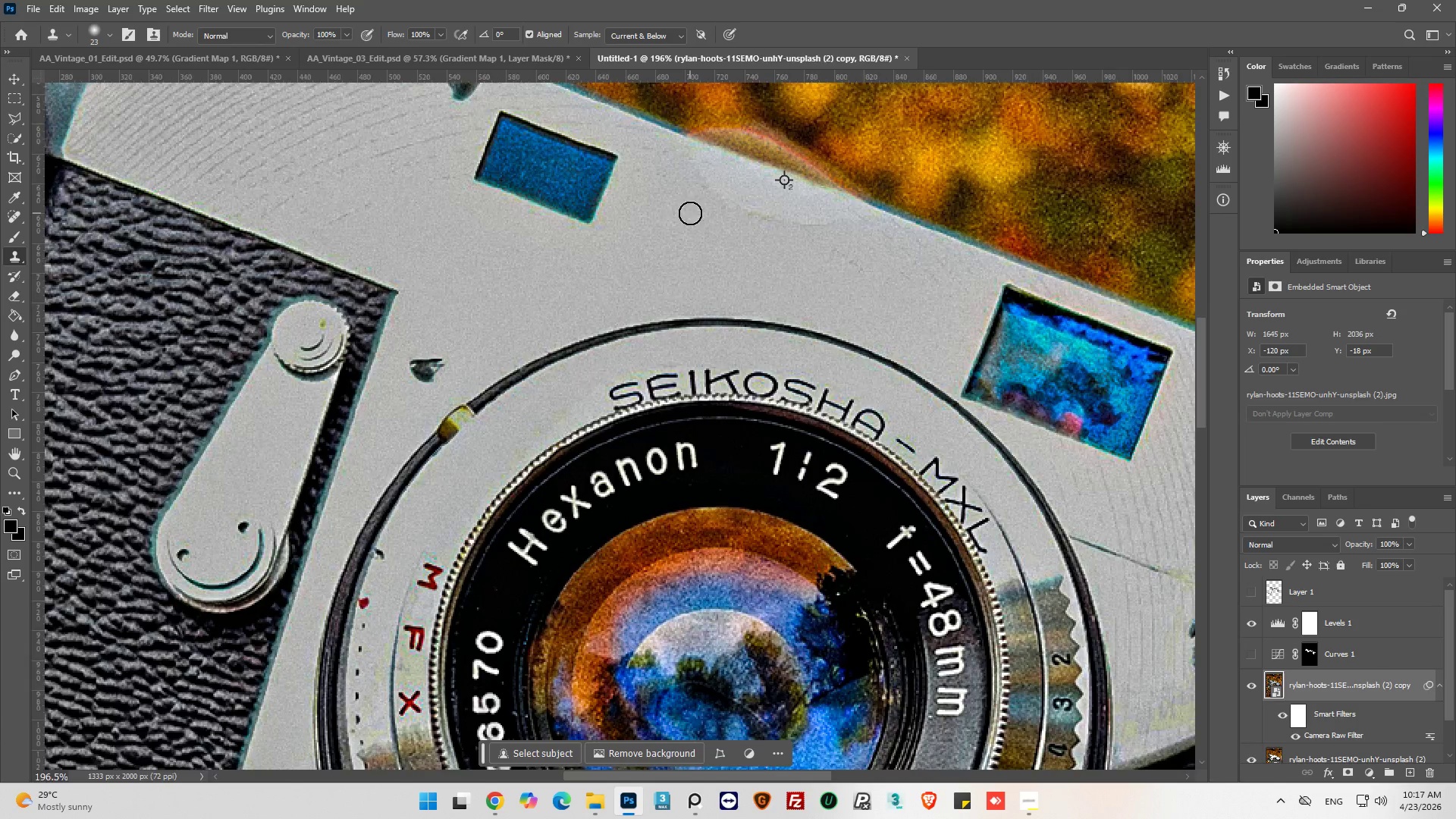 
hold_key(key=AltLeft, duration=0.41)
 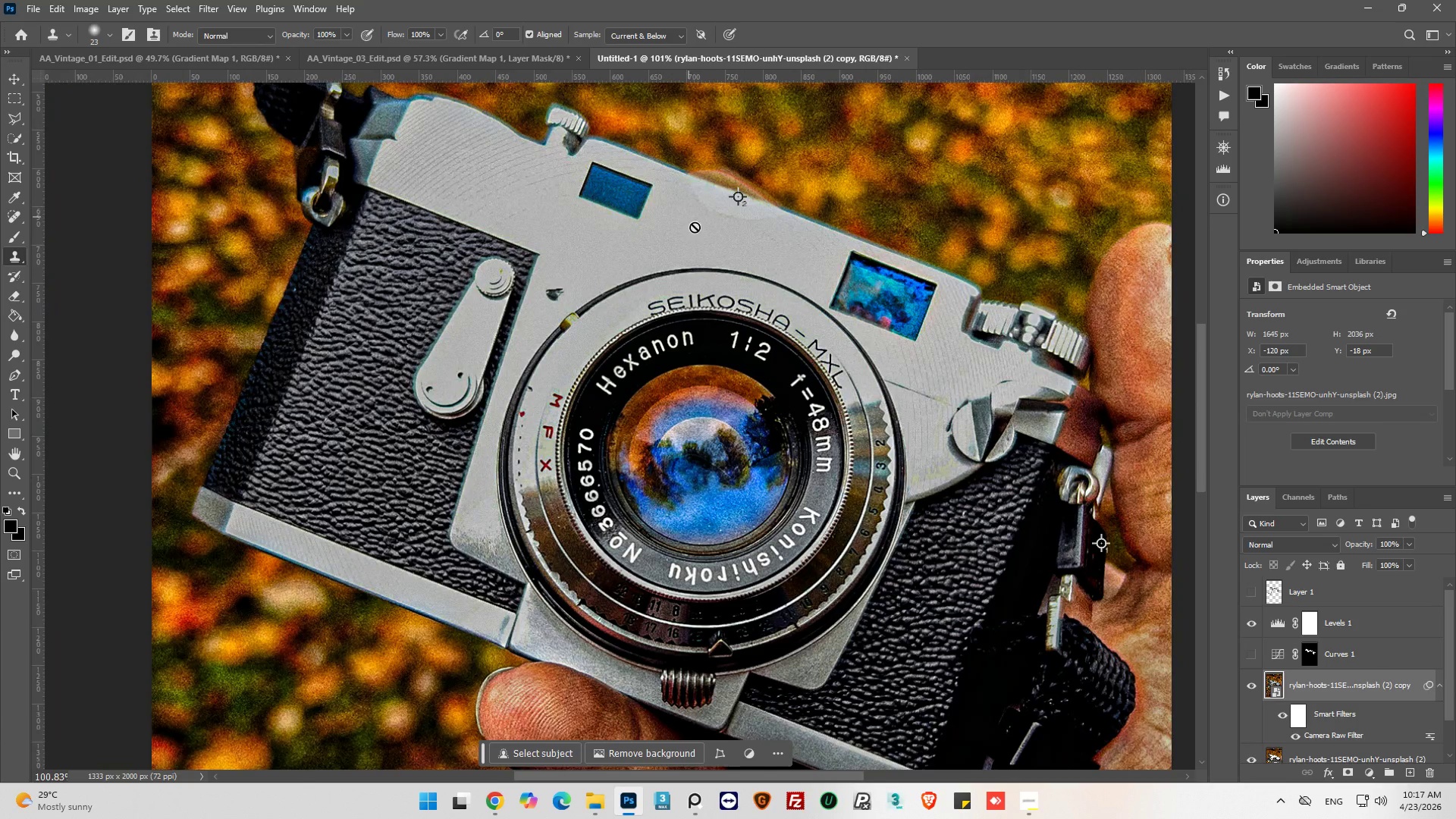 
scroll: coordinate [690, 213], scroll_direction: up, amount: 11.0
 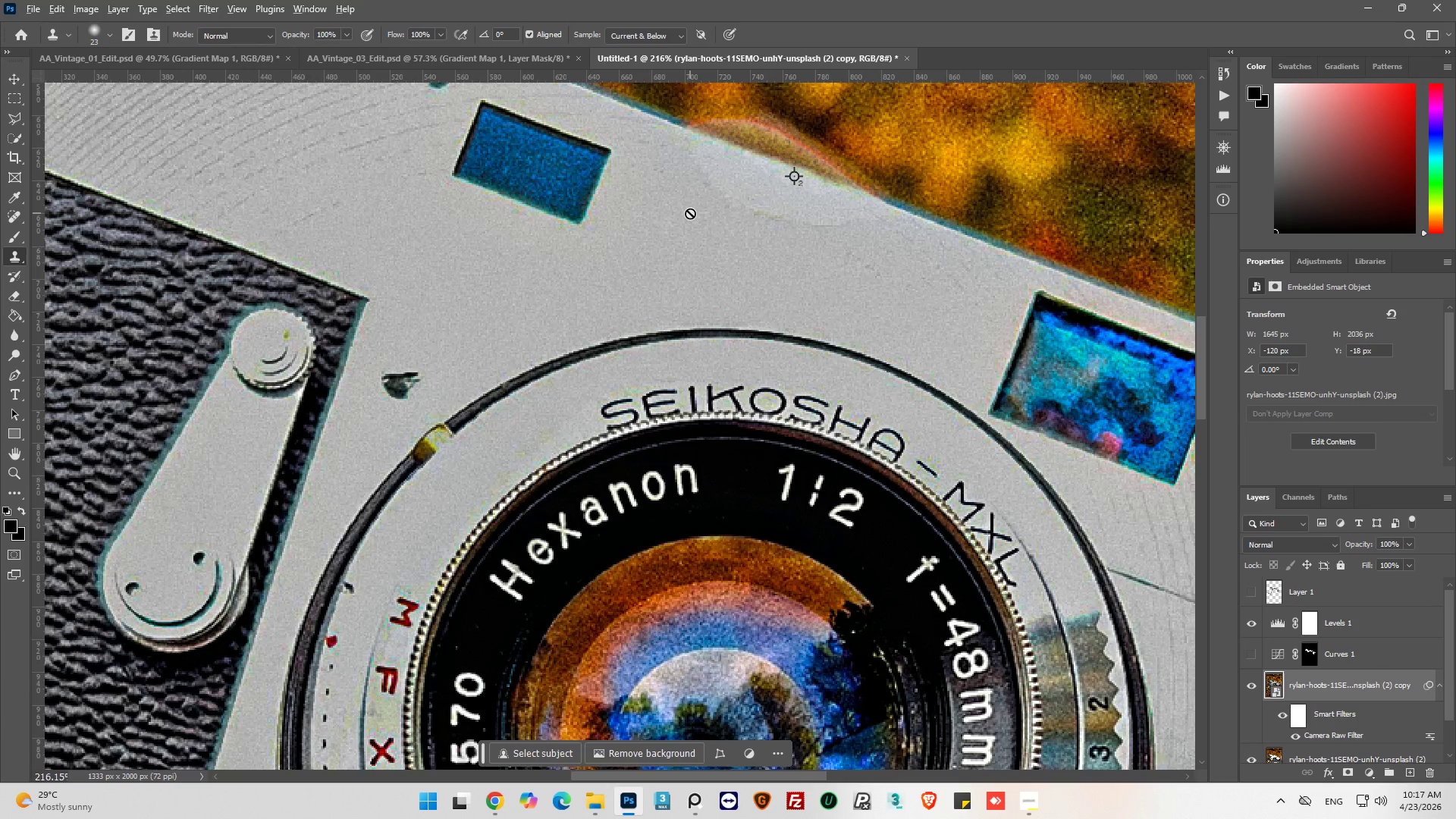 
key(Alt+AltLeft)
 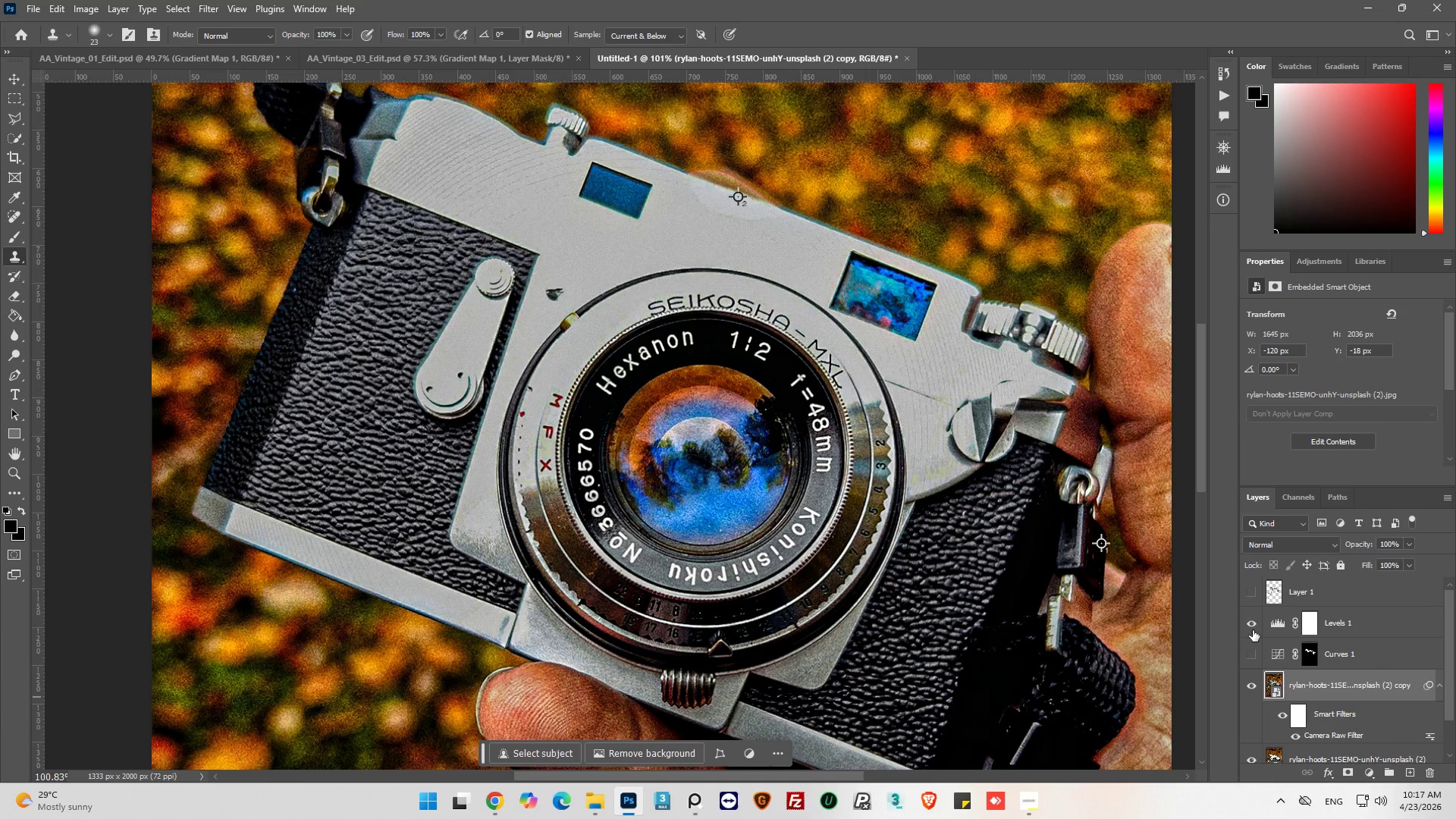 
scroll: coordinate [689, 216], scroll_direction: down, amount: 8.0
 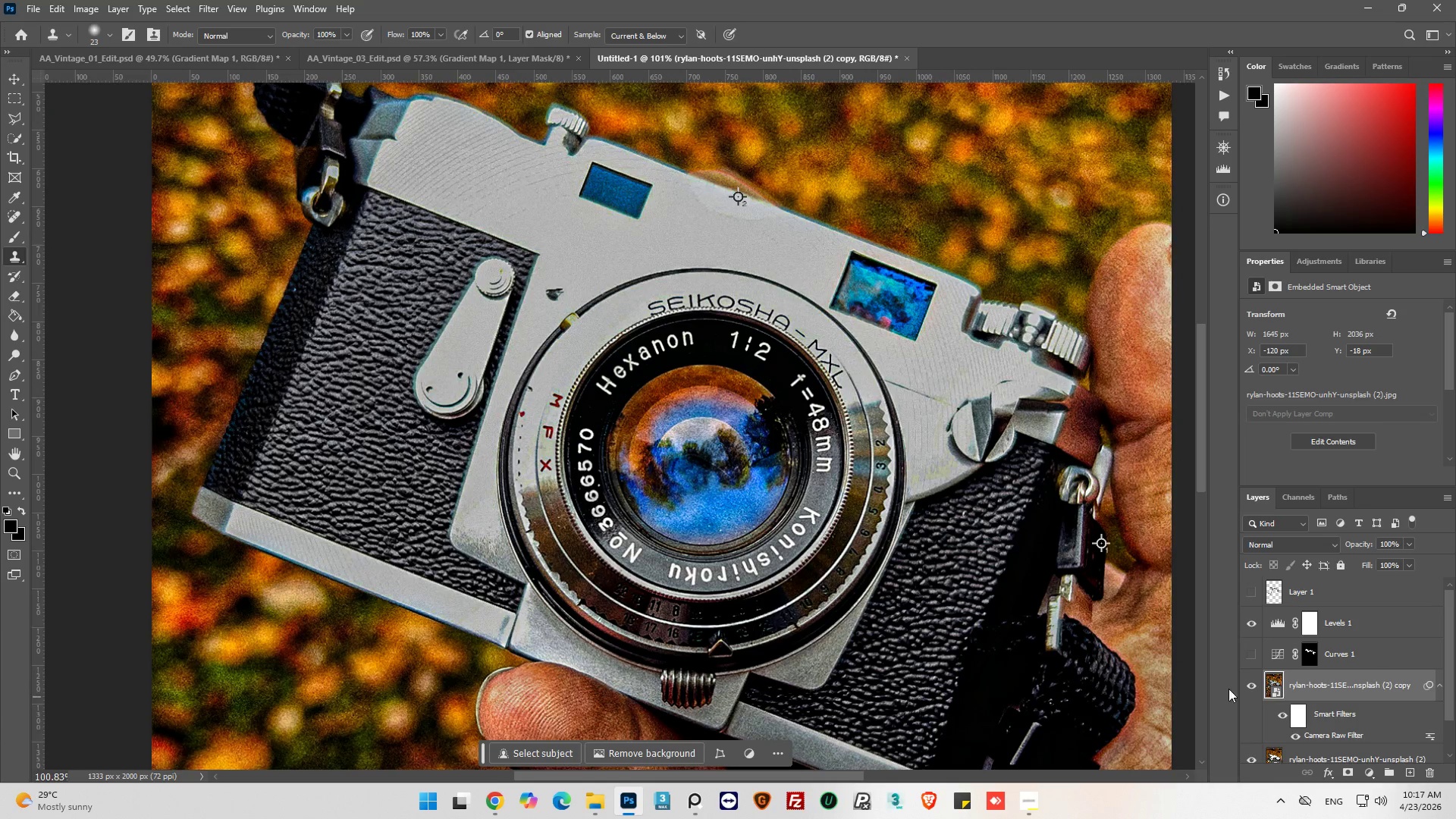 
left_click([1250, 629])
 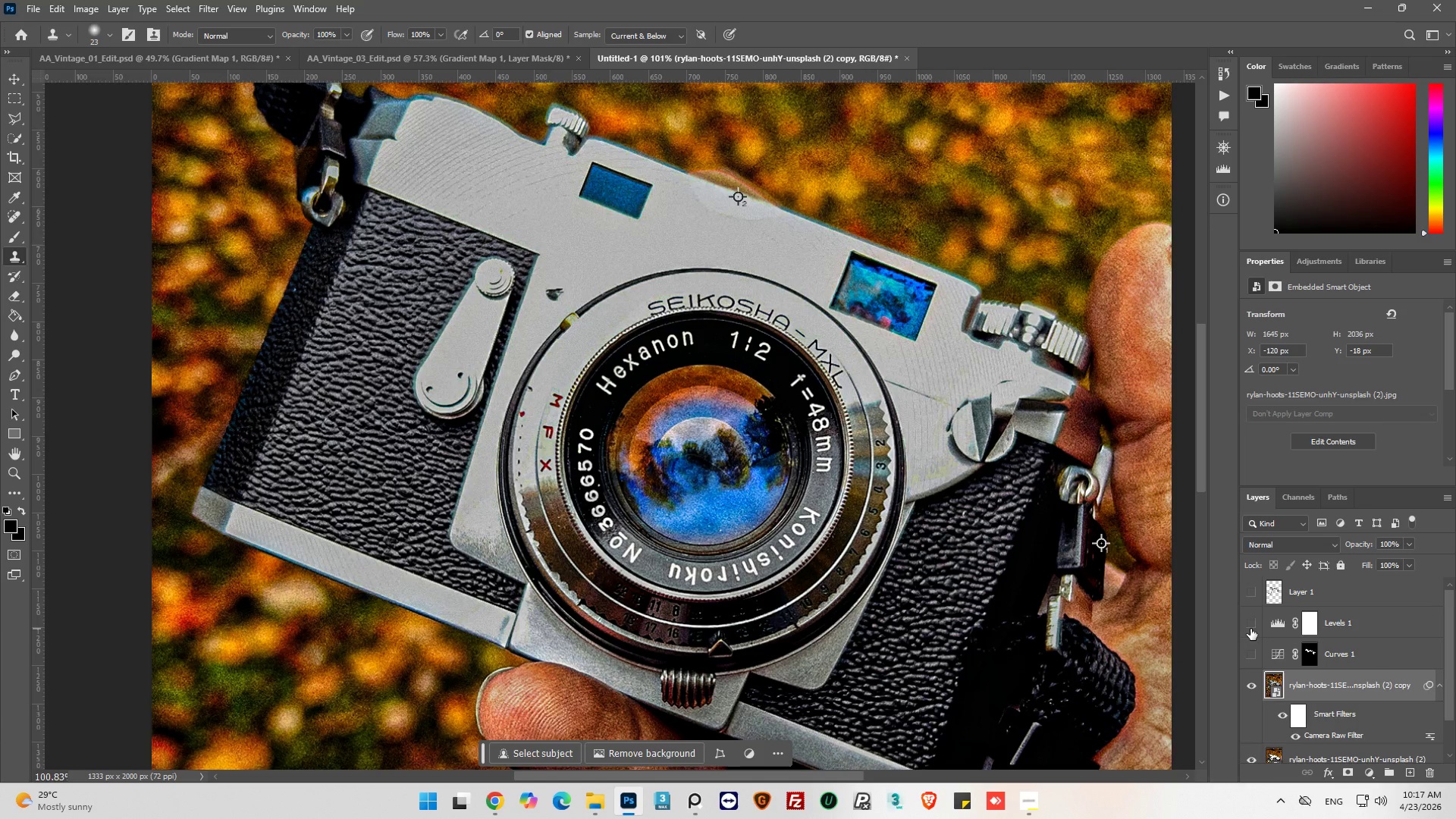 
left_click([1250, 629])
 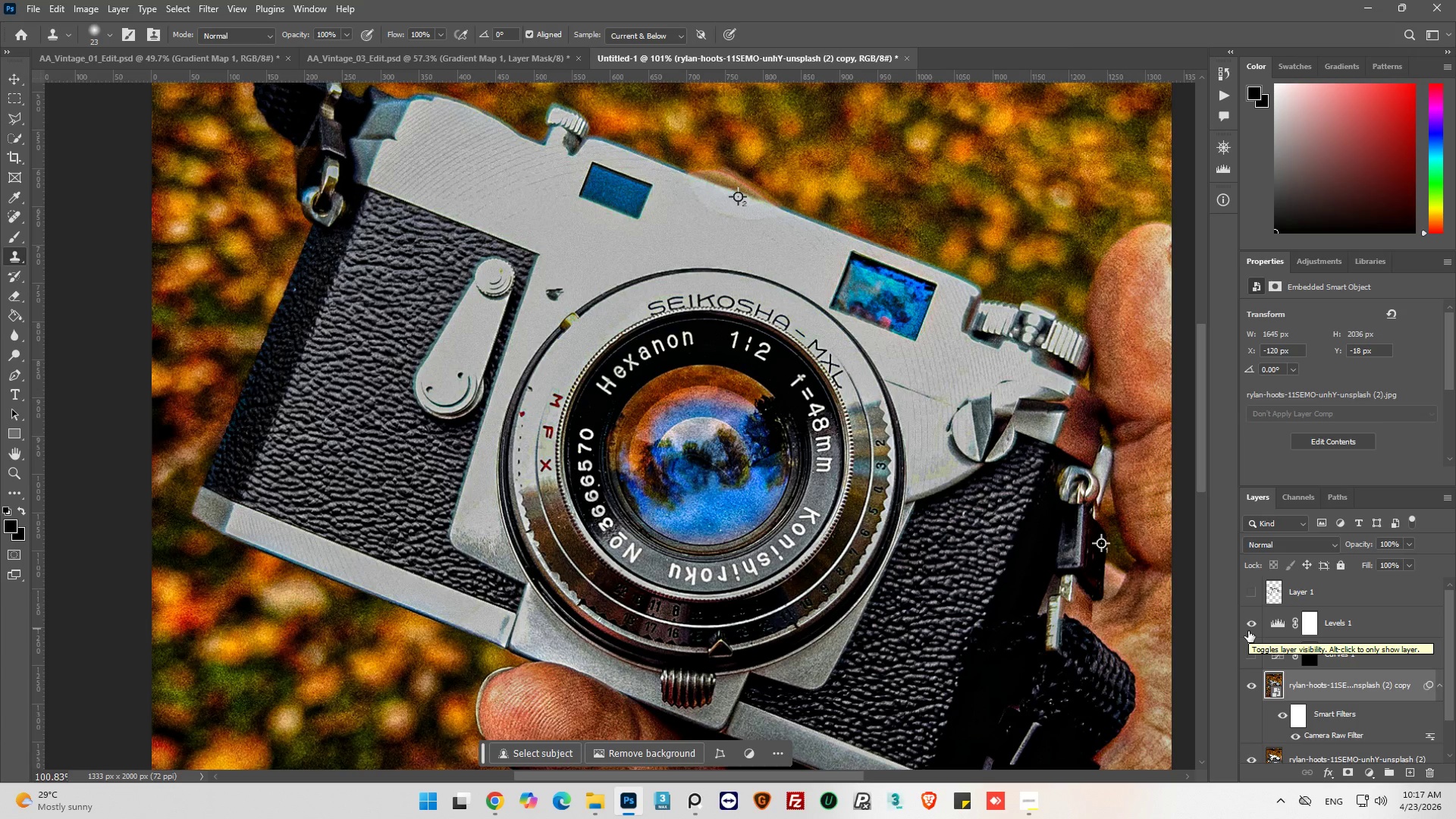 
wait(6.03)
 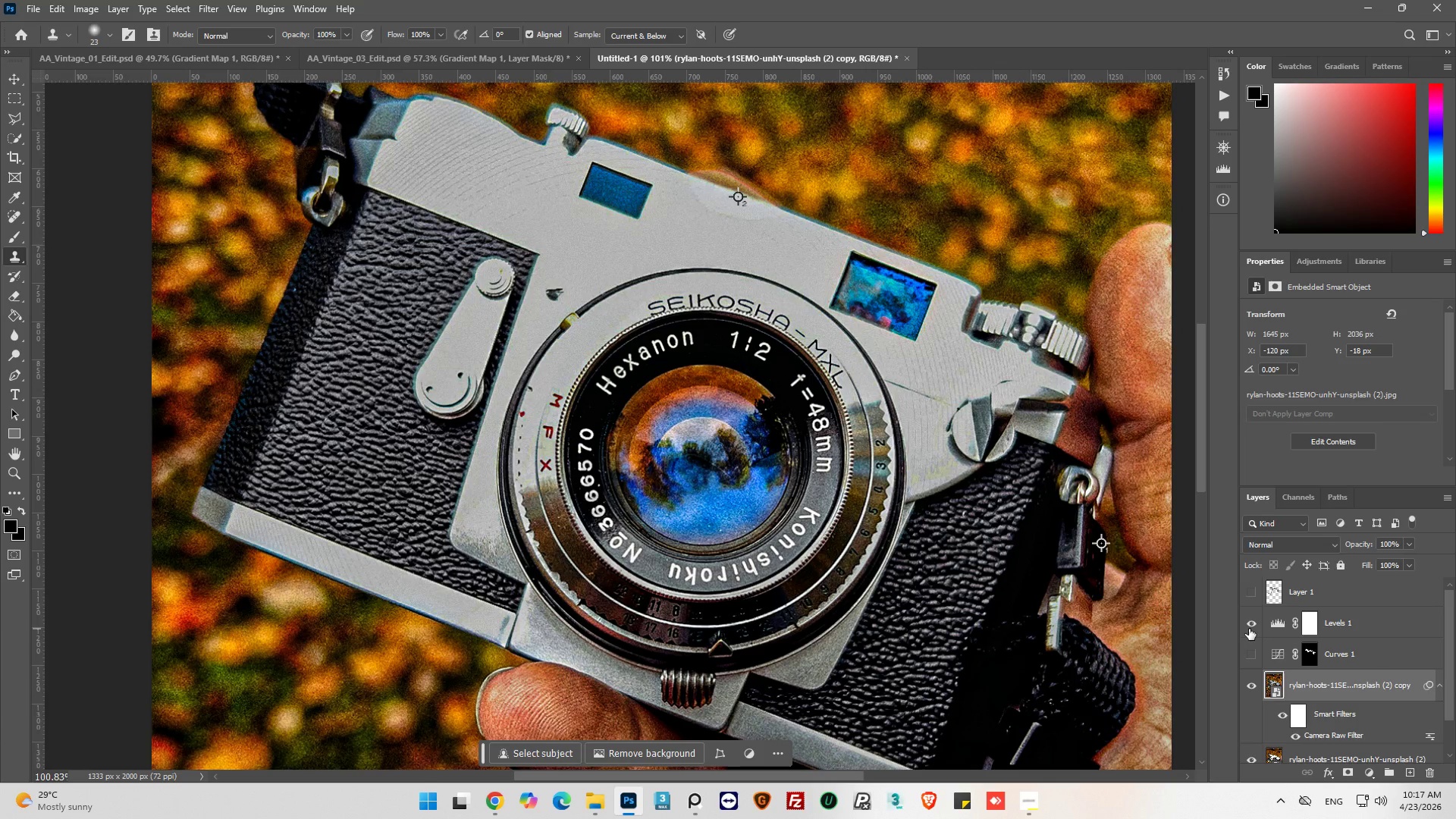 
hold_key(key=ControlLeft, duration=0.52)
left_click([1307, 657])
 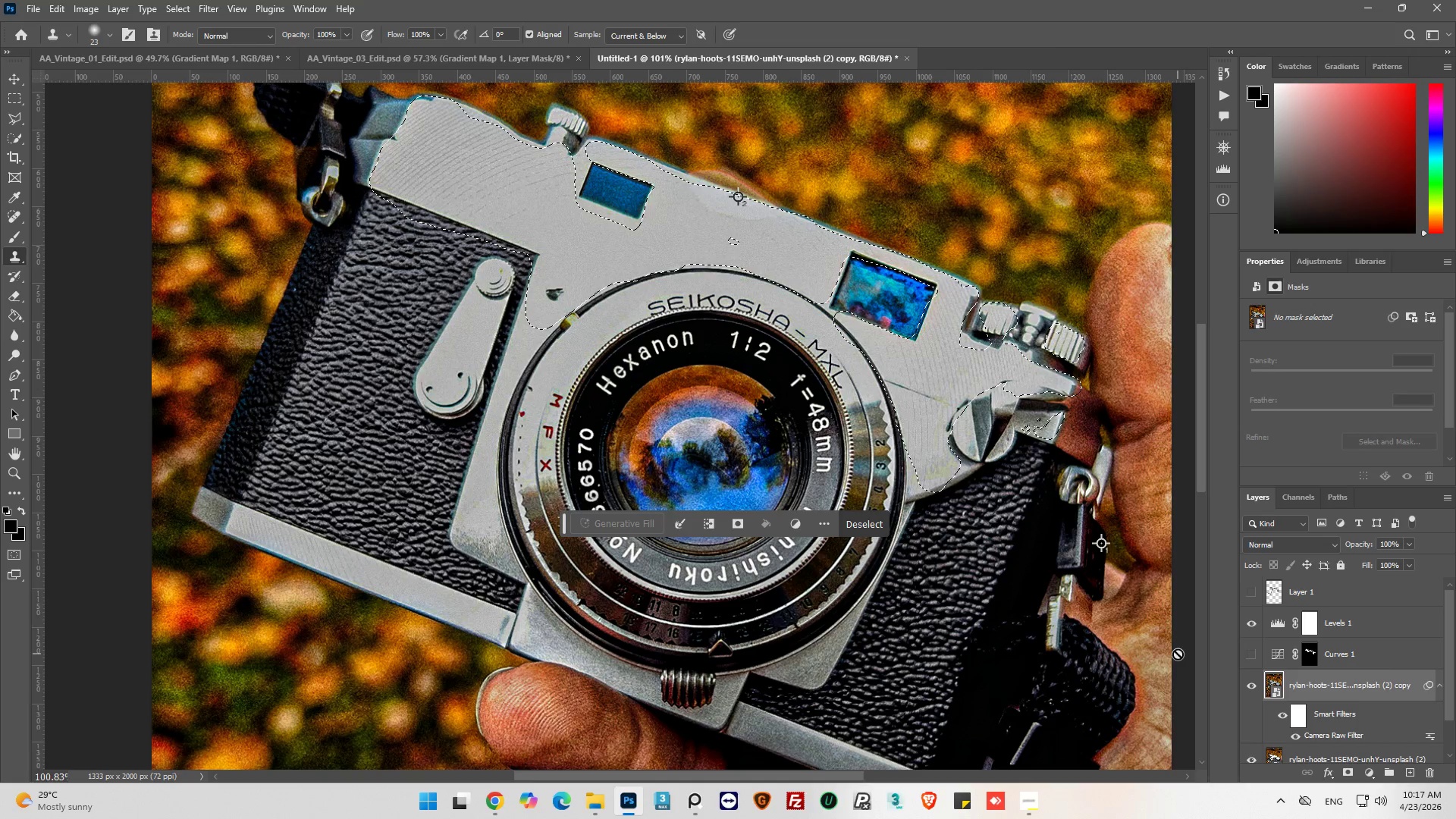 
wait(5.25)
 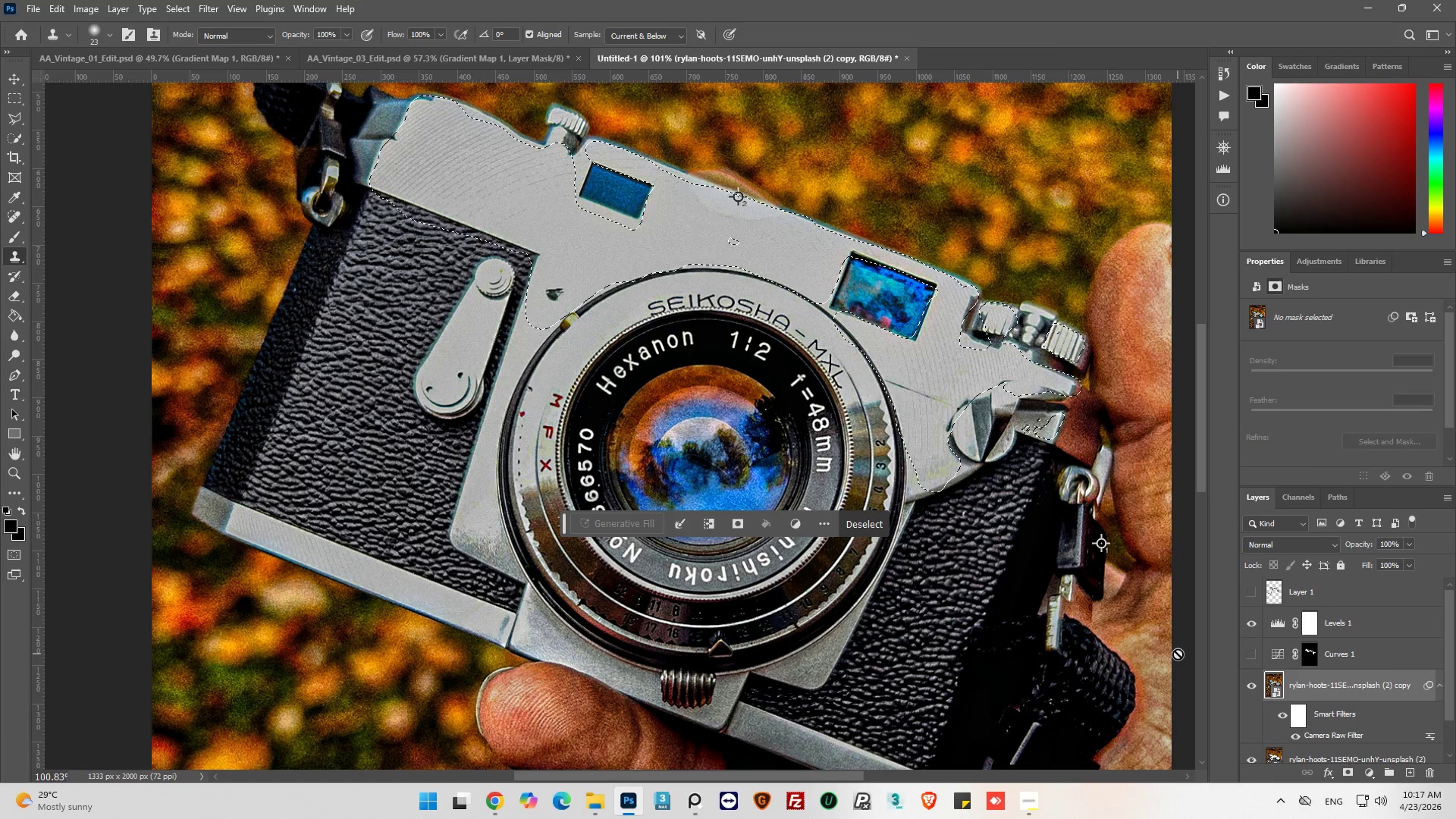 
scroll: coordinate [1278, 716], scroll_direction: down, amount: 2.0
 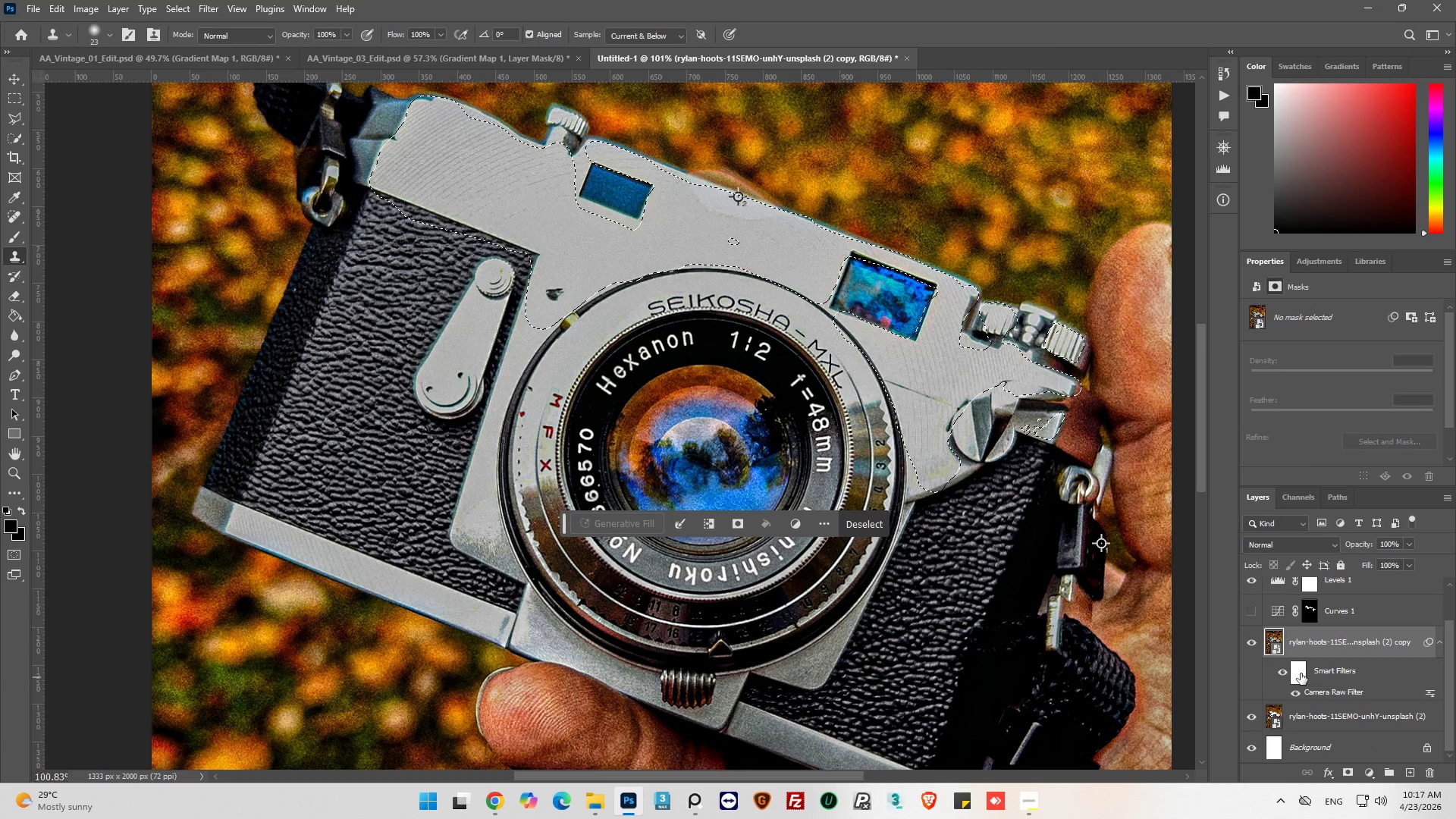 
left_click([1301, 673])
 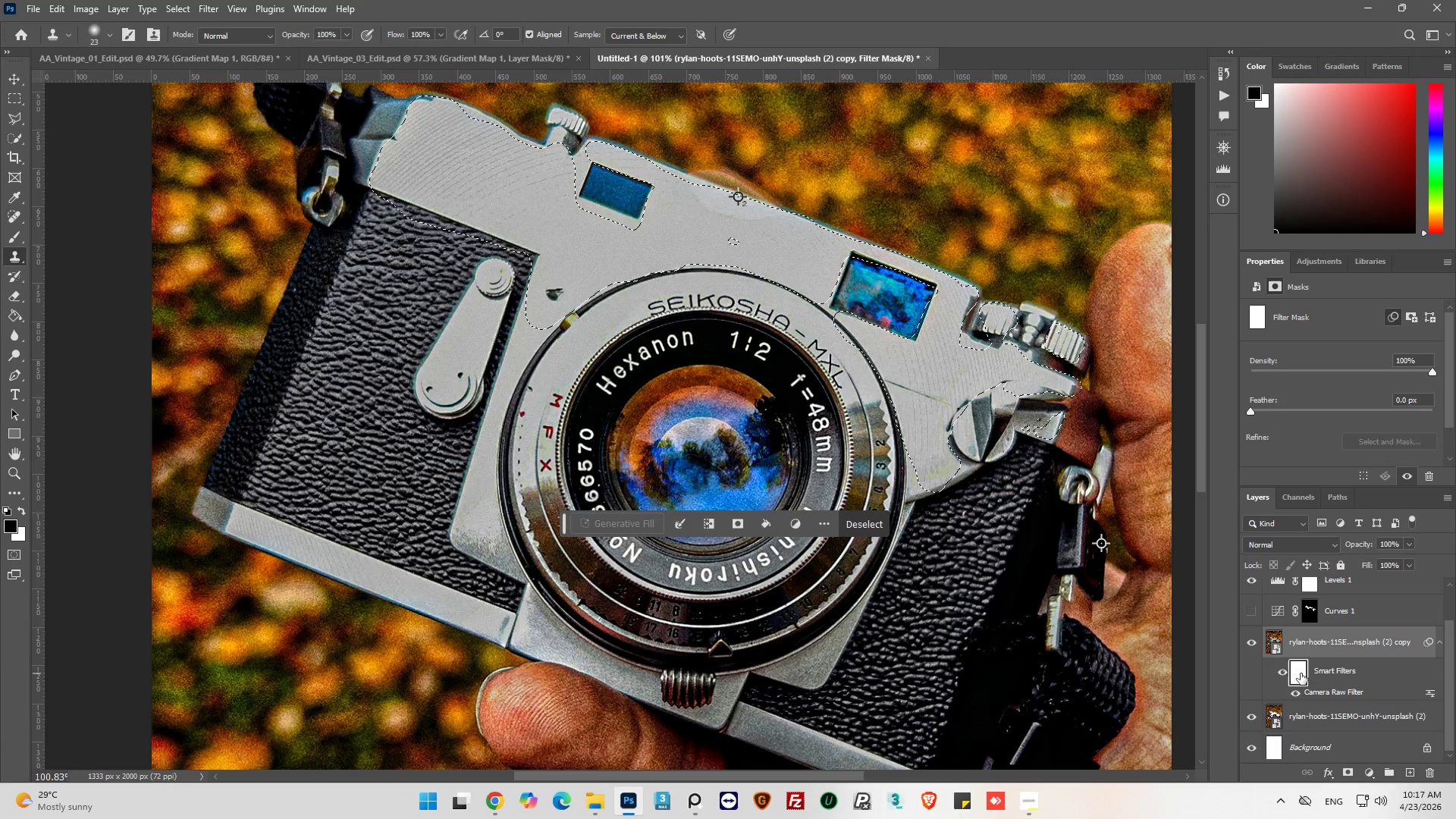 
key(Control+I)
 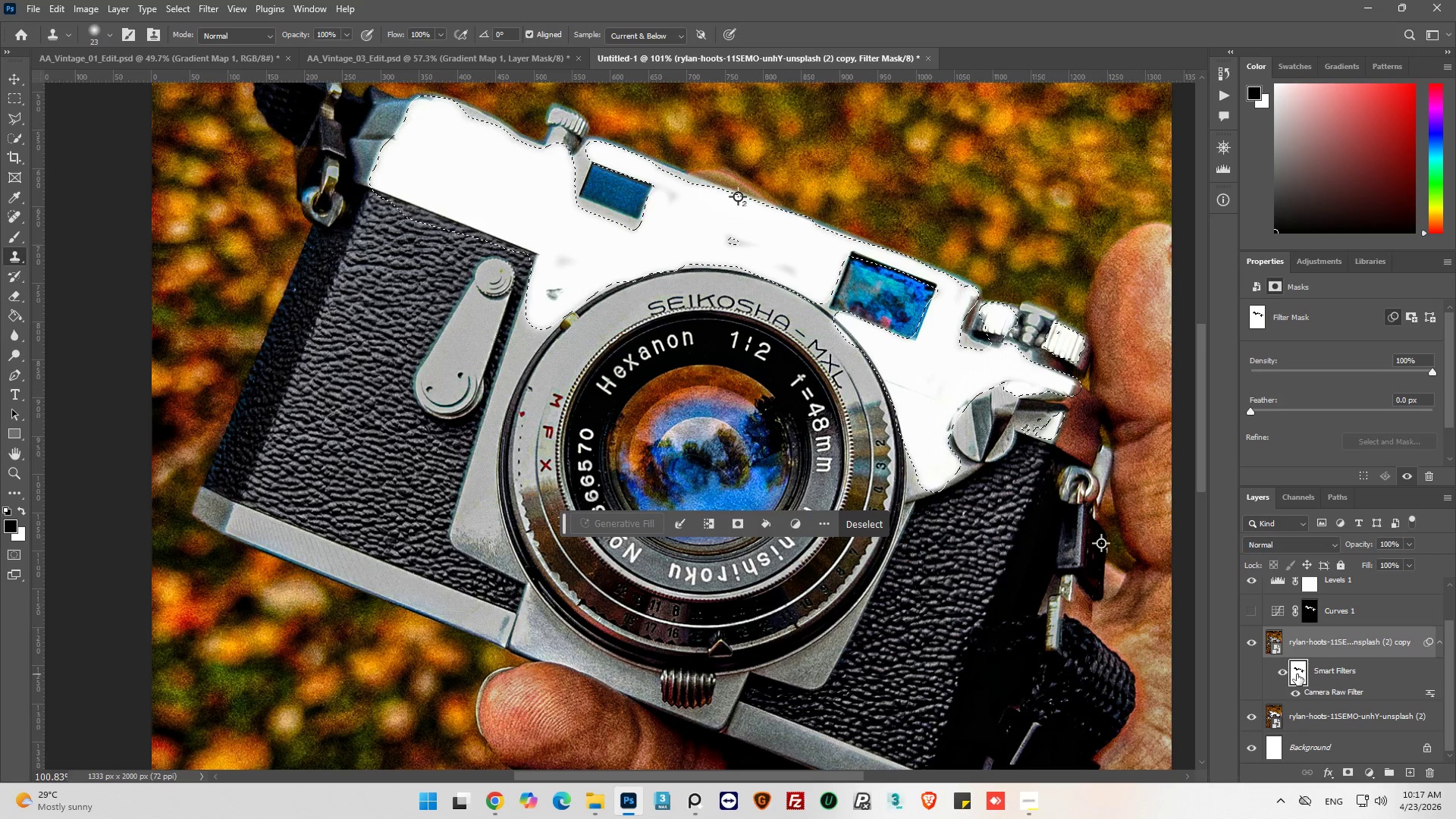 
left_click([1297, 674])
 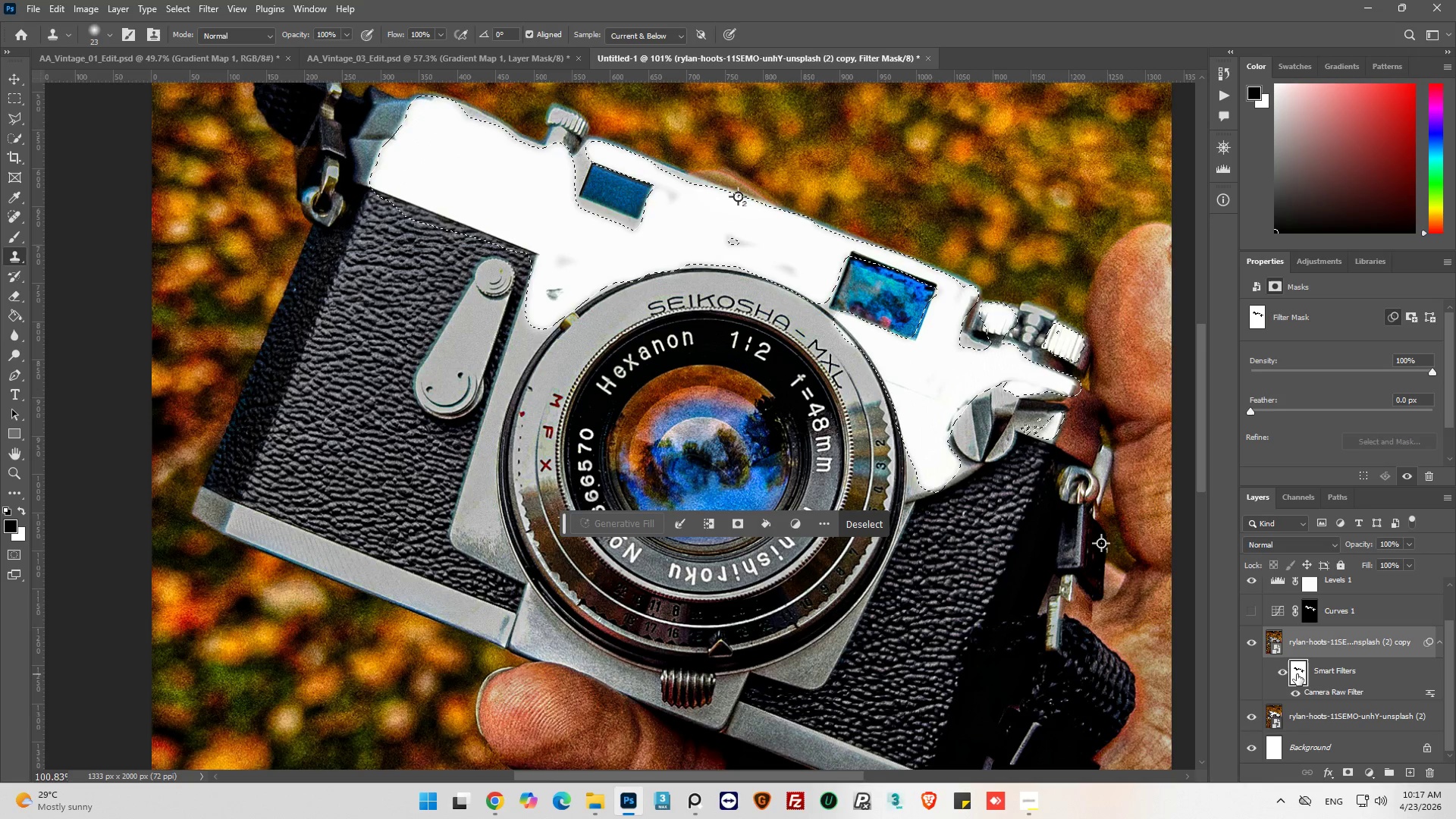 
hold_key(key=ControlLeft, duration=0.73)
 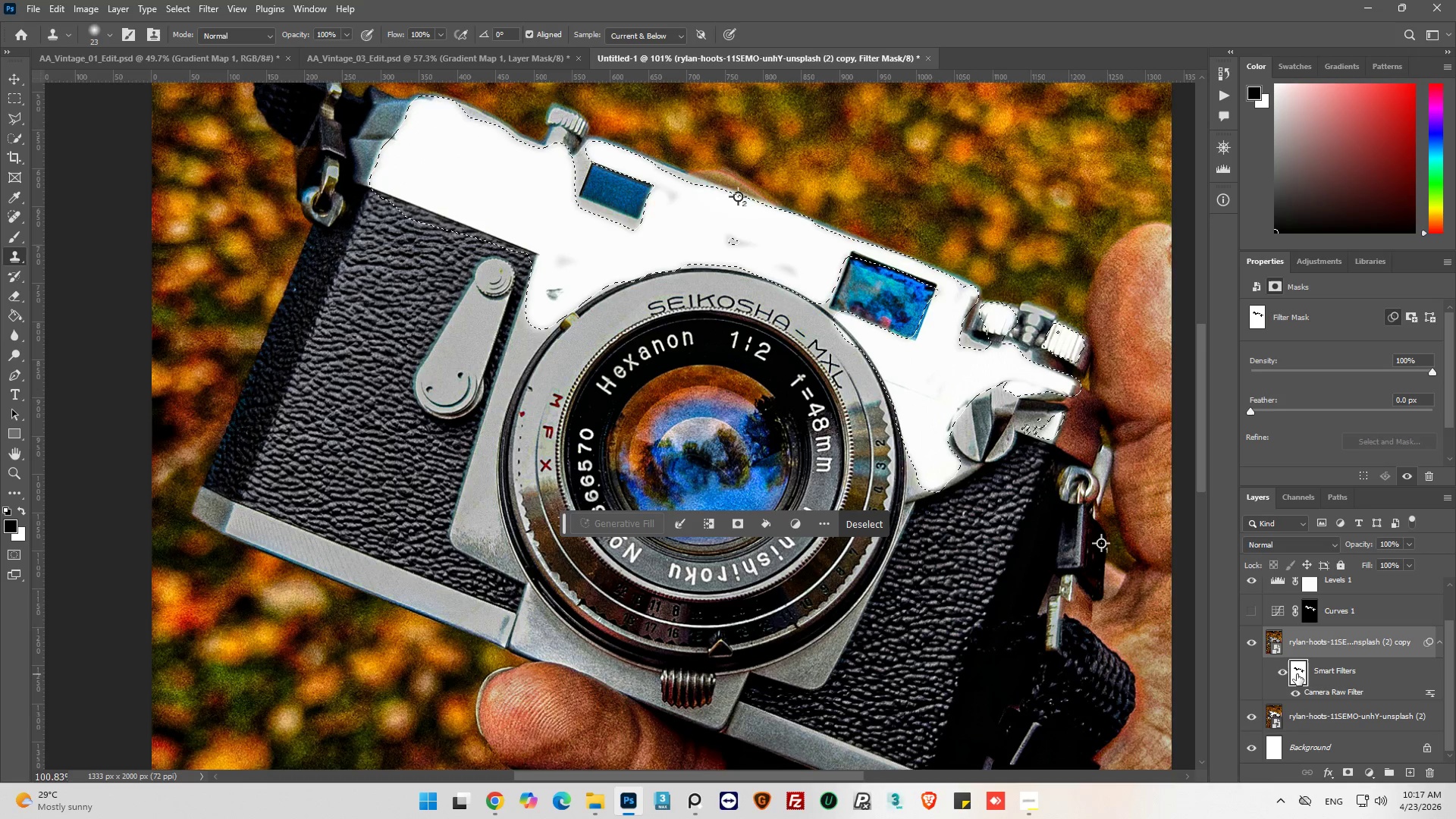 
key(Control+D)
 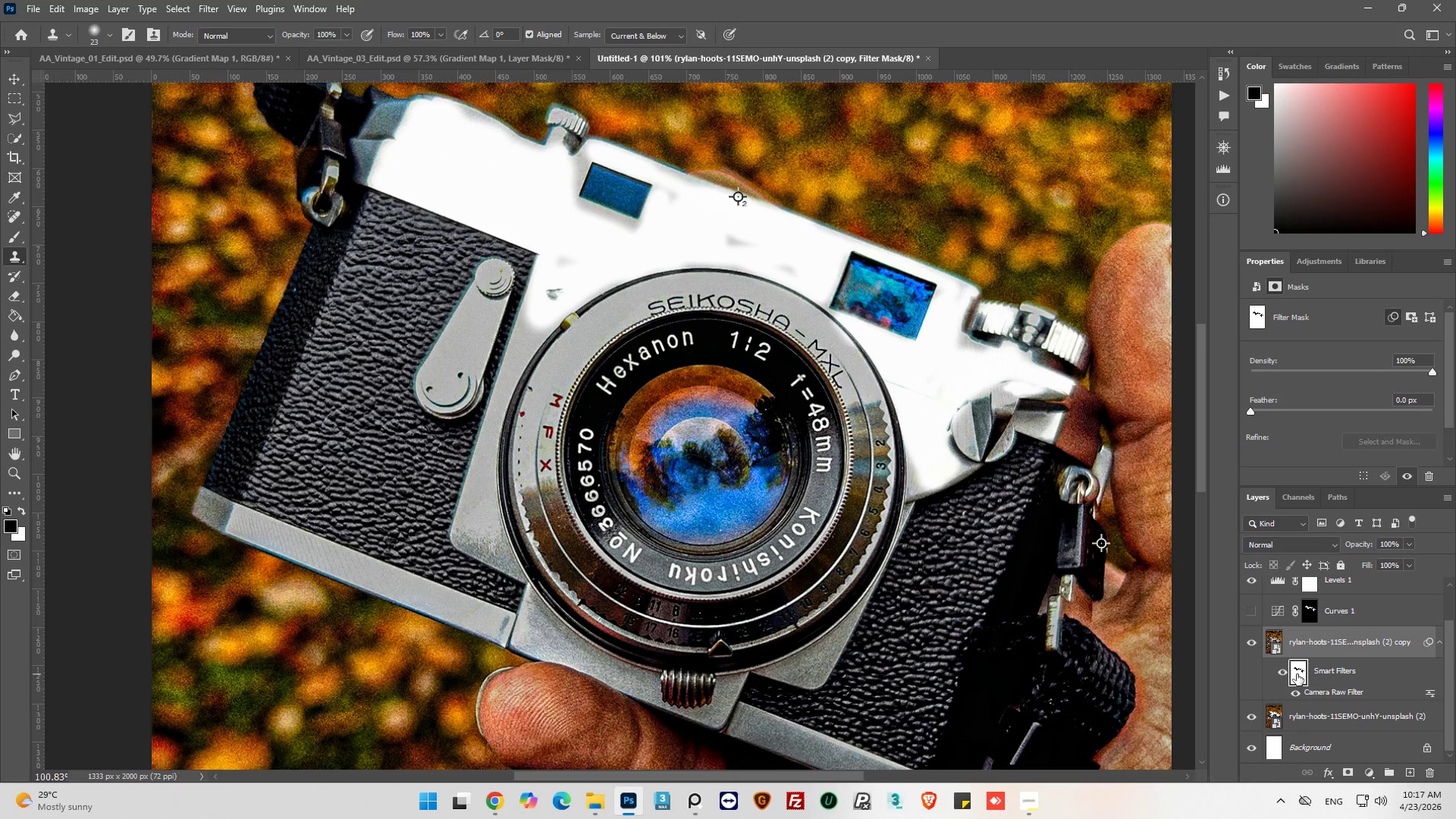 
key(Control+I)
 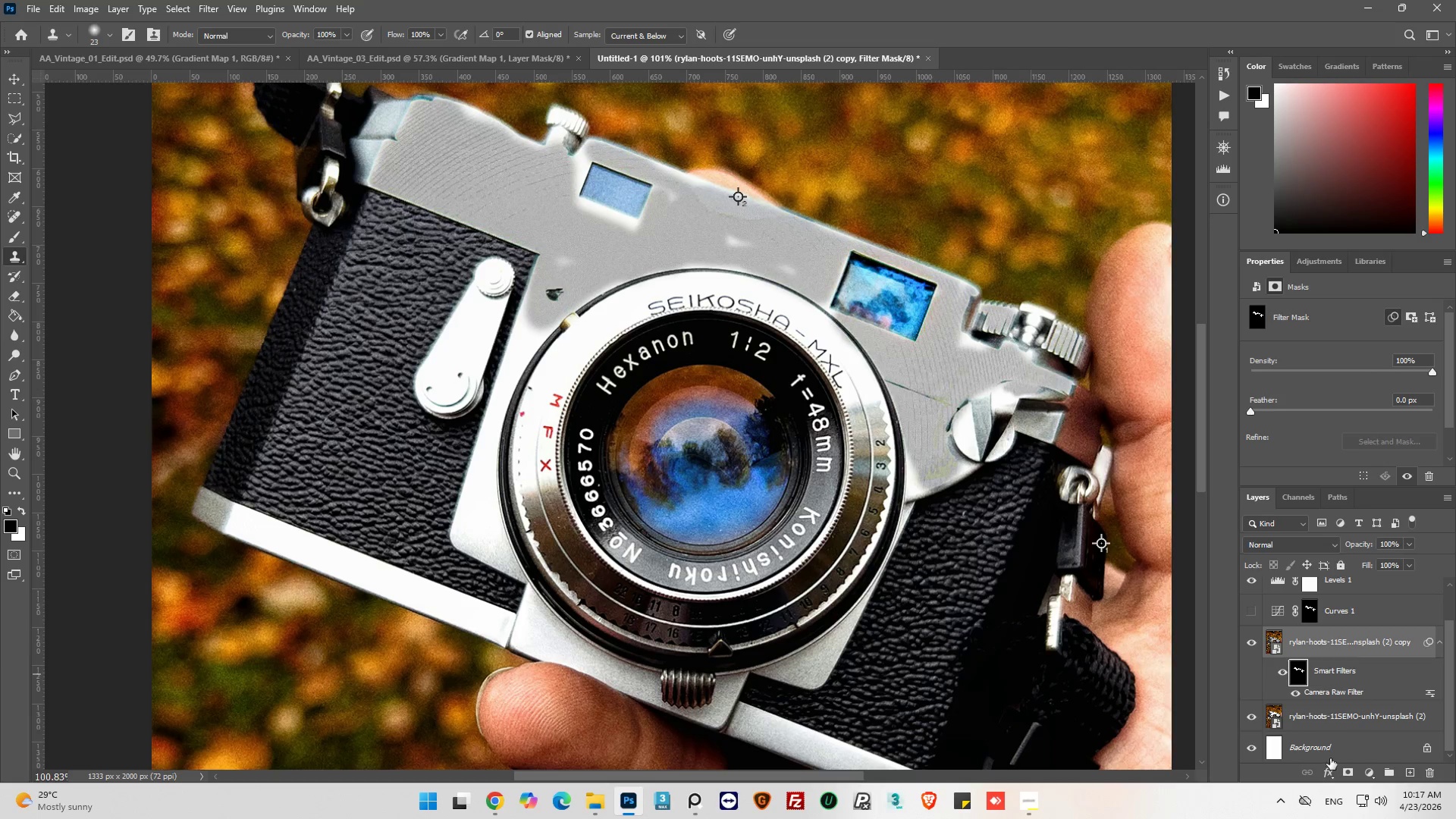 
mouse_move([1309, 698])
 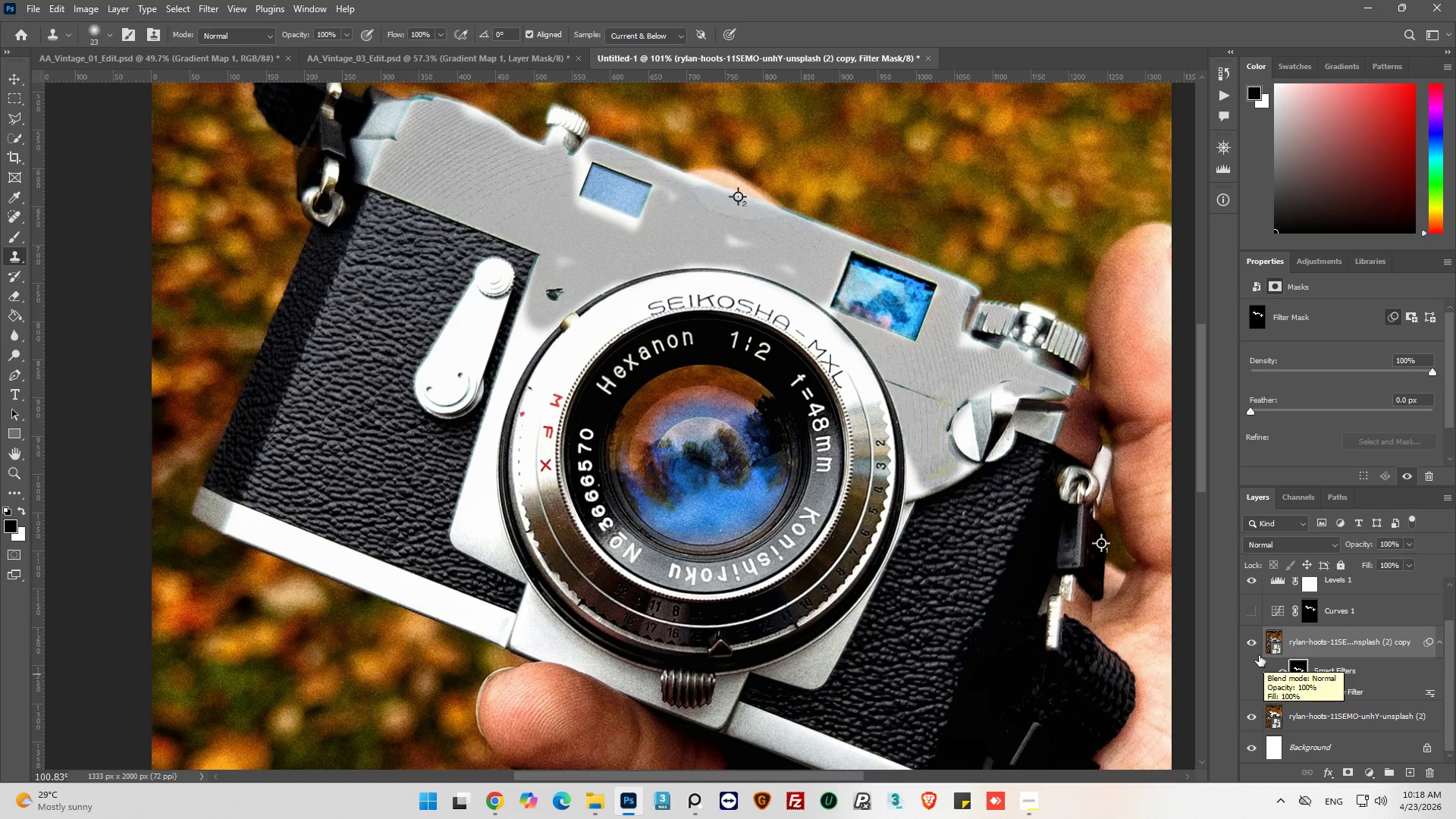 
left_click([1247, 645])
 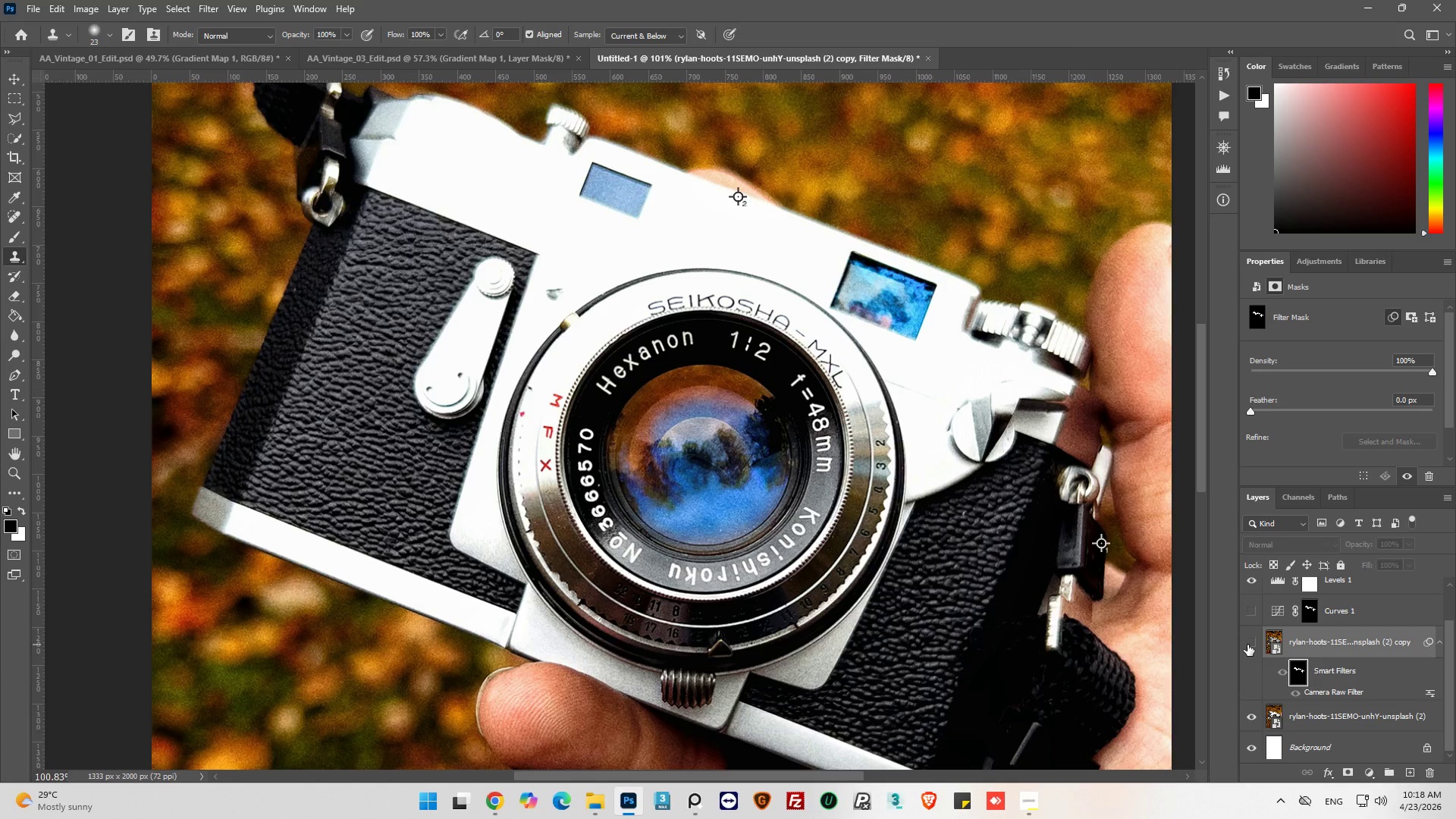 
left_click([1247, 645])
 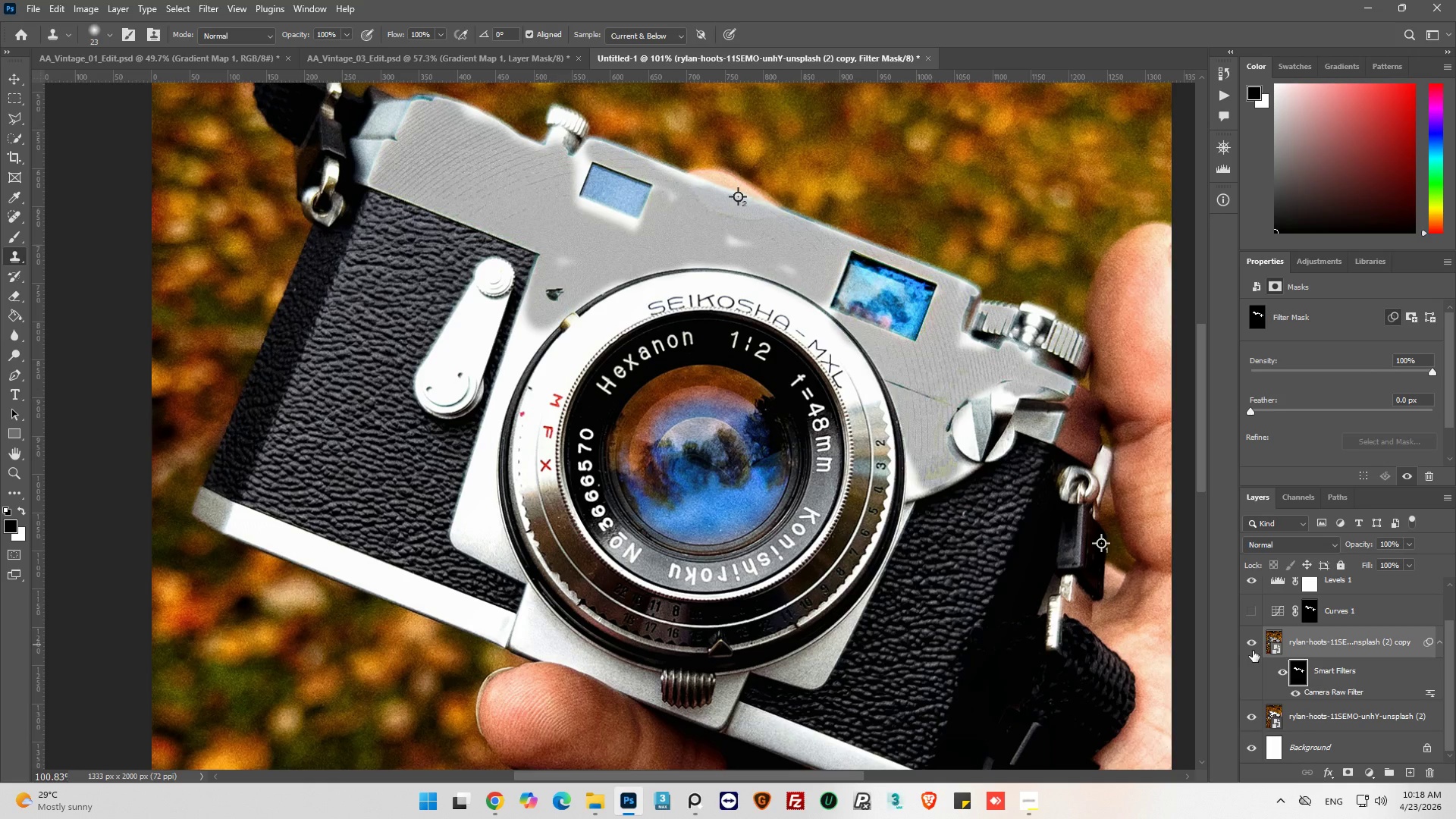 
wait(6.2)
 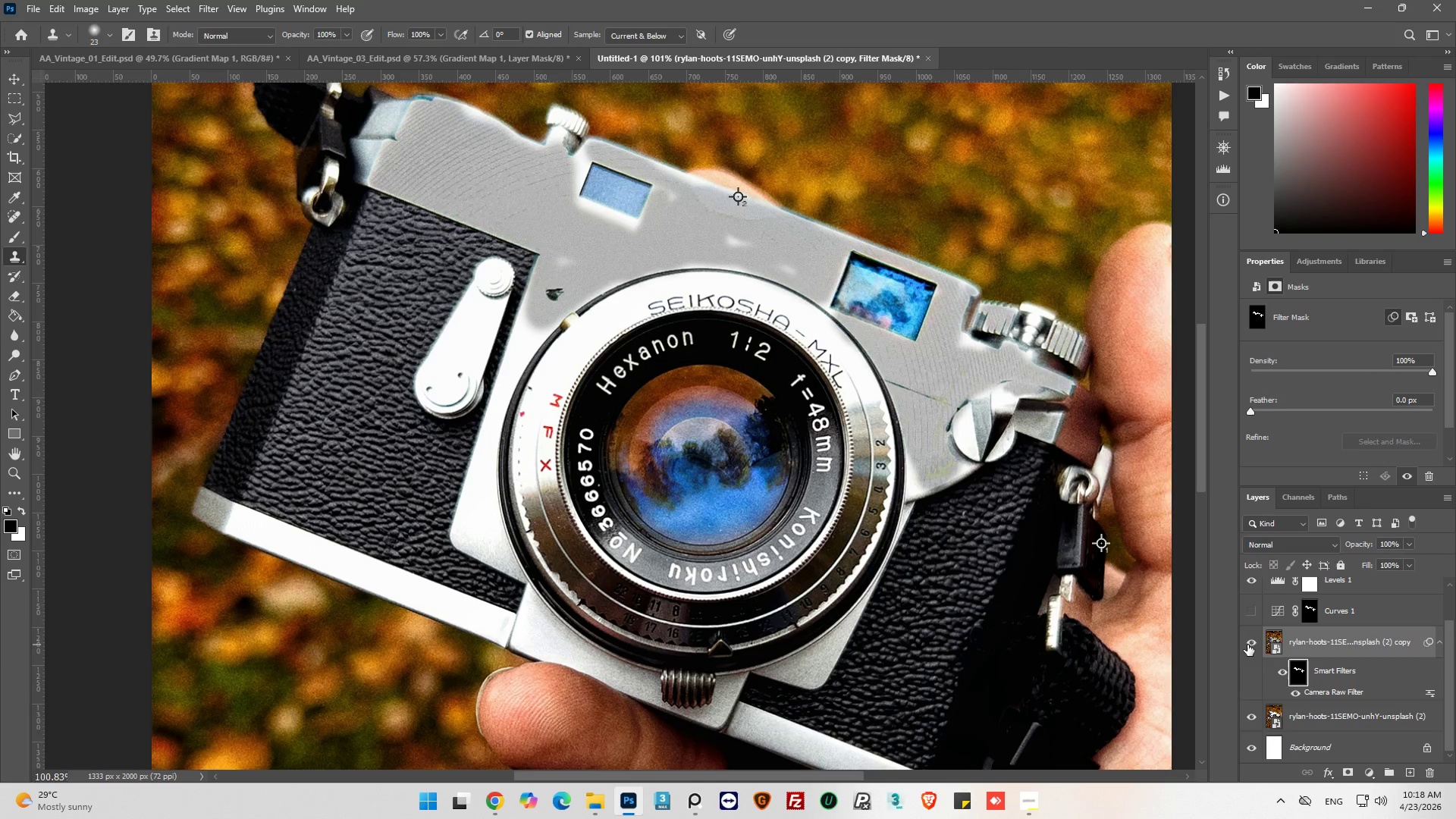 
scroll: coordinate [1288, 635], scroll_direction: up, amount: 5.0
 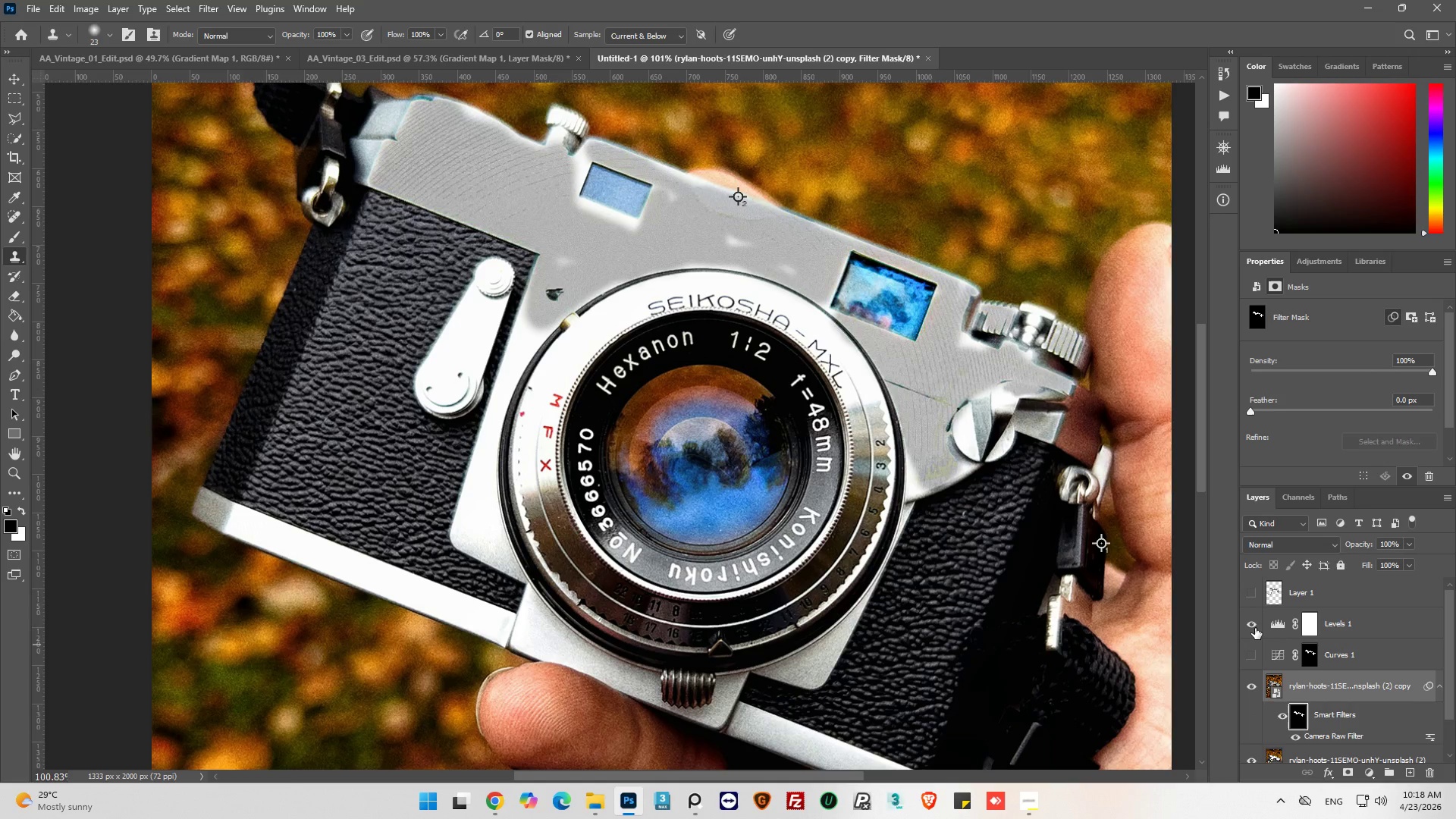 
left_click([1255, 628])
 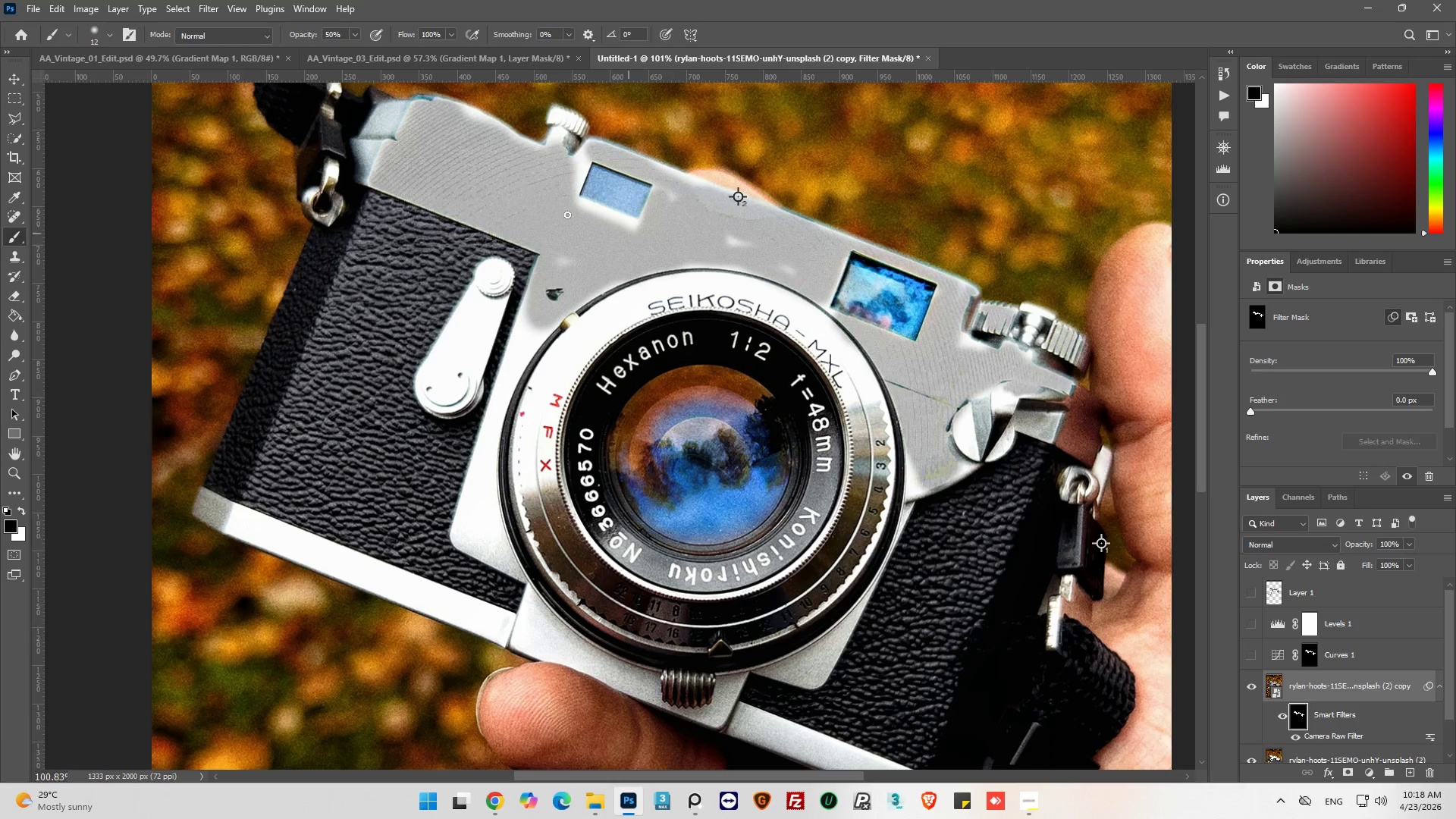 
wait(7.33)
 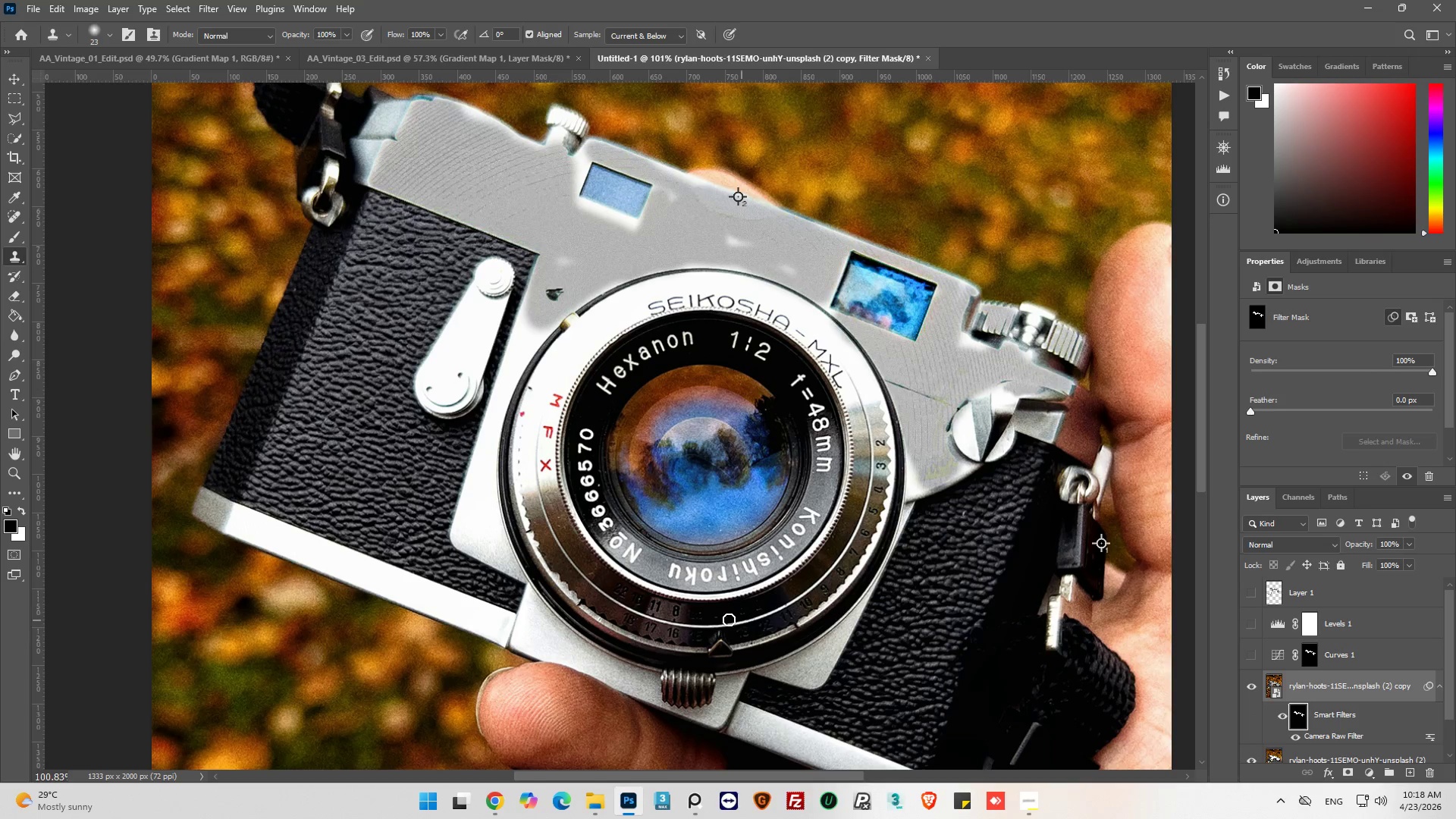 
left_click([19, 507])
 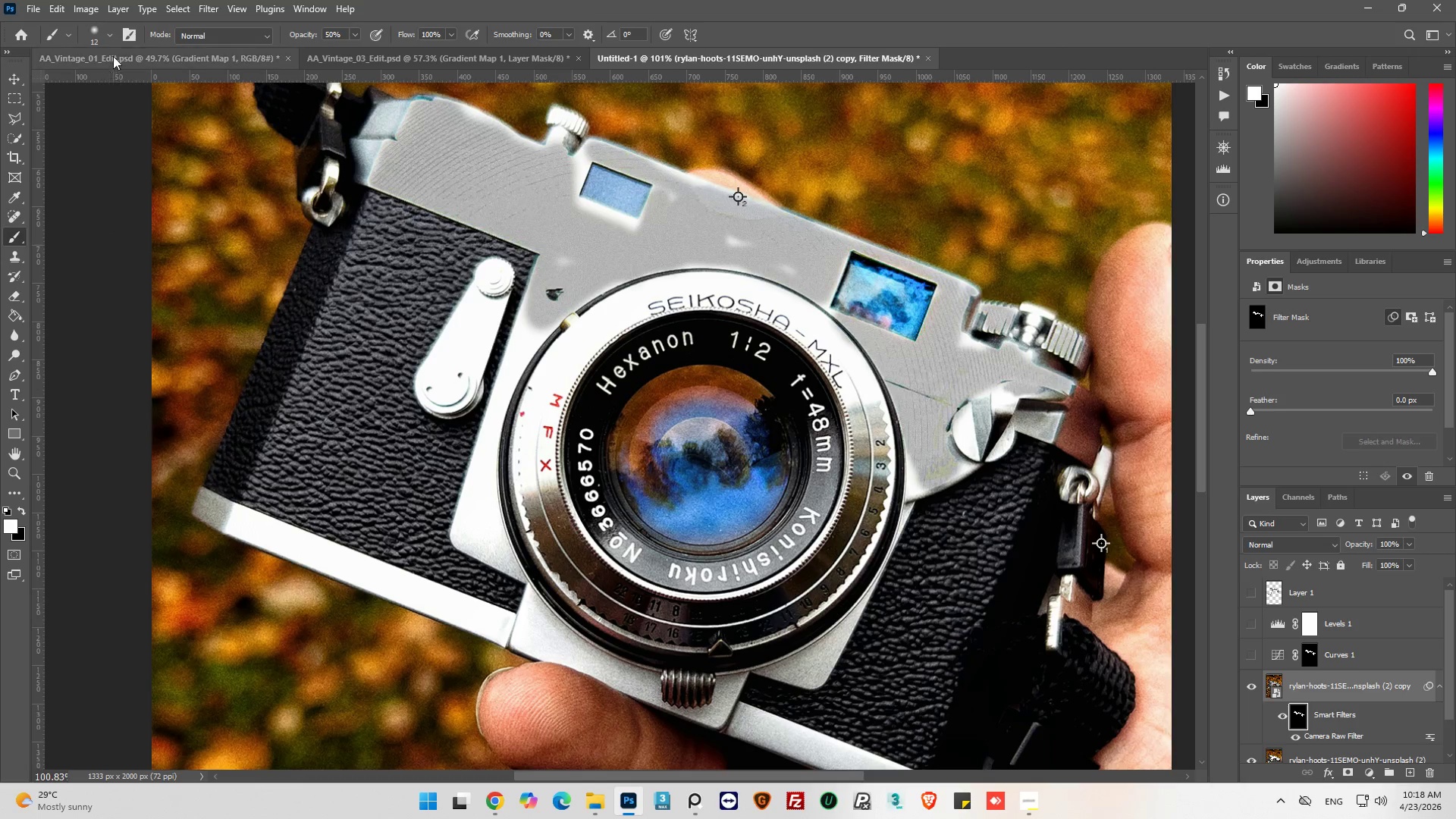 
left_click([108, 33])
 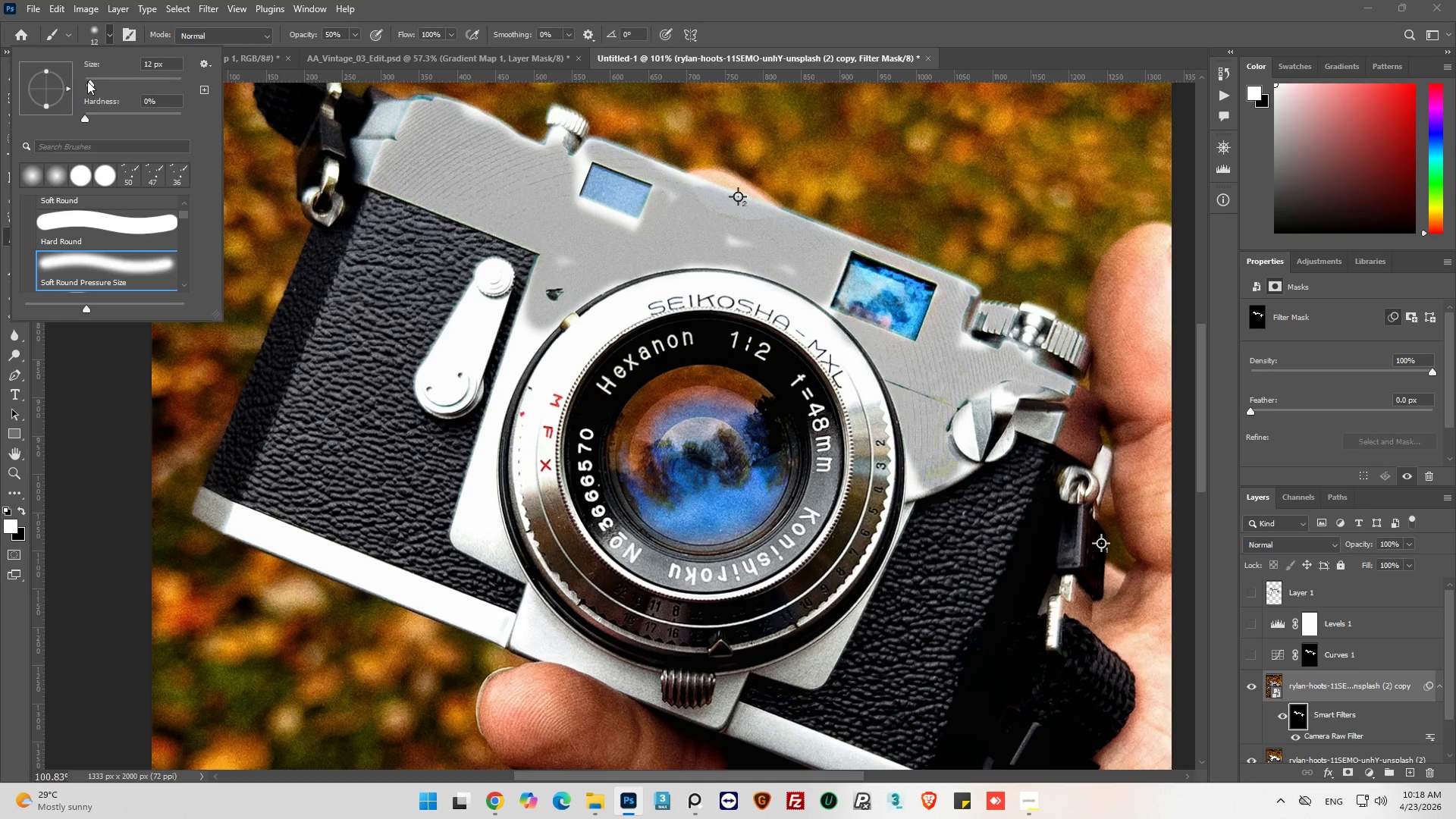 
left_click_drag(start_coordinate=[92, 83], to_coordinate=[97, 84])
 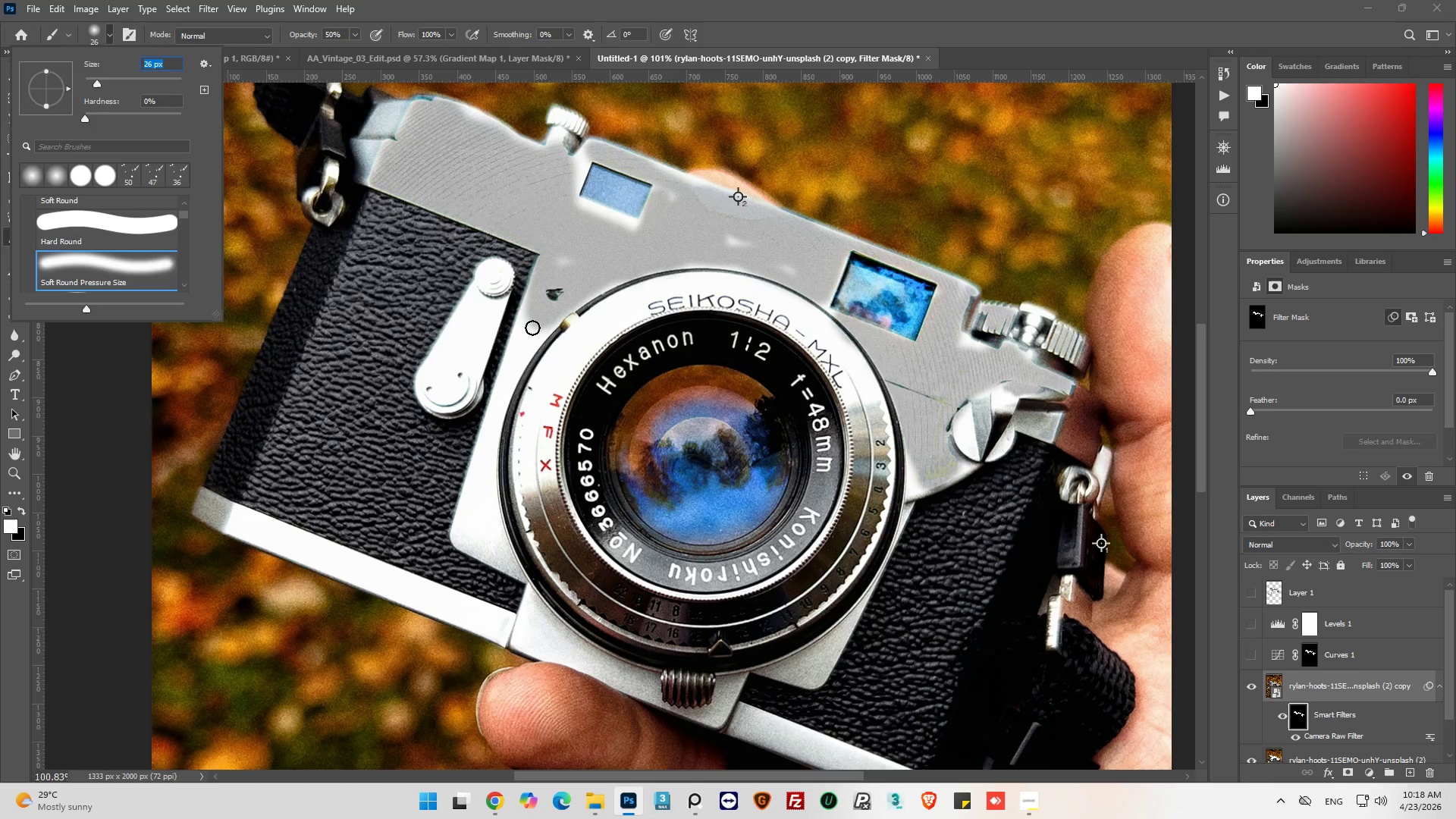 
left_click_drag(start_coordinate=[534, 321], to_coordinate=[531, 340])
 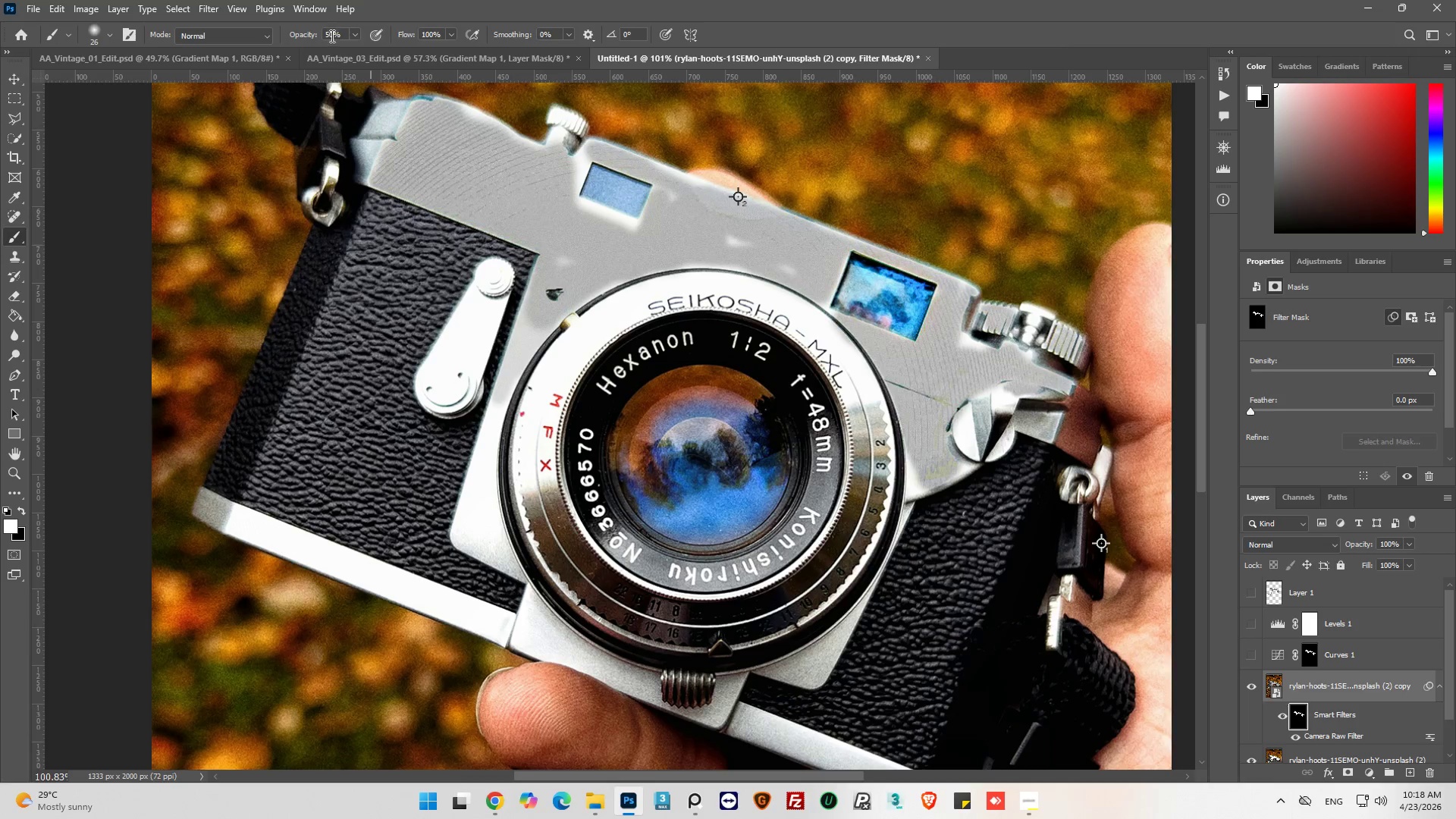 
double_click([331, 36])
 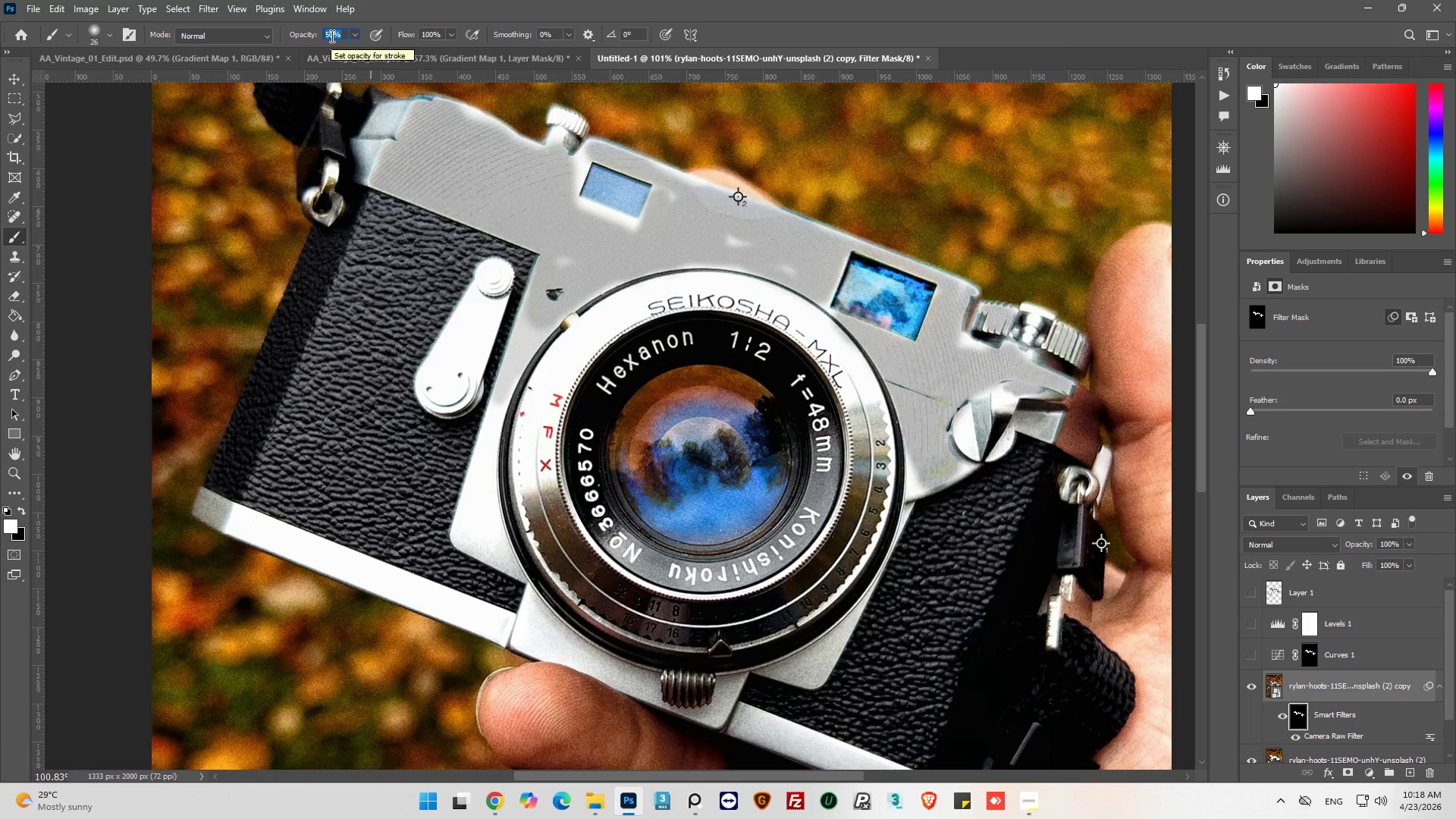 
type(100)
 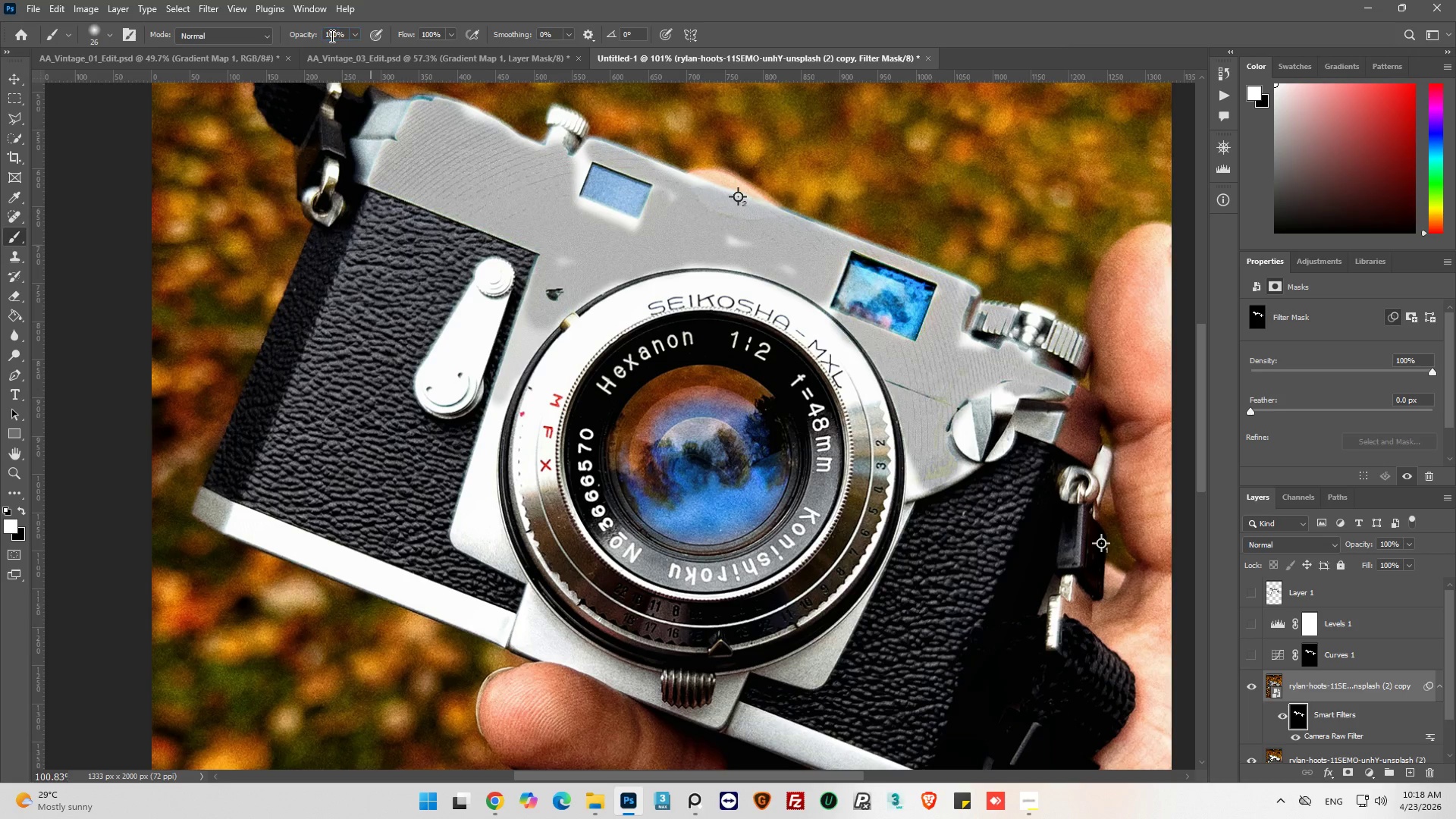 
key(Enter)
 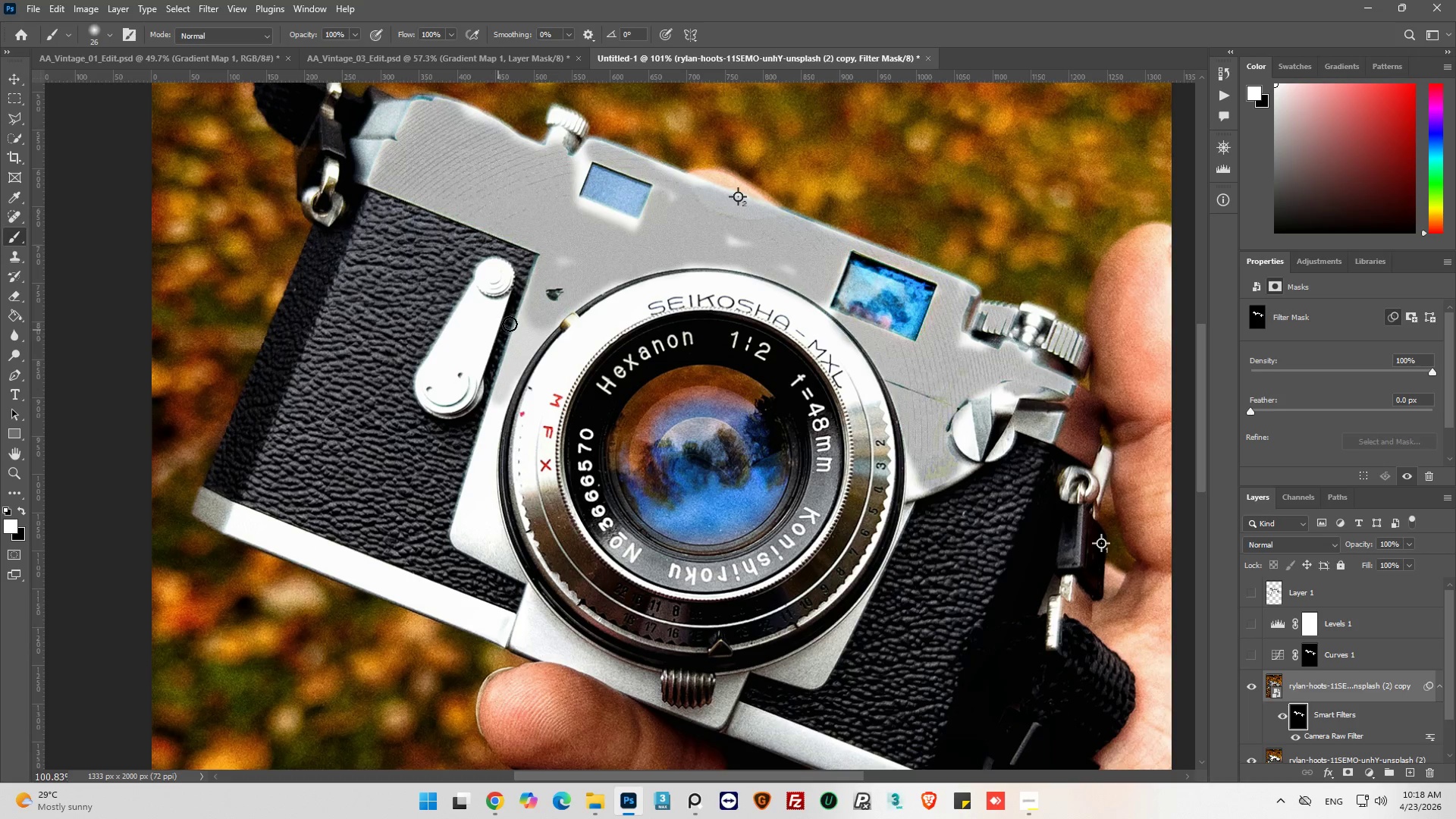 
left_click_drag(start_coordinate=[541, 322], to_coordinate=[513, 388])
 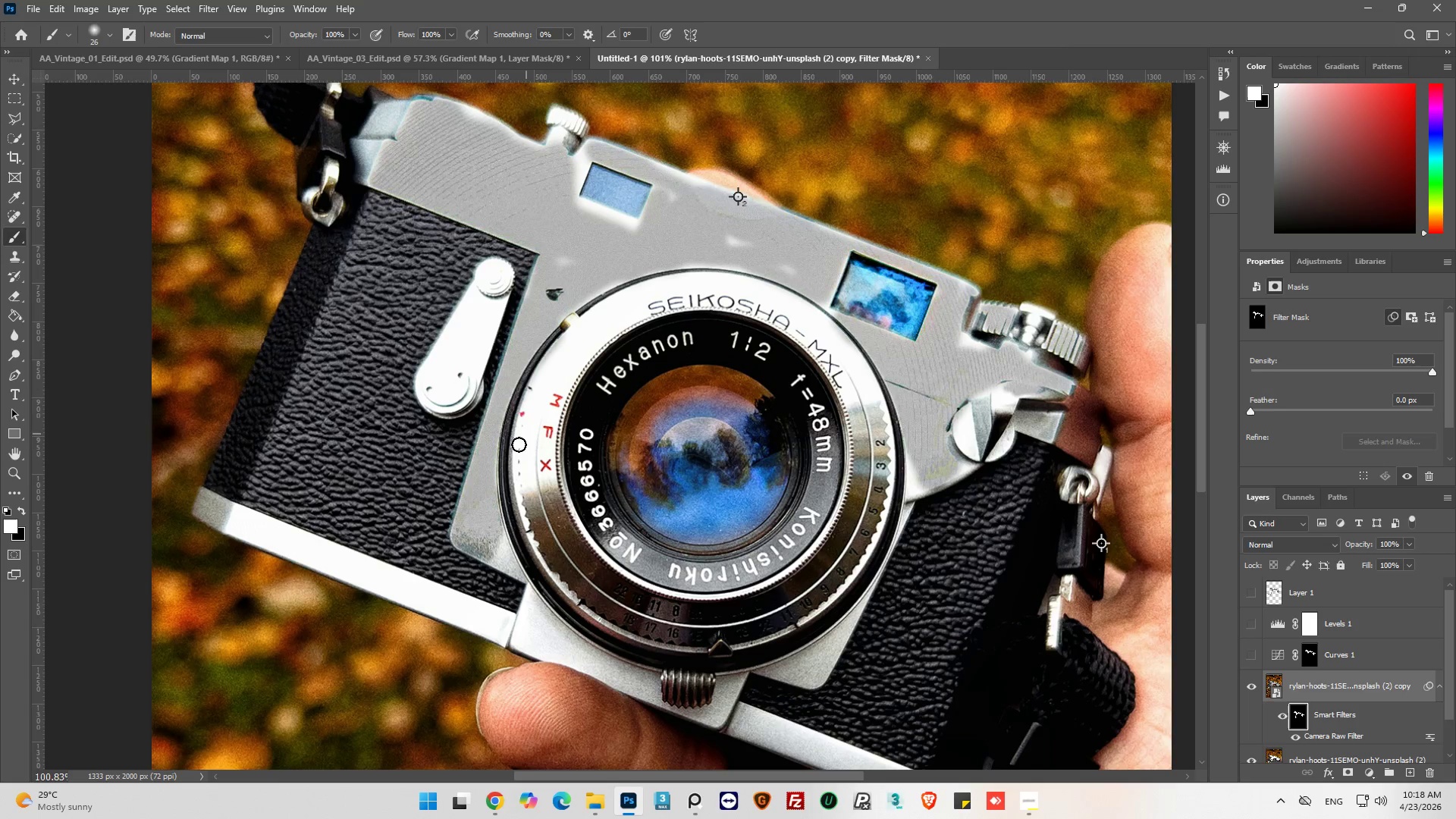 
left_click_drag(start_coordinate=[519, 444], to_coordinate=[847, 369])
 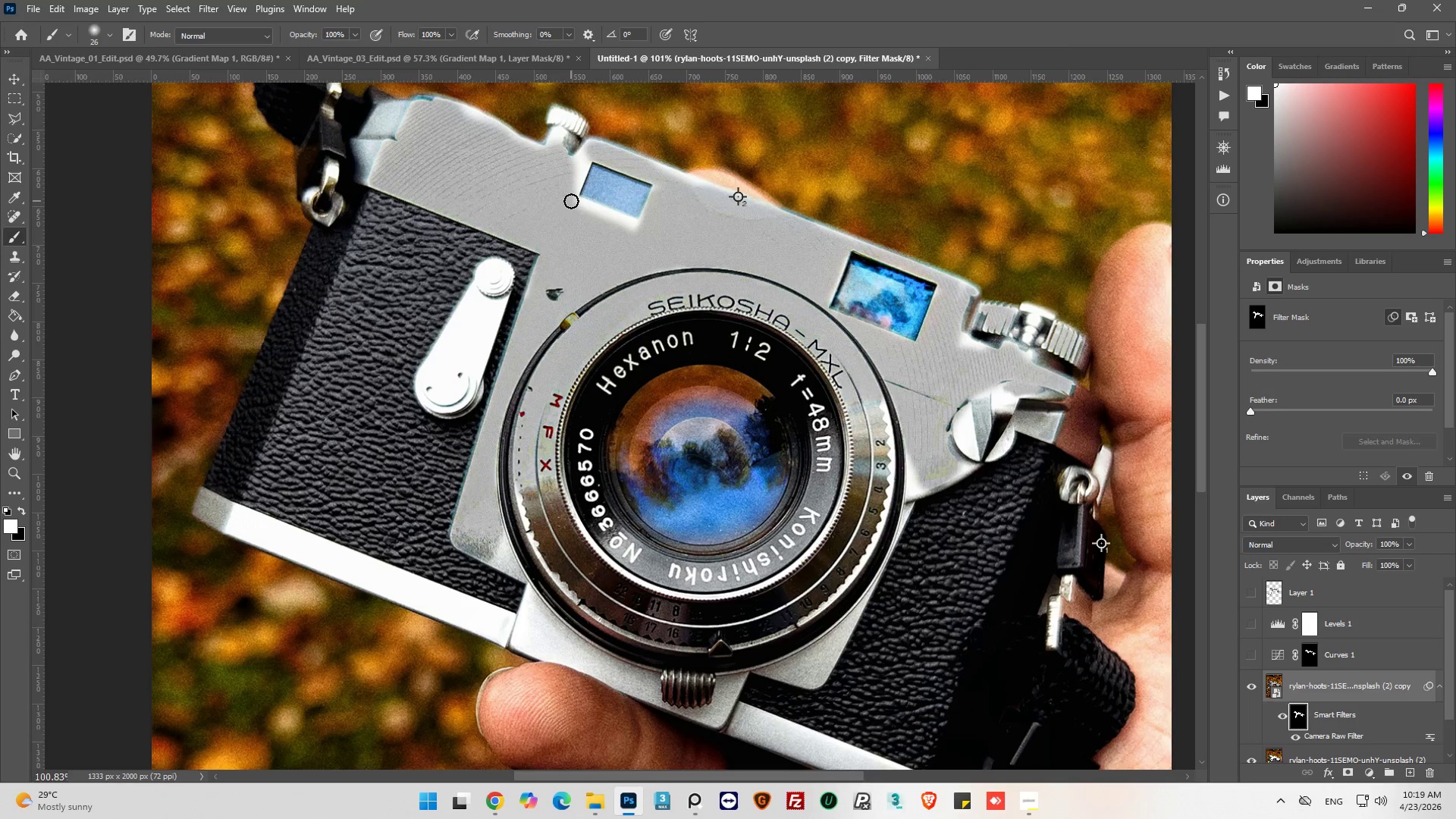 
left_click([571, 201])
 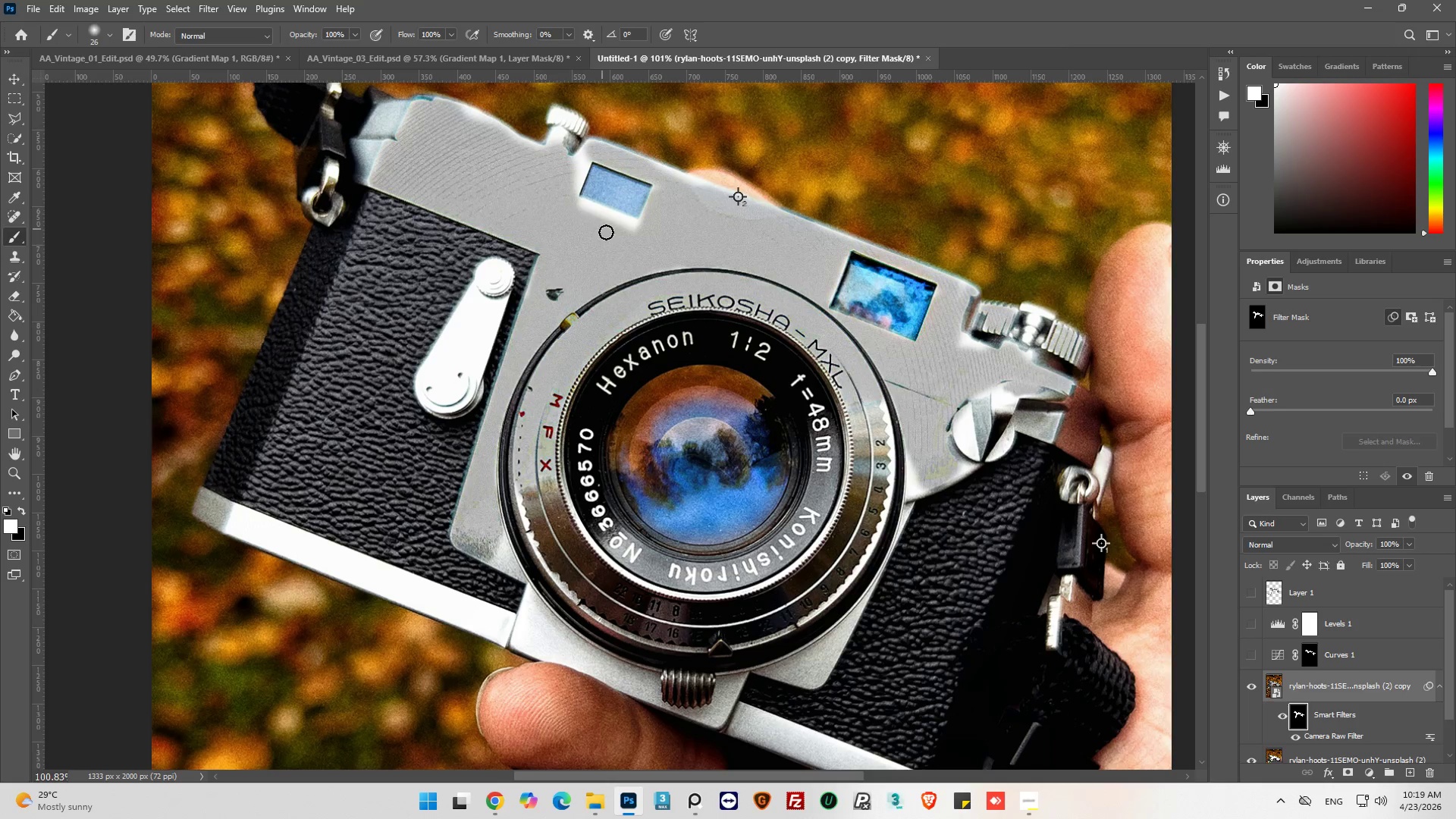 
hold_key(key=ShiftLeft, duration=1.03)
left_click([640, 230])
 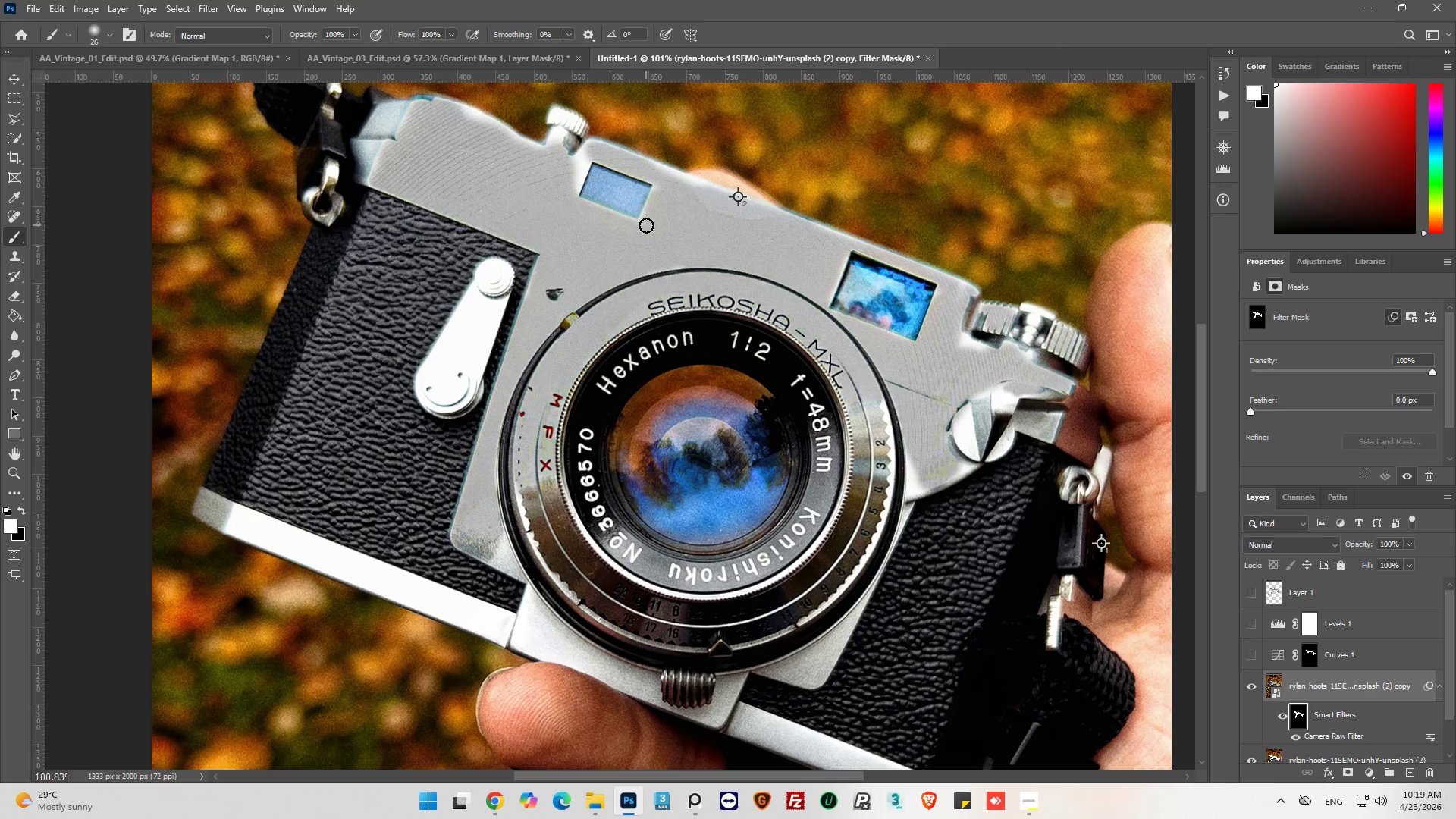 
hold_key(key=ShiftLeft, duration=0.83)
left_click([662, 182])
 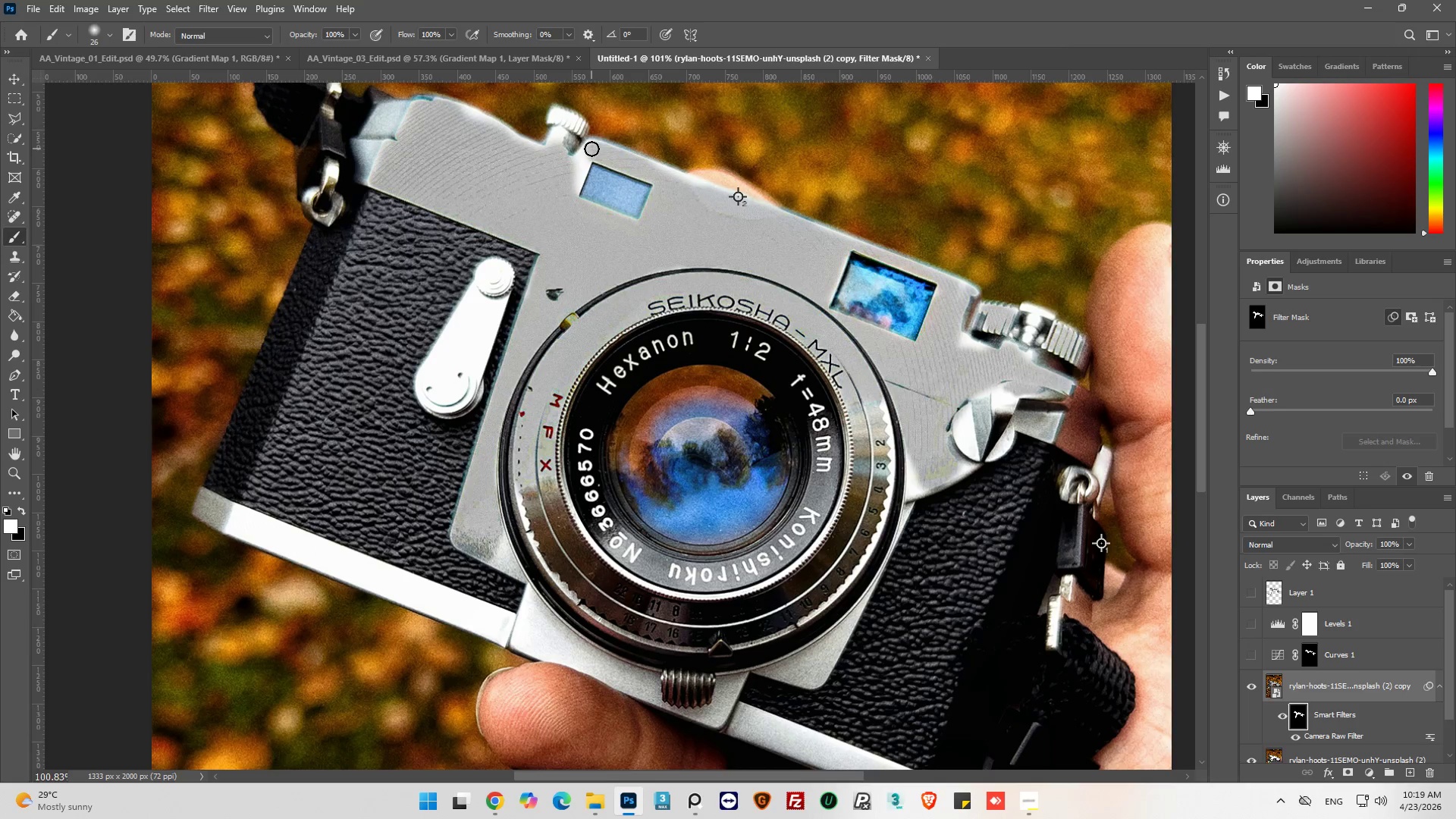 
left_click_drag(start_coordinate=[591, 147], to_coordinate=[580, 161])
 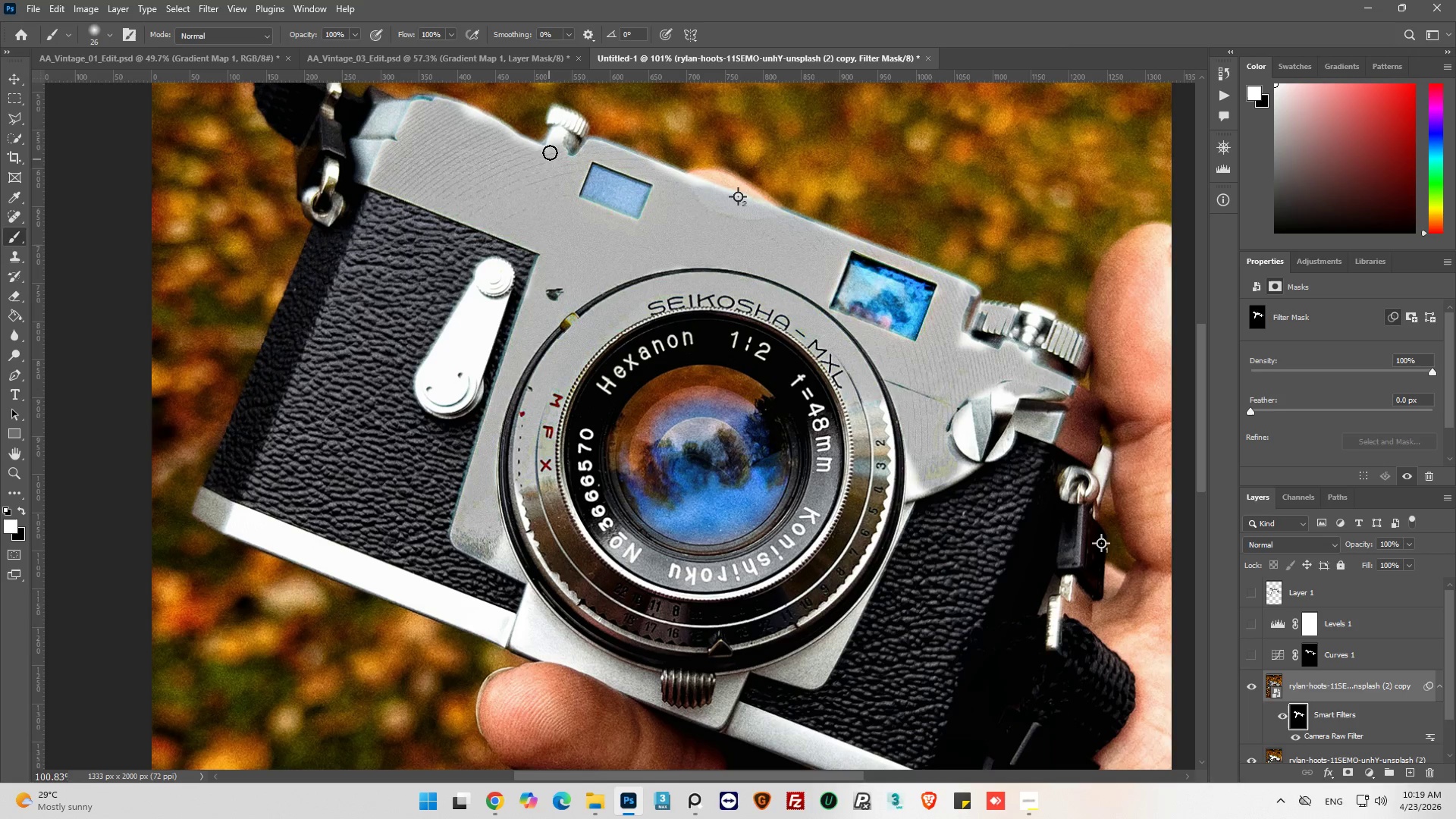 
left_click_drag(start_coordinate=[550, 150], to_coordinate=[391, 184])
 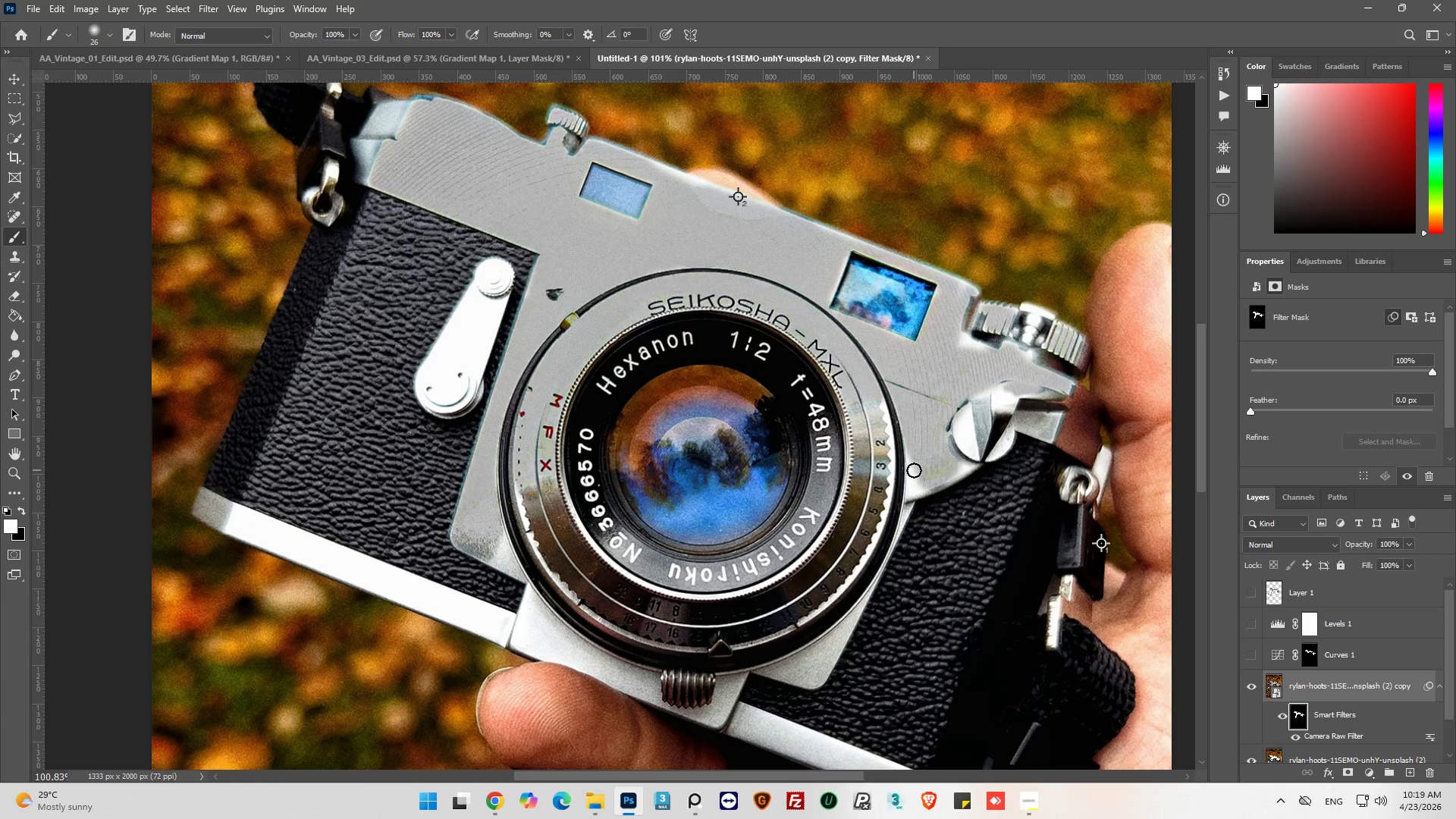 
scroll: coordinate [920, 487], scroll_direction: down, amount: 3.0
 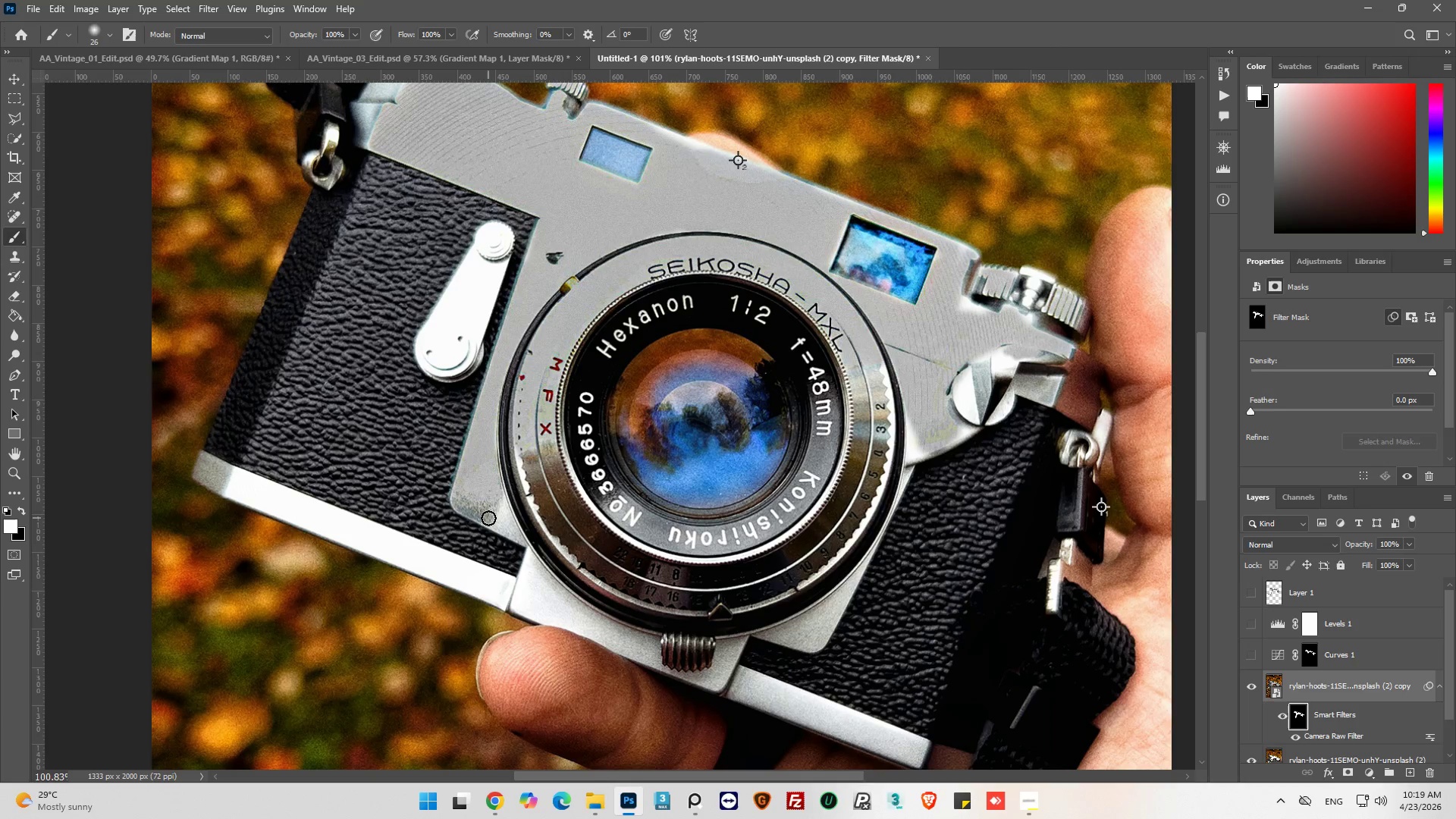 
left_click_drag(start_coordinate=[488, 518], to_coordinate=[499, 511])
 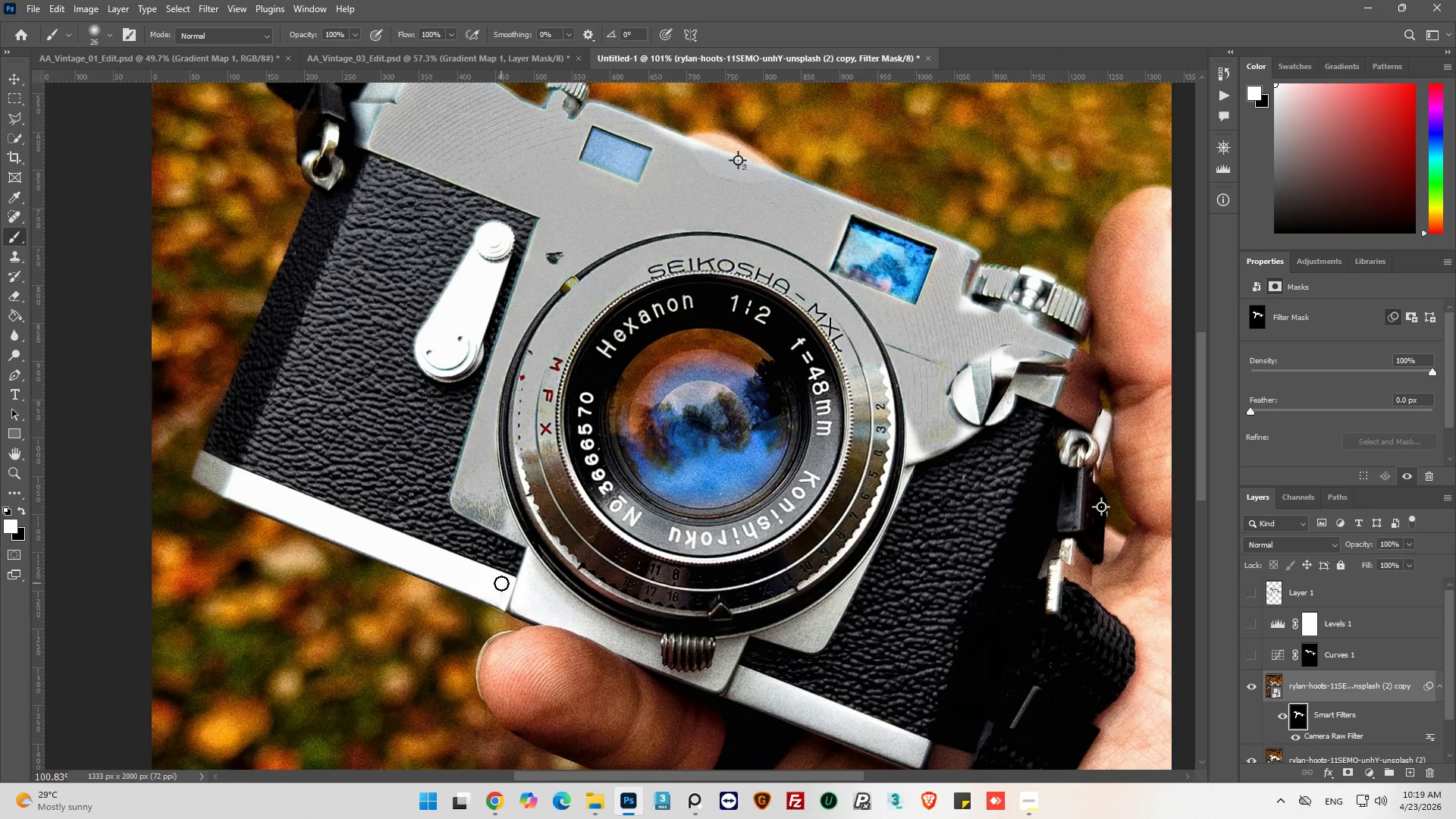 
left_click_drag(start_coordinate=[506, 583], to_coordinate=[441, 571])
 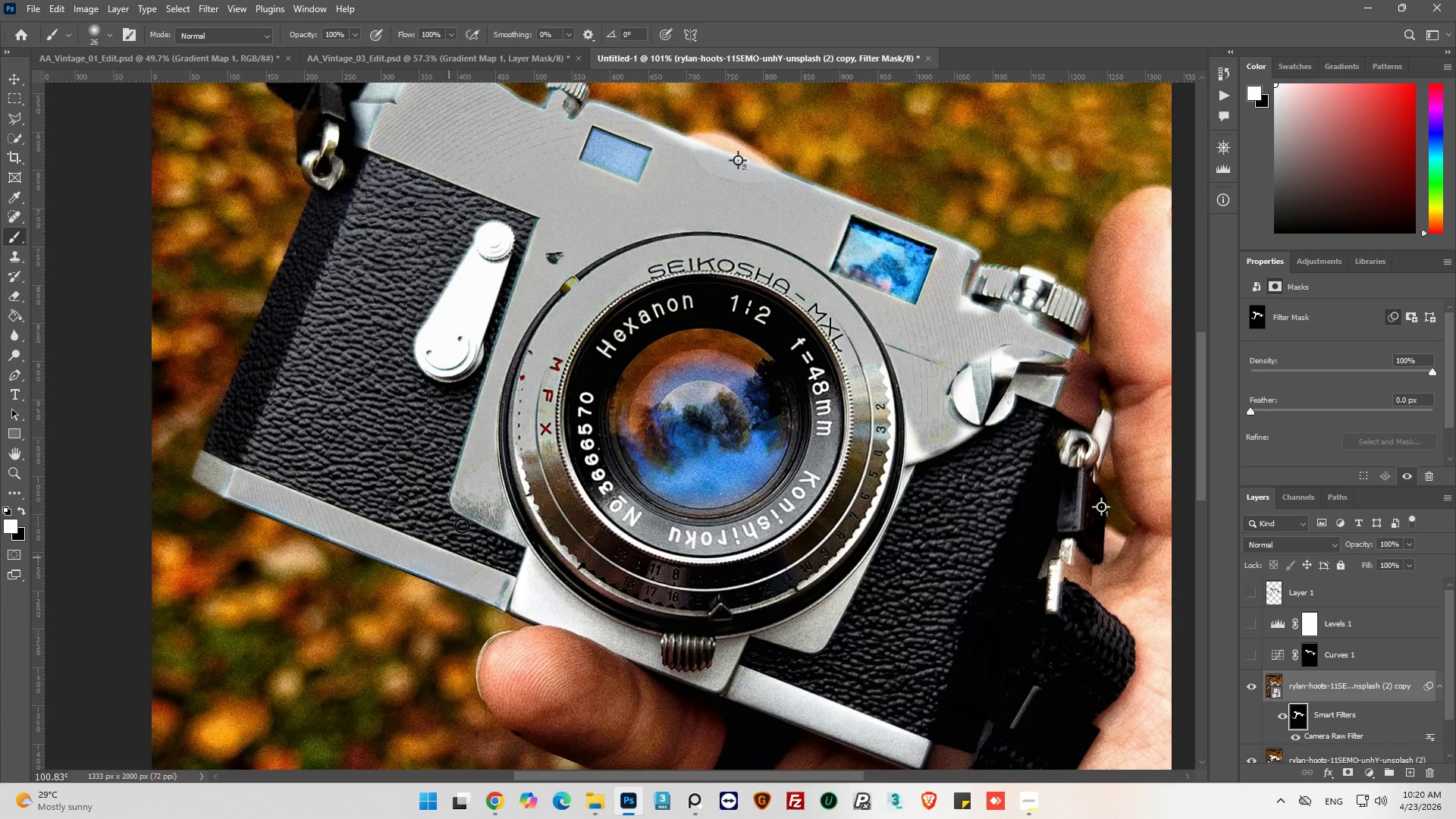 
hold_key(key=AltLeft, duration=1.88)
scroll: coordinate [484, 472], scroll_direction: down, amount: 6.0
 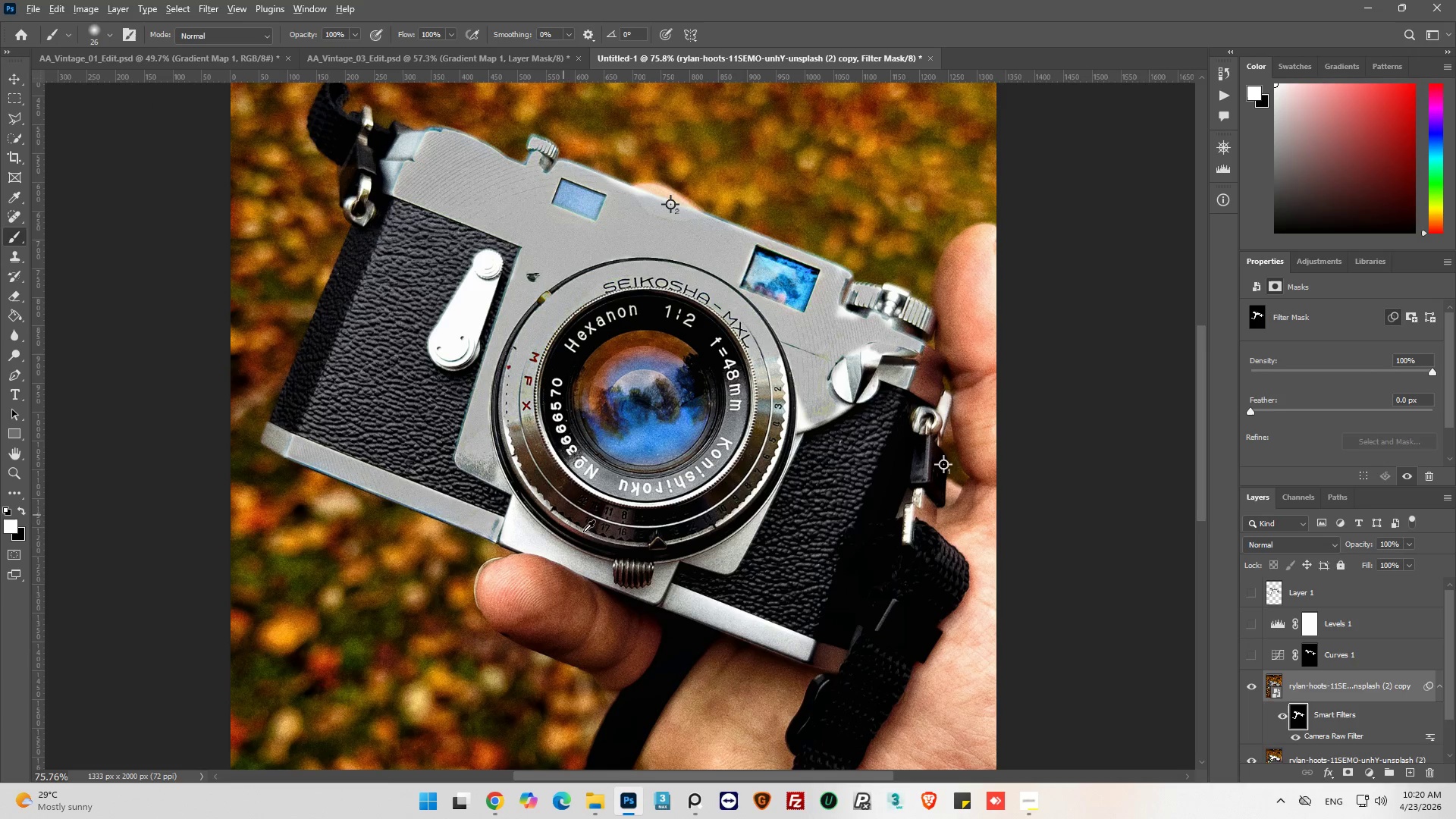 
scroll: coordinate [599, 548], scroll_direction: up, amount: 2.0
 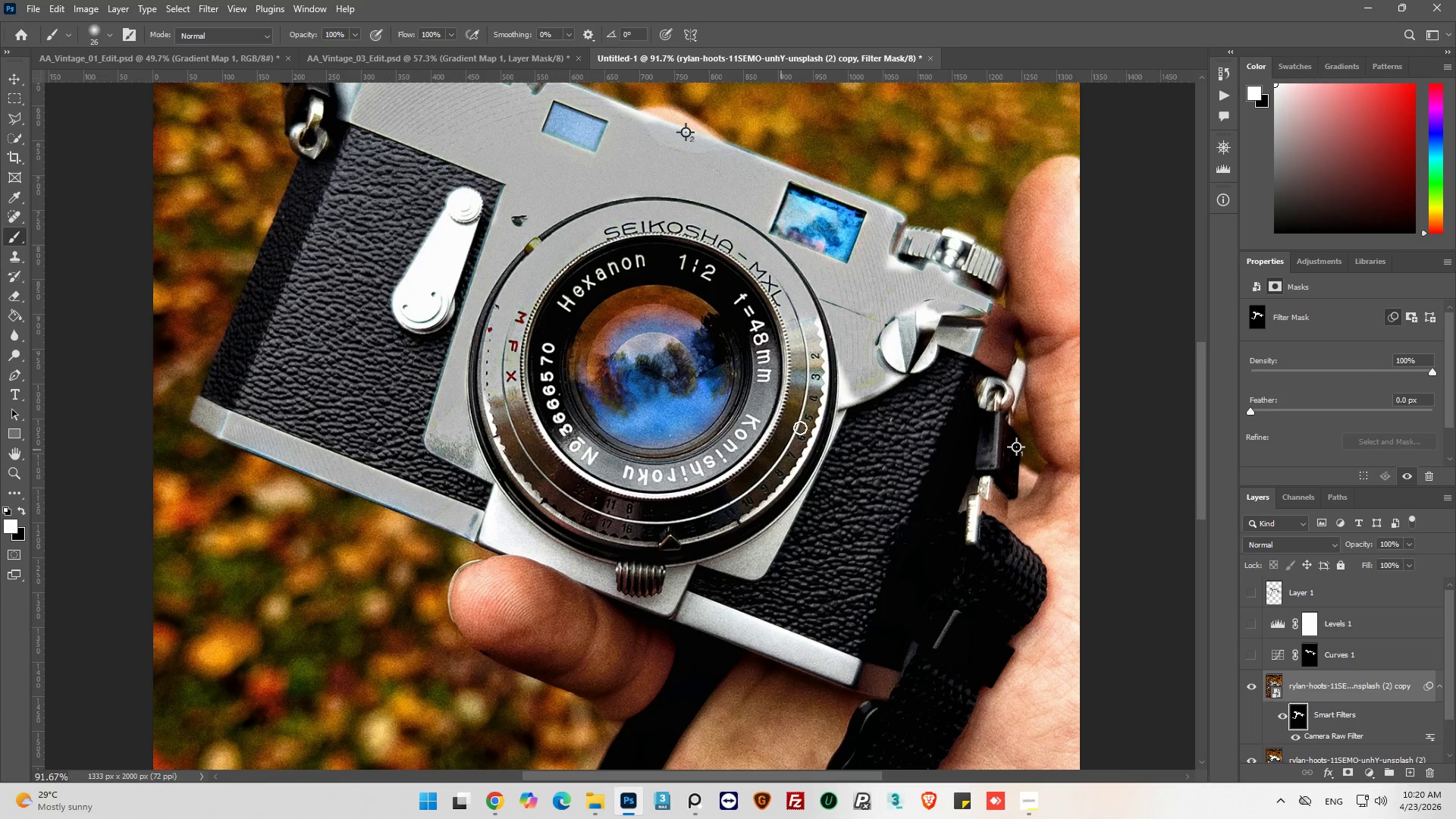 
hold_key(key=AltLeft, duration=0.5)
scroll: coordinate [822, 383], scroll_direction: up, amount: 3.0
 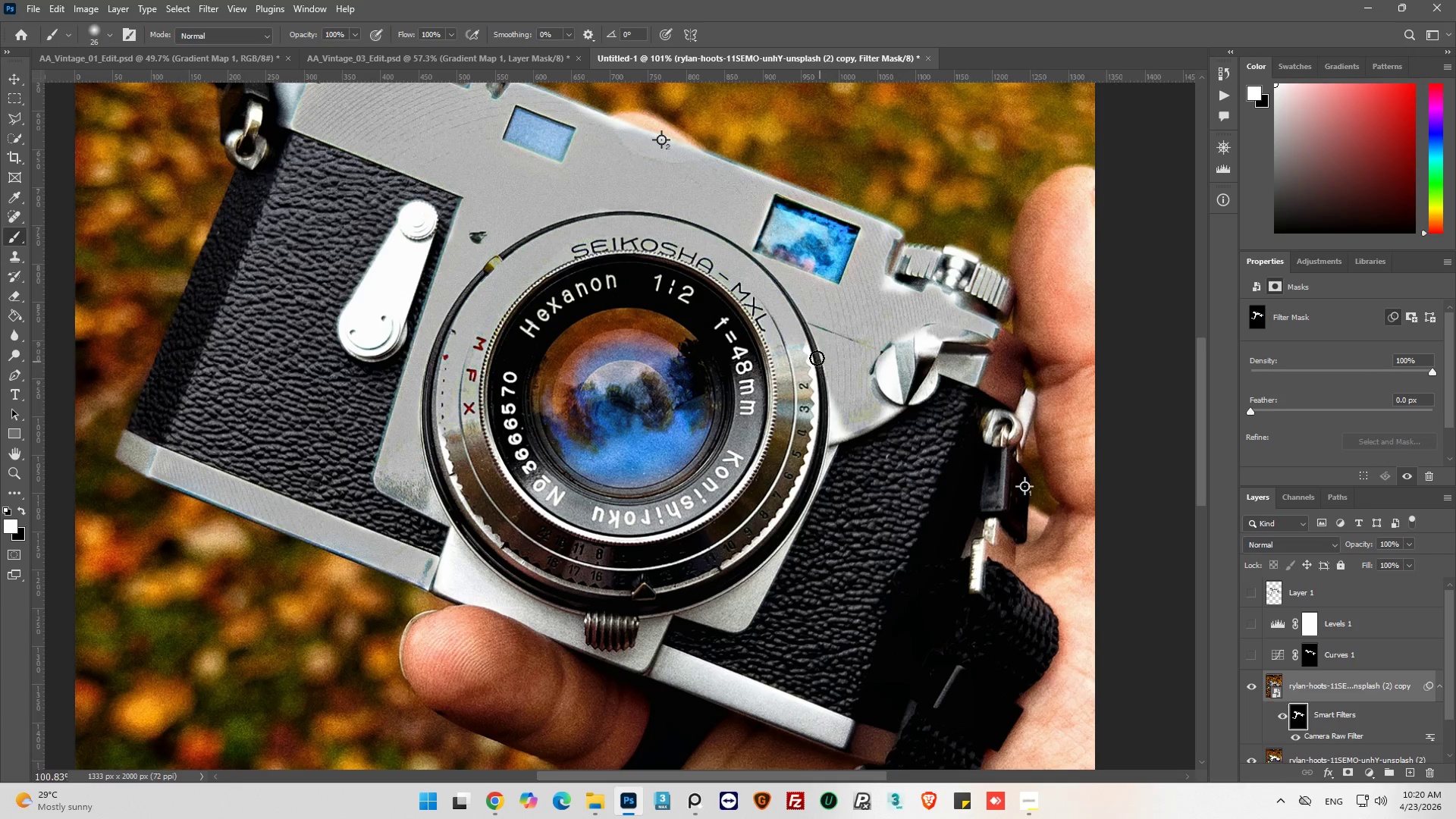 
left_click_drag(start_coordinate=[811, 340], to_coordinate=[722, 574])
 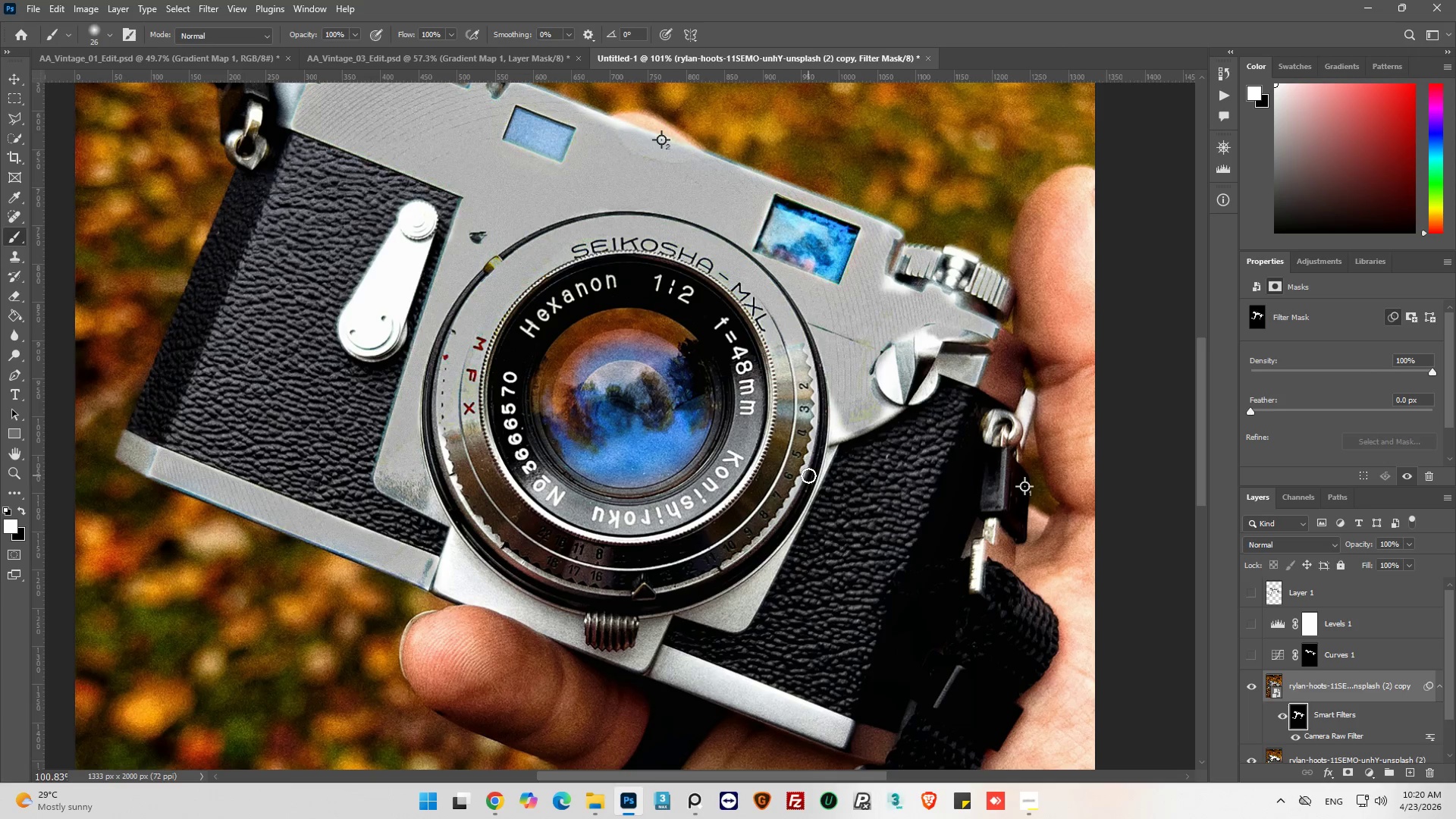 
left_click_drag(start_coordinate=[811, 471], to_coordinate=[861, 538])
 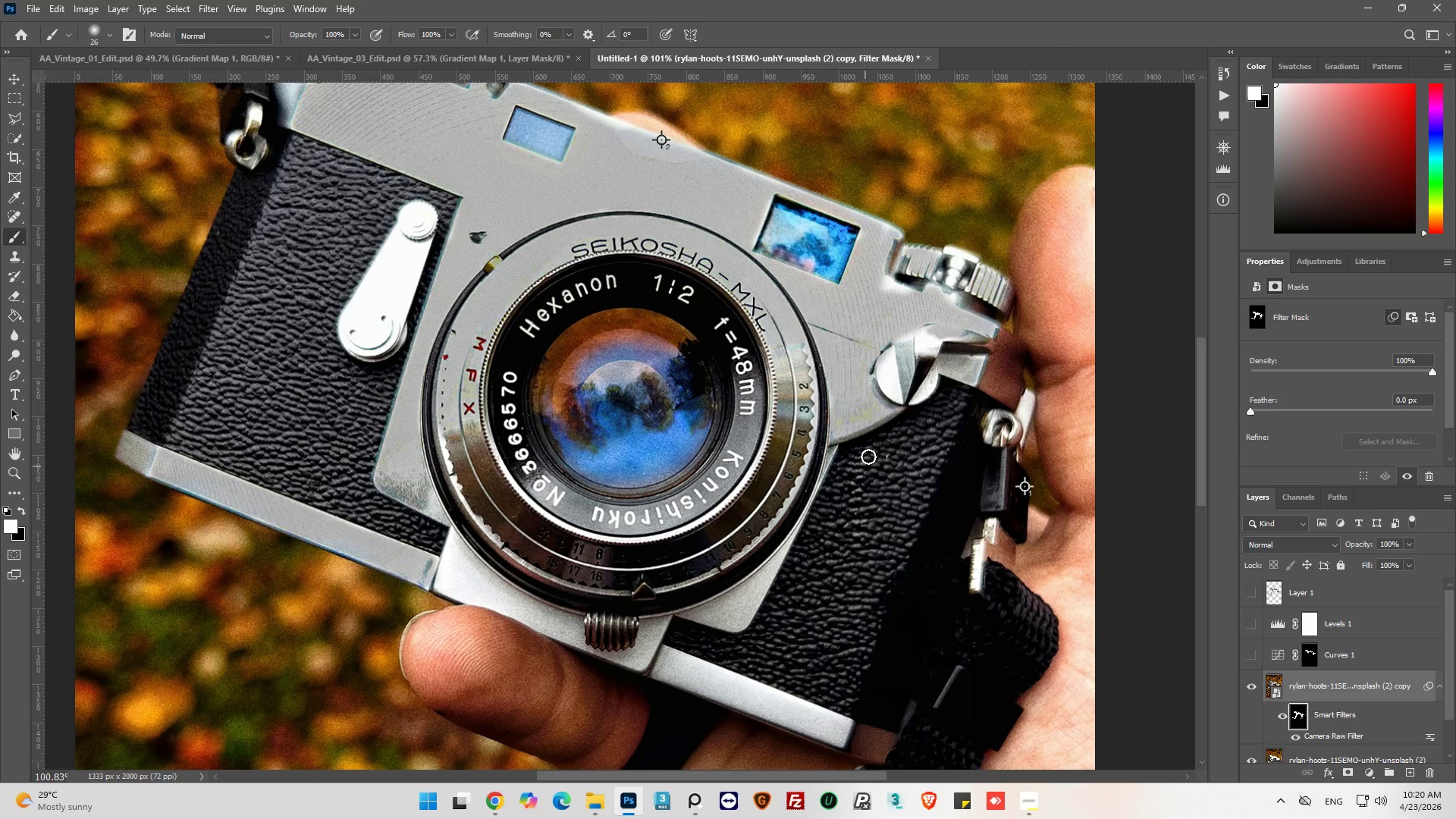 
left_click_drag(start_coordinate=[916, 293], to_coordinate=[971, 322])
 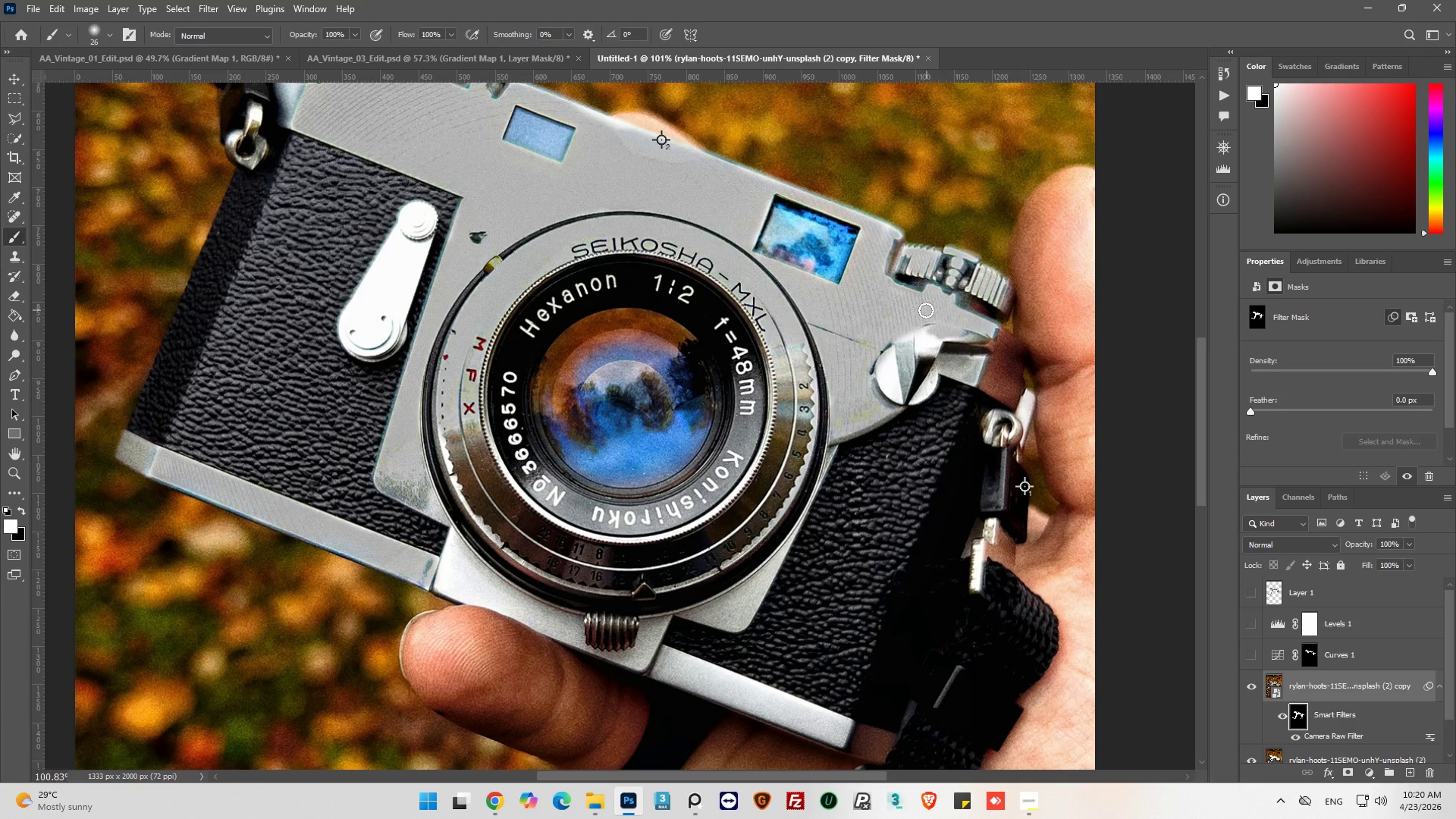 
hold_key(key=AltLeft, duration=0.38)
scroll: coordinate [926, 310], scroll_direction: down, amount: 6.0
 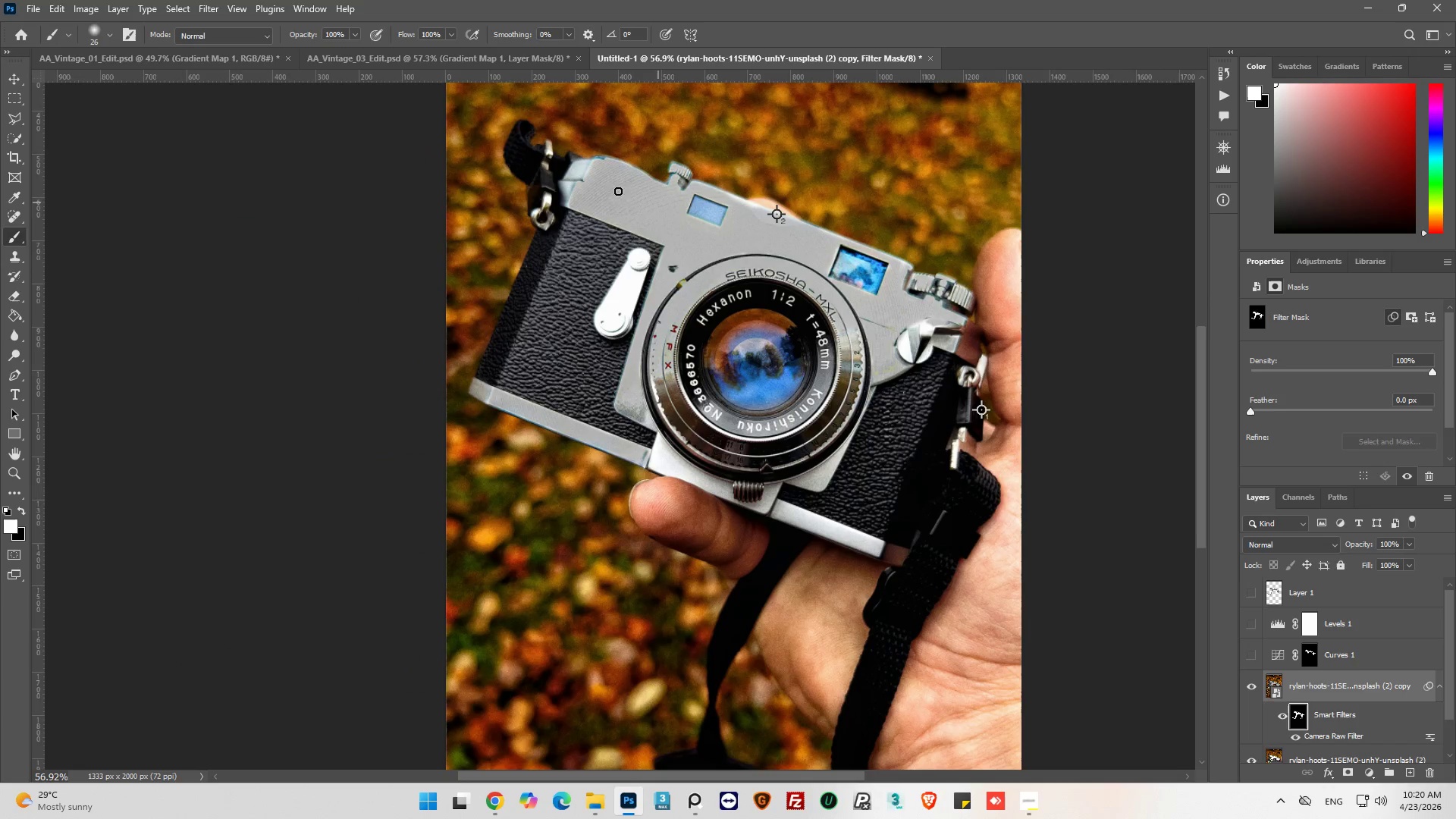 
hold_key(key=AltLeft, duration=0.97)
scroll: coordinate [591, 238], scroll_direction: up, amount: 15.0
 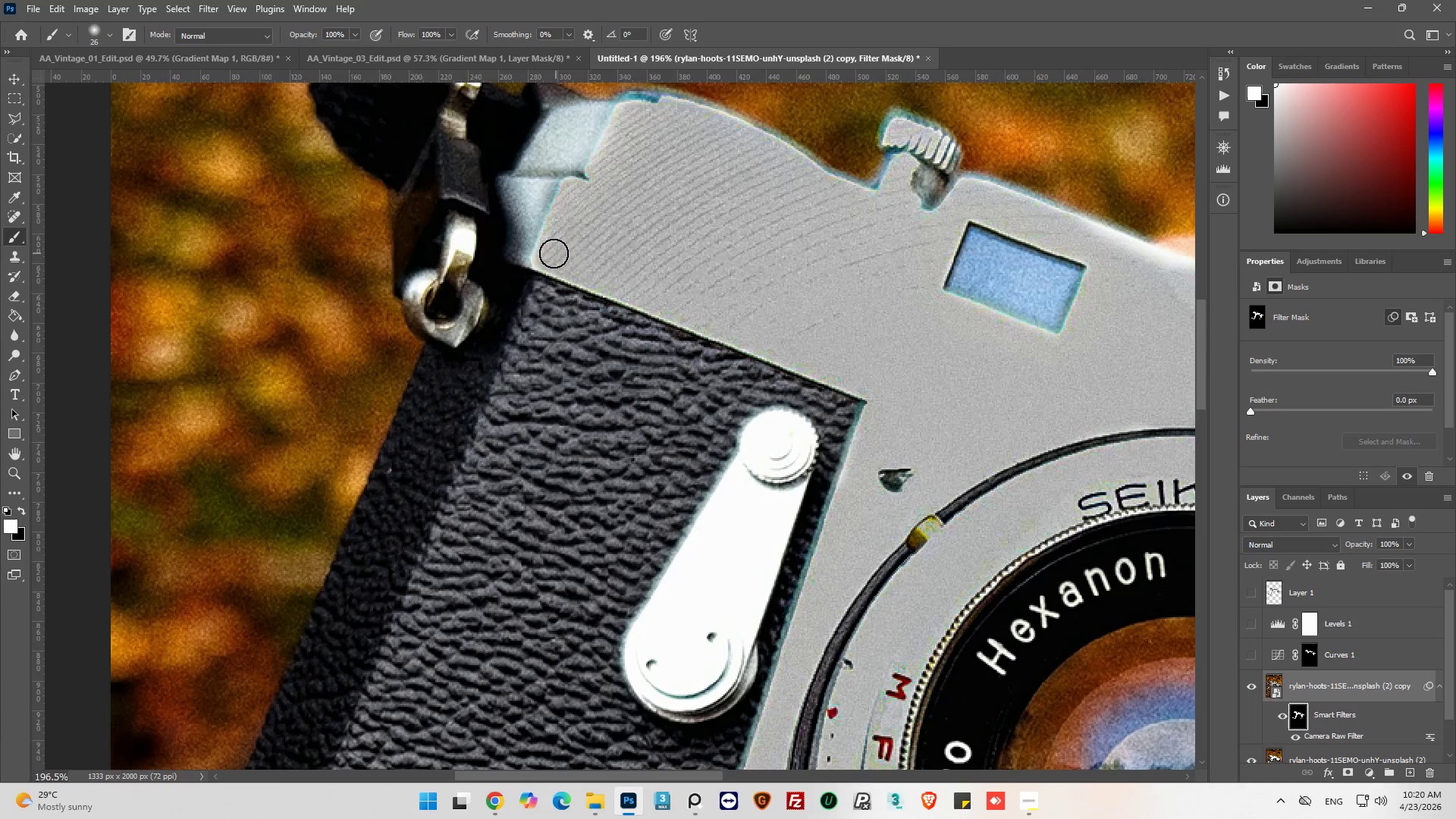 
left_click_drag(start_coordinate=[548, 256], to_coordinate=[576, 199])
 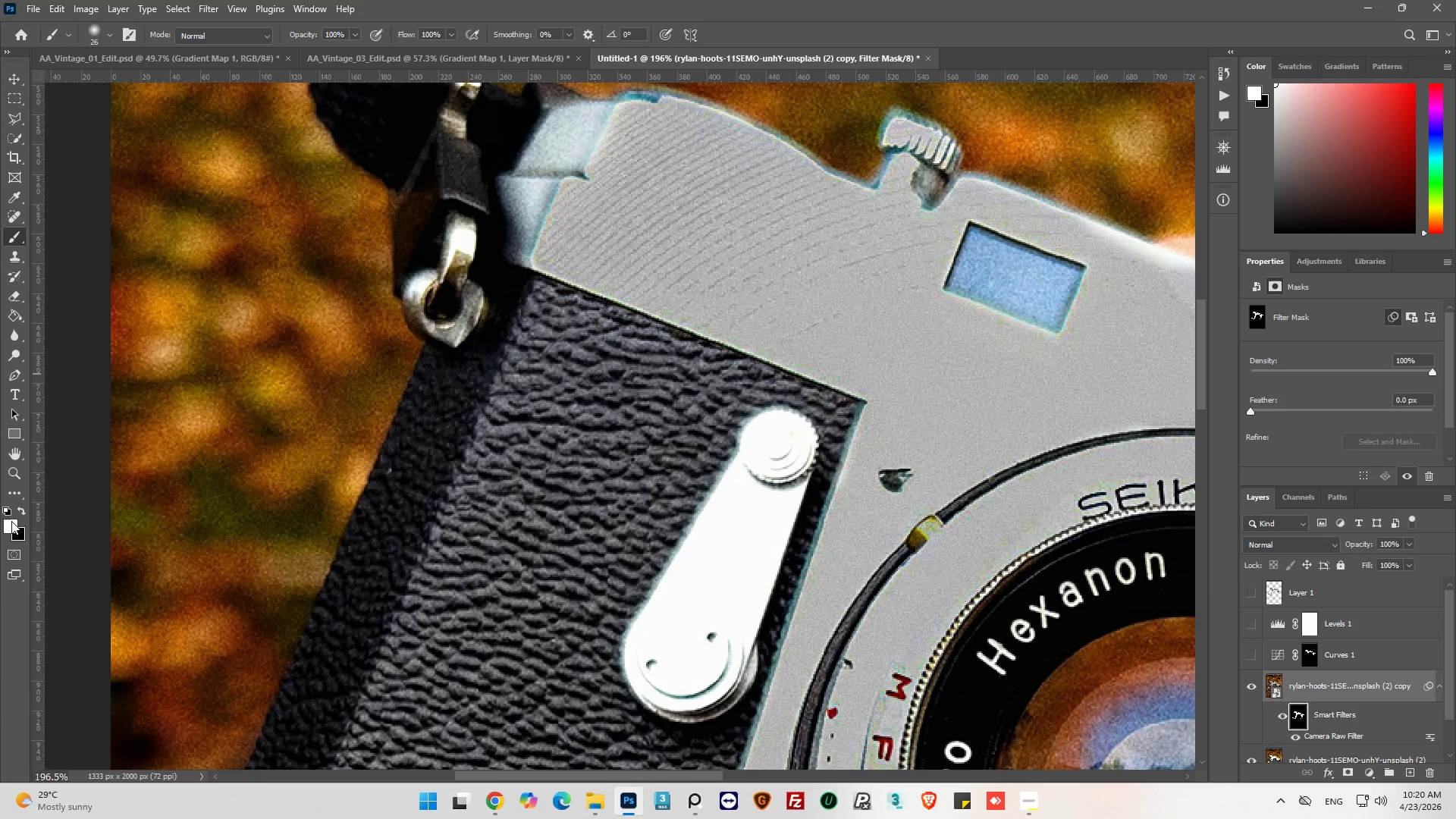 
key(X)
 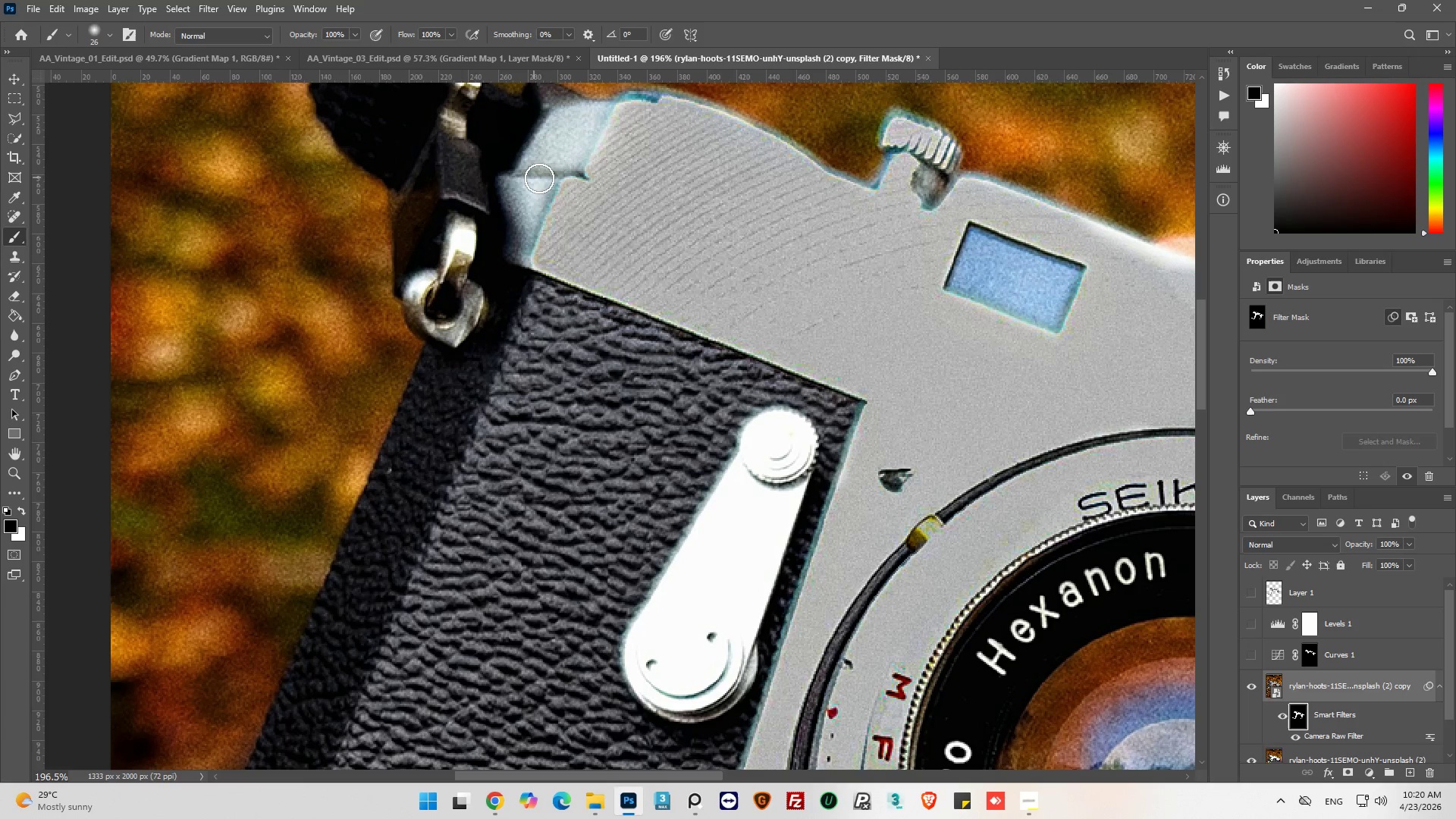 
left_click_drag(start_coordinate=[544, 175], to_coordinate=[532, 179])
 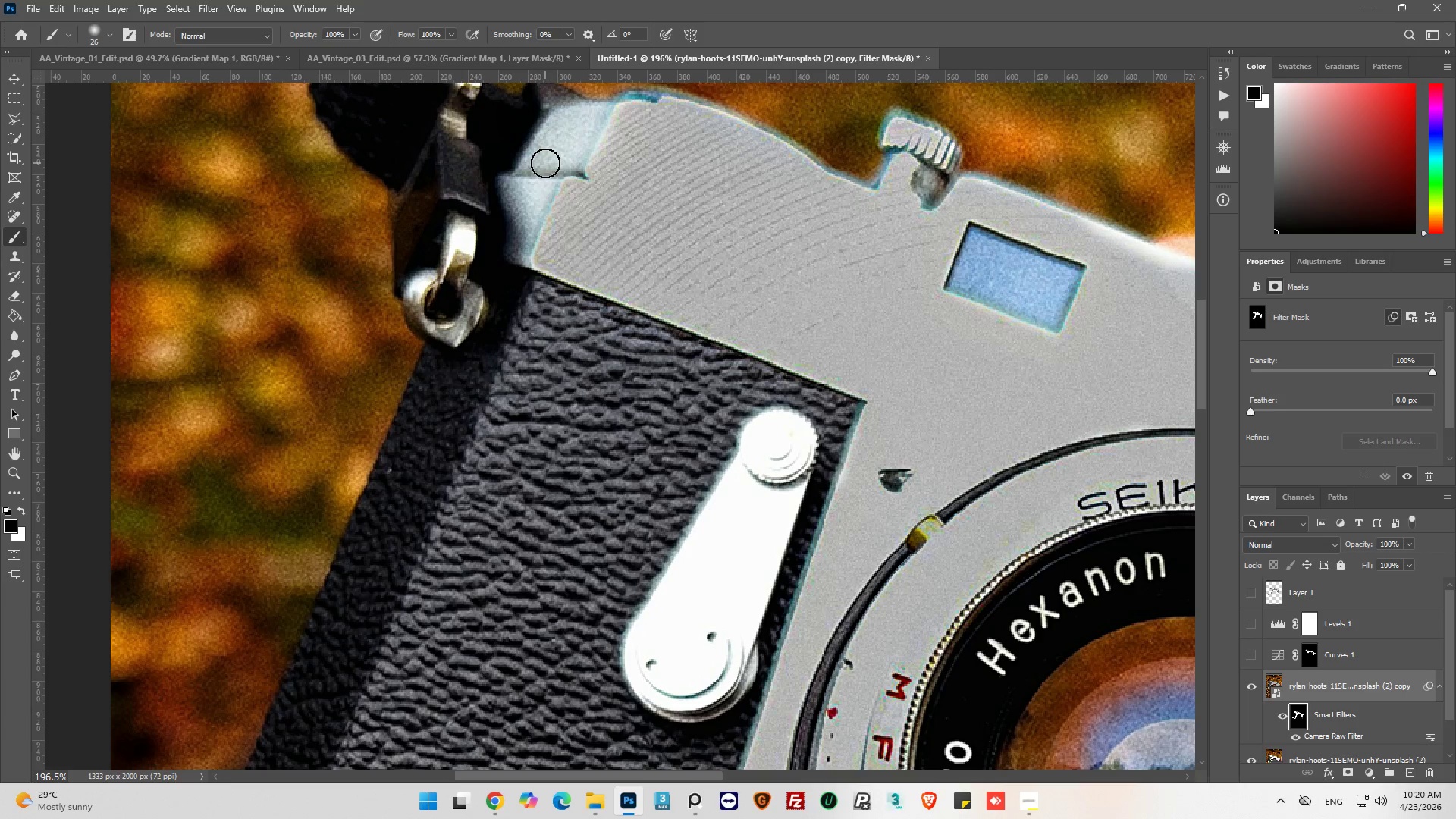 
left_click_drag(start_coordinate=[545, 163], to_coordinate=[507, 260])
 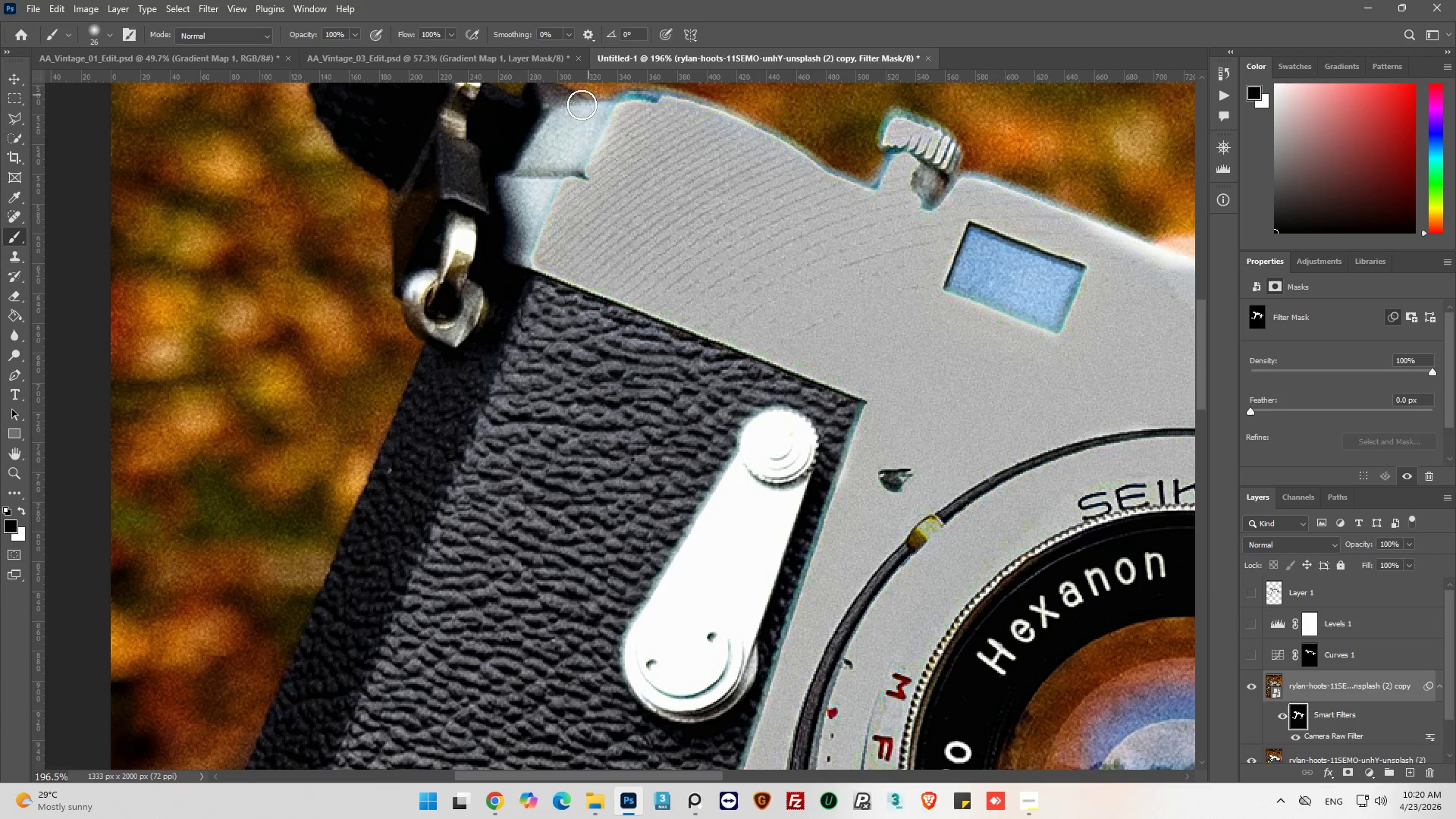 
scroll: coordinate [550, 195], scroll_direction: up, amount: 7.0
 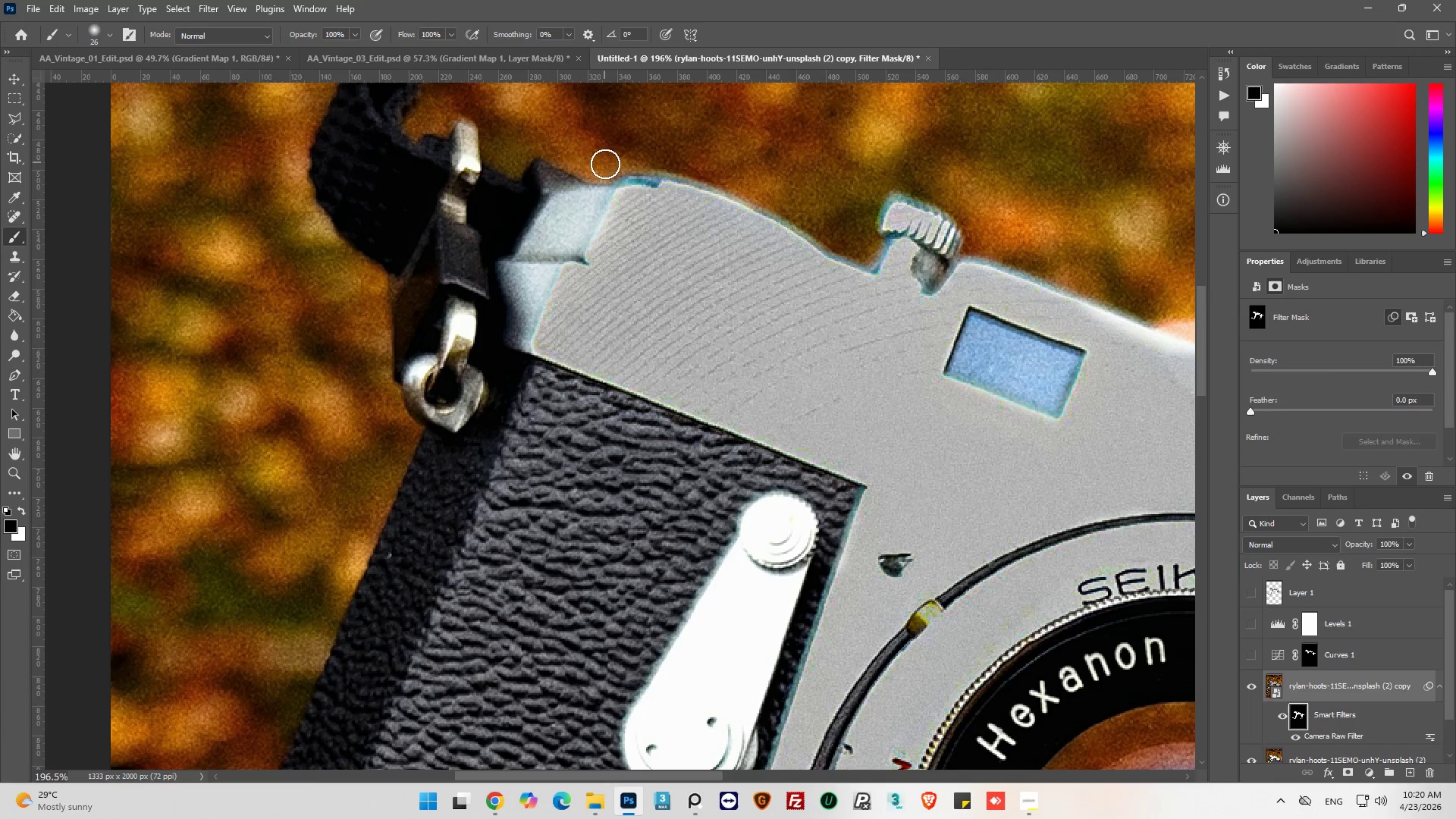 
left_click_drag(start_coordinate=[606, 171], to_coordinate=[570, 244])
 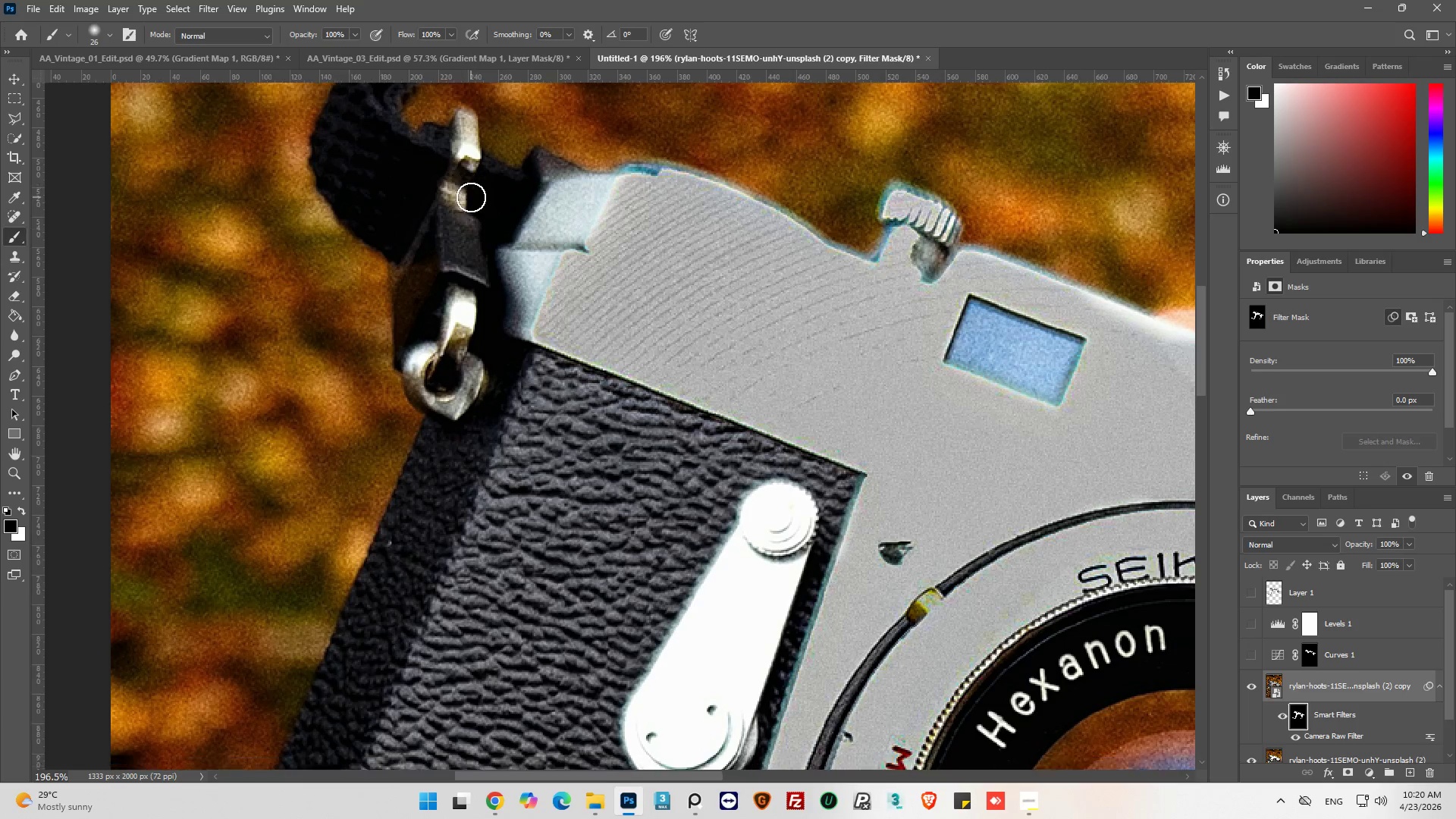 
key(Alt+AltLeft)
 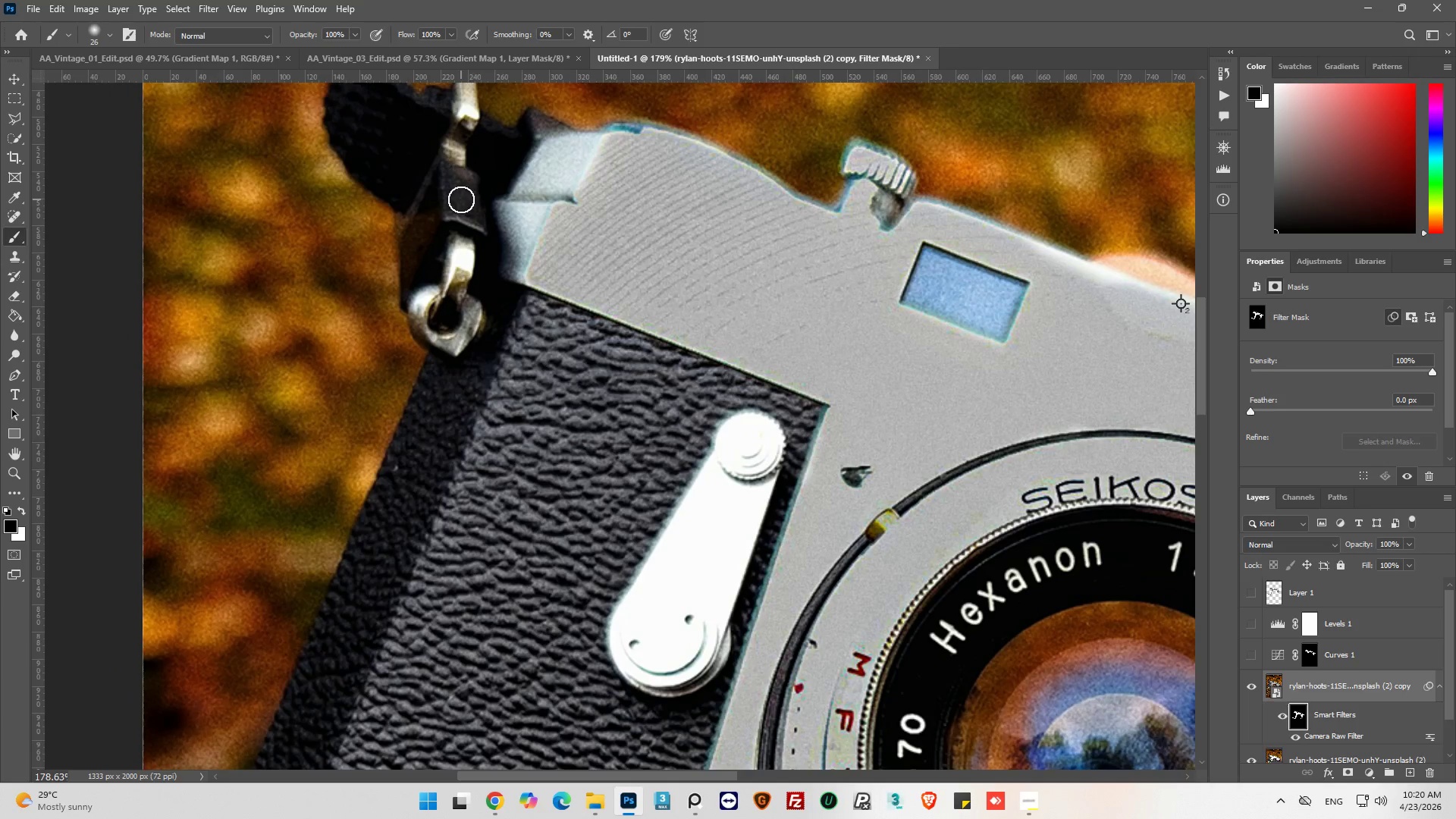 
hold_key(key=AltLeft, duration=0.75)
scroll: coordinate [400, 278], scroll_direction: down, amount: 17.0
 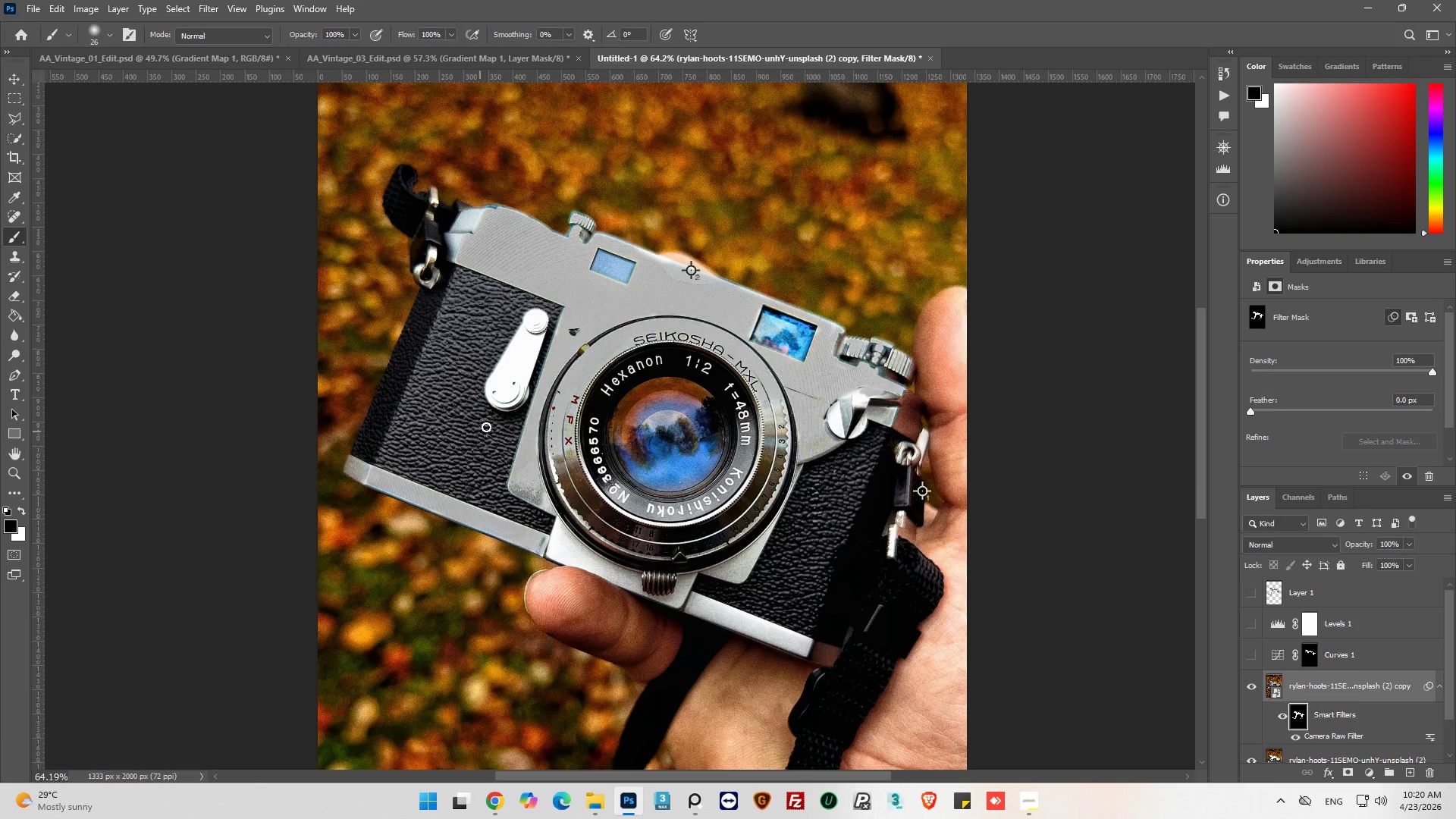 
key(Alt+AltLeft)
 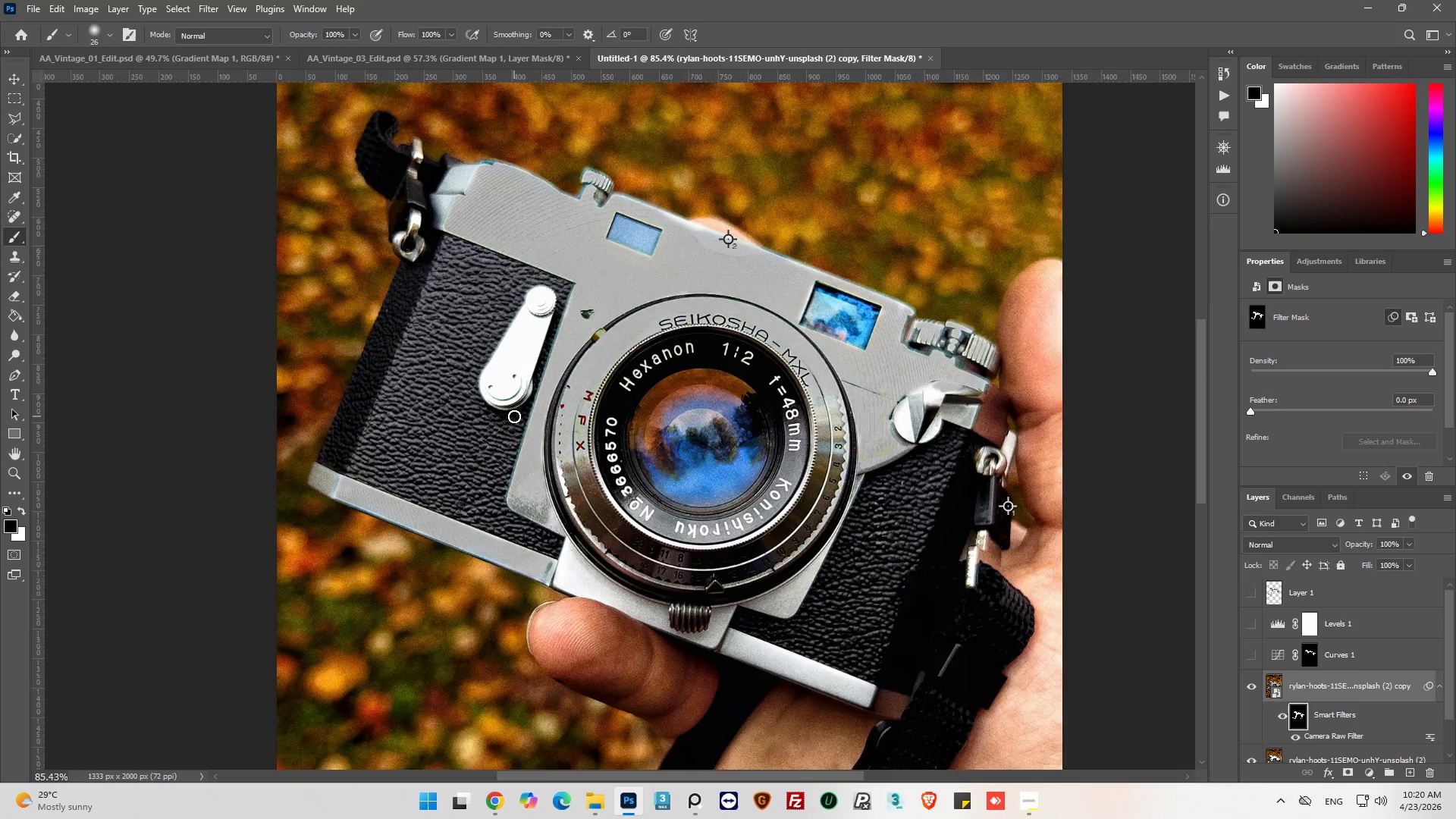 
key(Alt+AltLeft)
 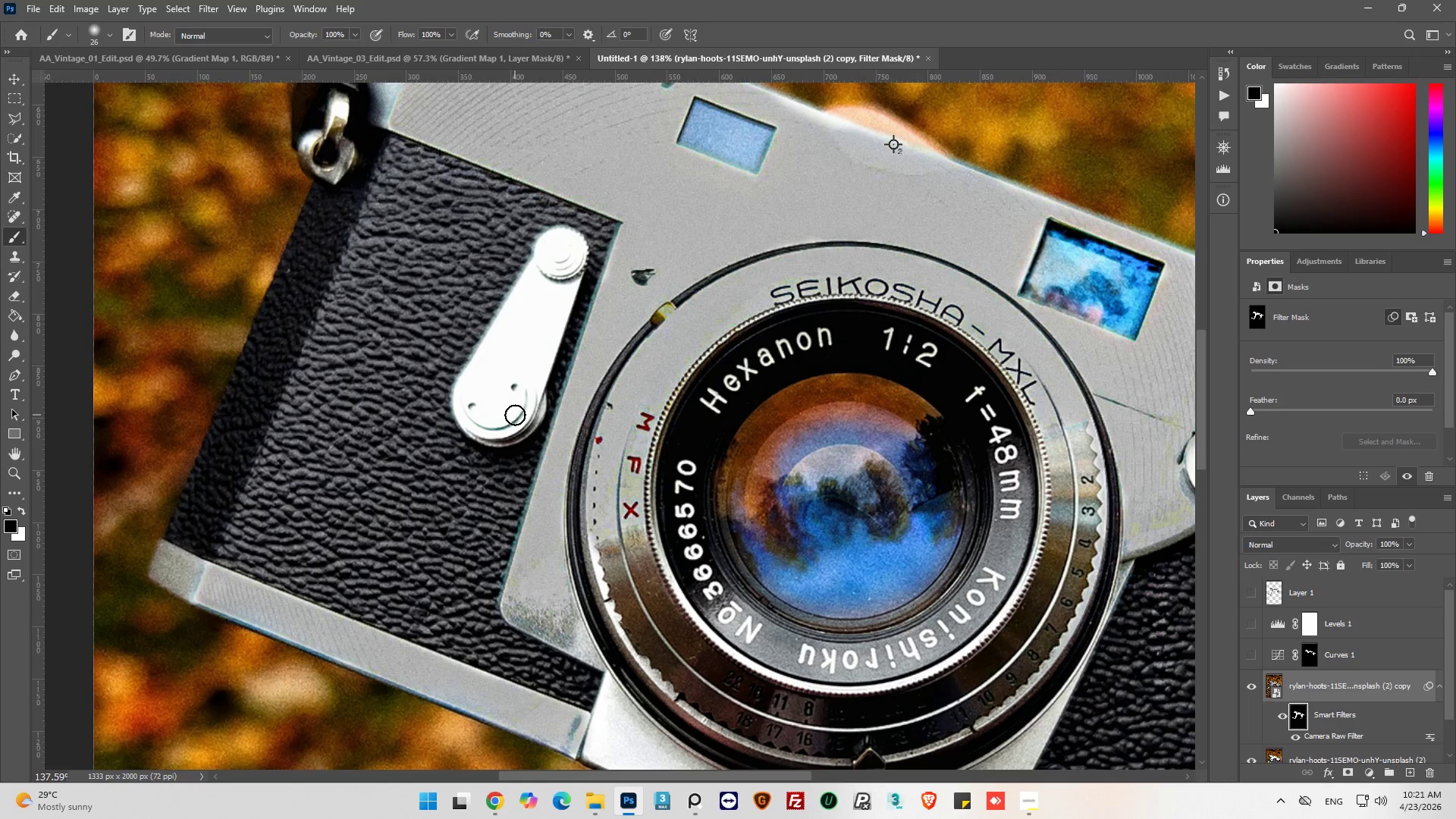 
scroll: coordinate [515, 415], scroll_direction: up, amount: 10.0
 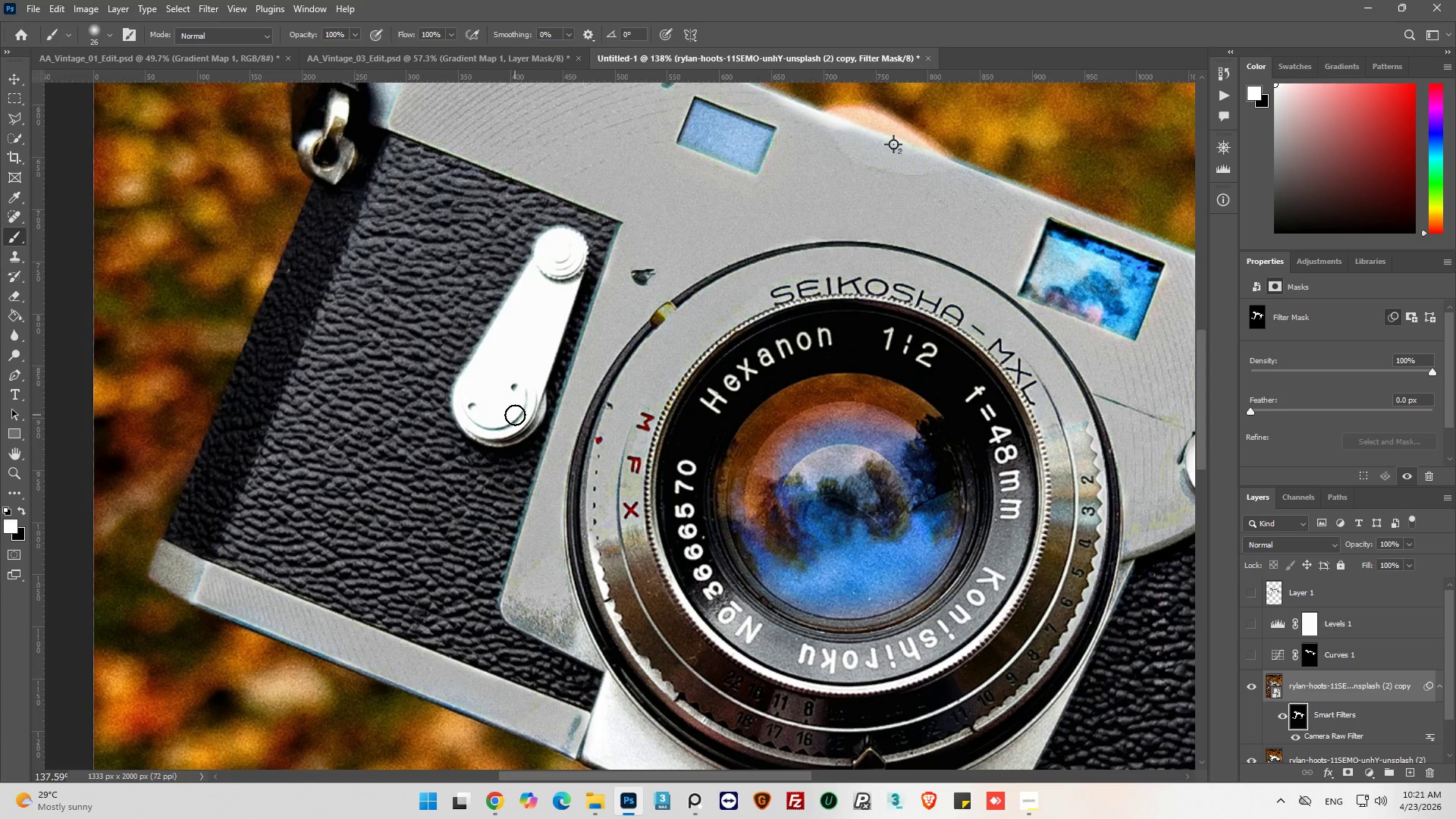 
key(X)
 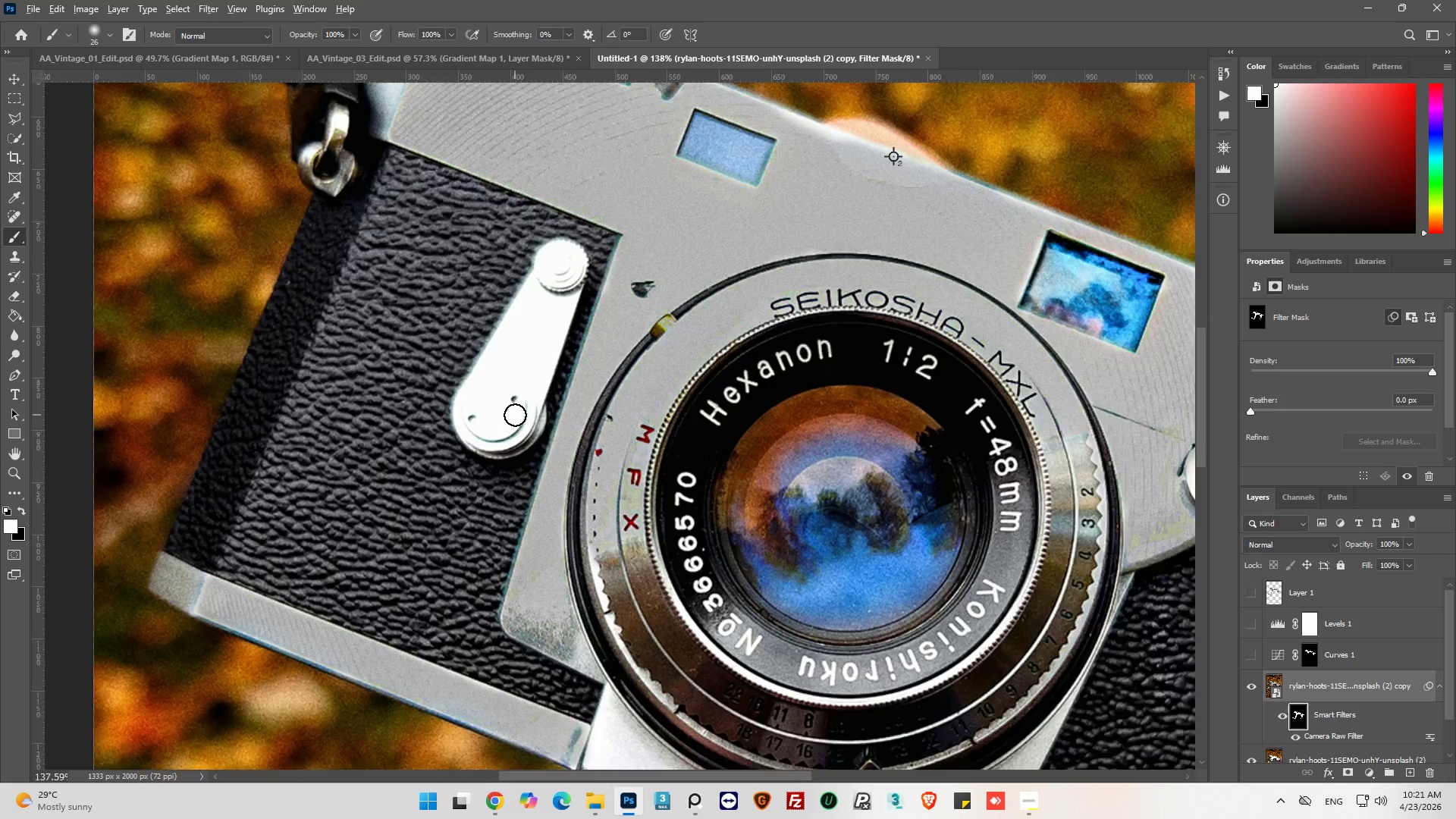 
key(Alt+AltLeft)
 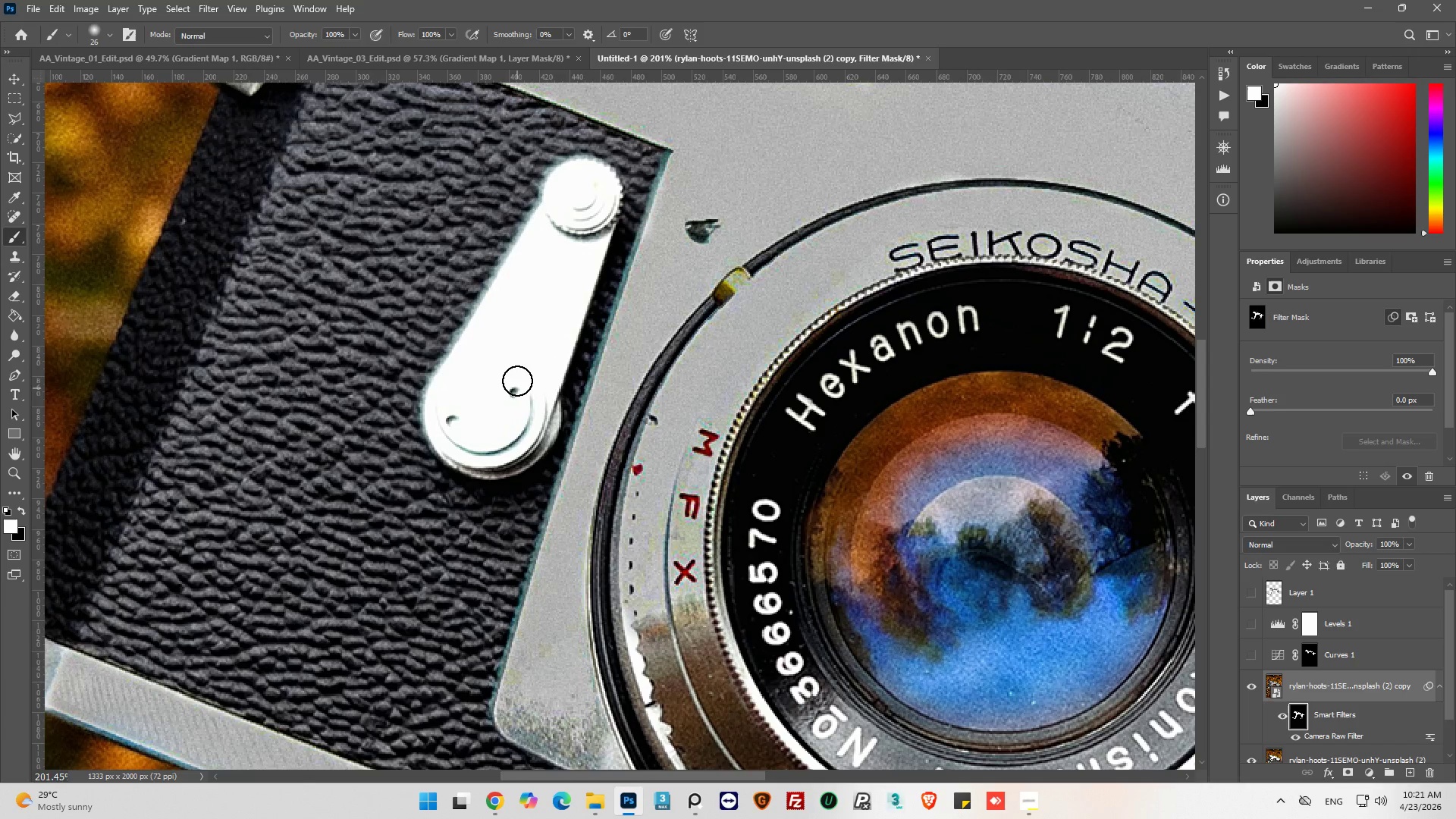 
left_click_drag(start_coordinate=[517, 381], to_coordinate=[489, 407])
 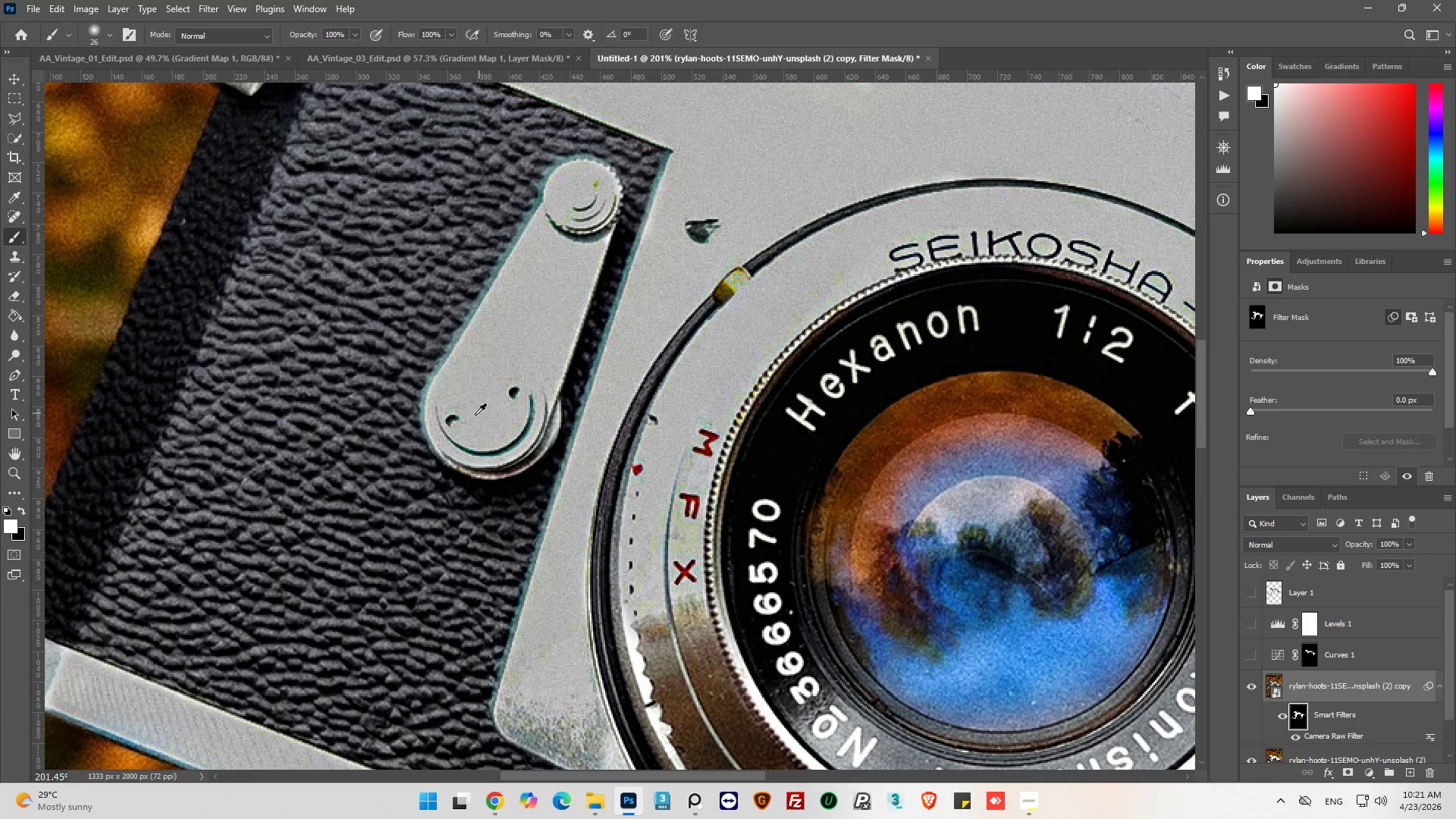 
hold_key(key=AltLeft, duration=0.47)
hold_key(key=AltLeft, duration=0.42)
scroll: coordinate [394, 397], scroll_direction: down, amount: 16.0
 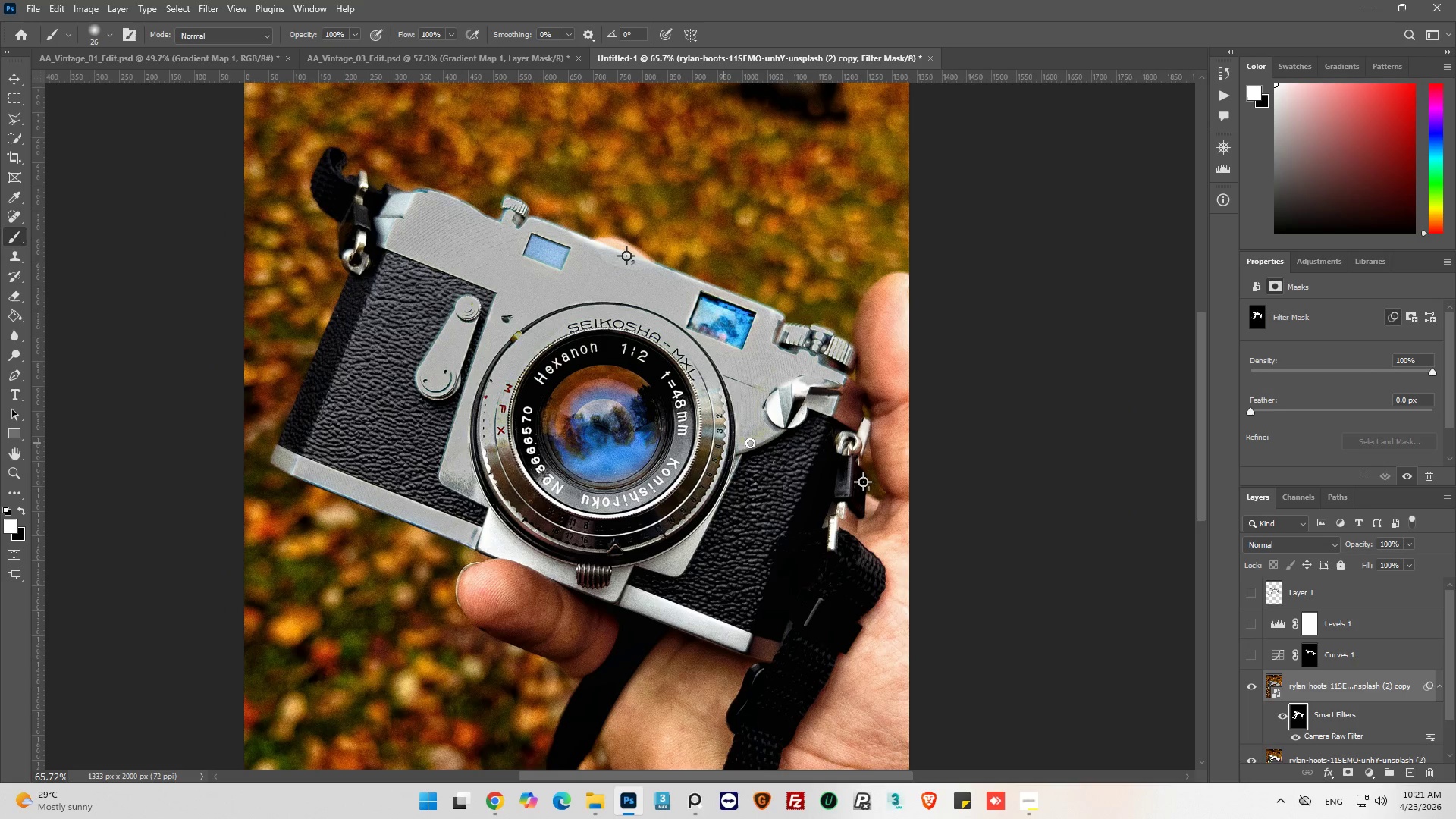 
key(Alt+AltLeft)
 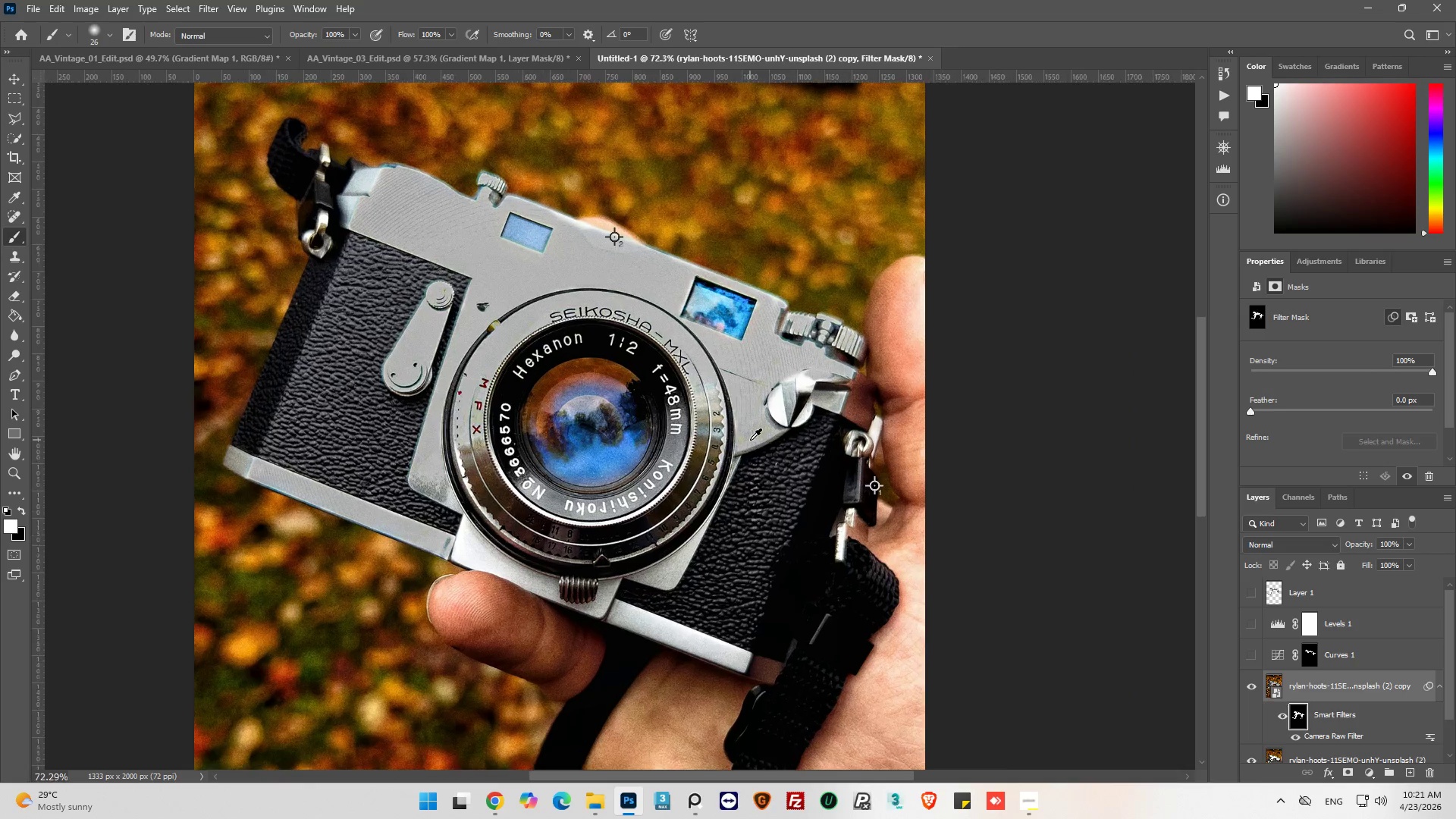 
key(Alt+AltLeft)
 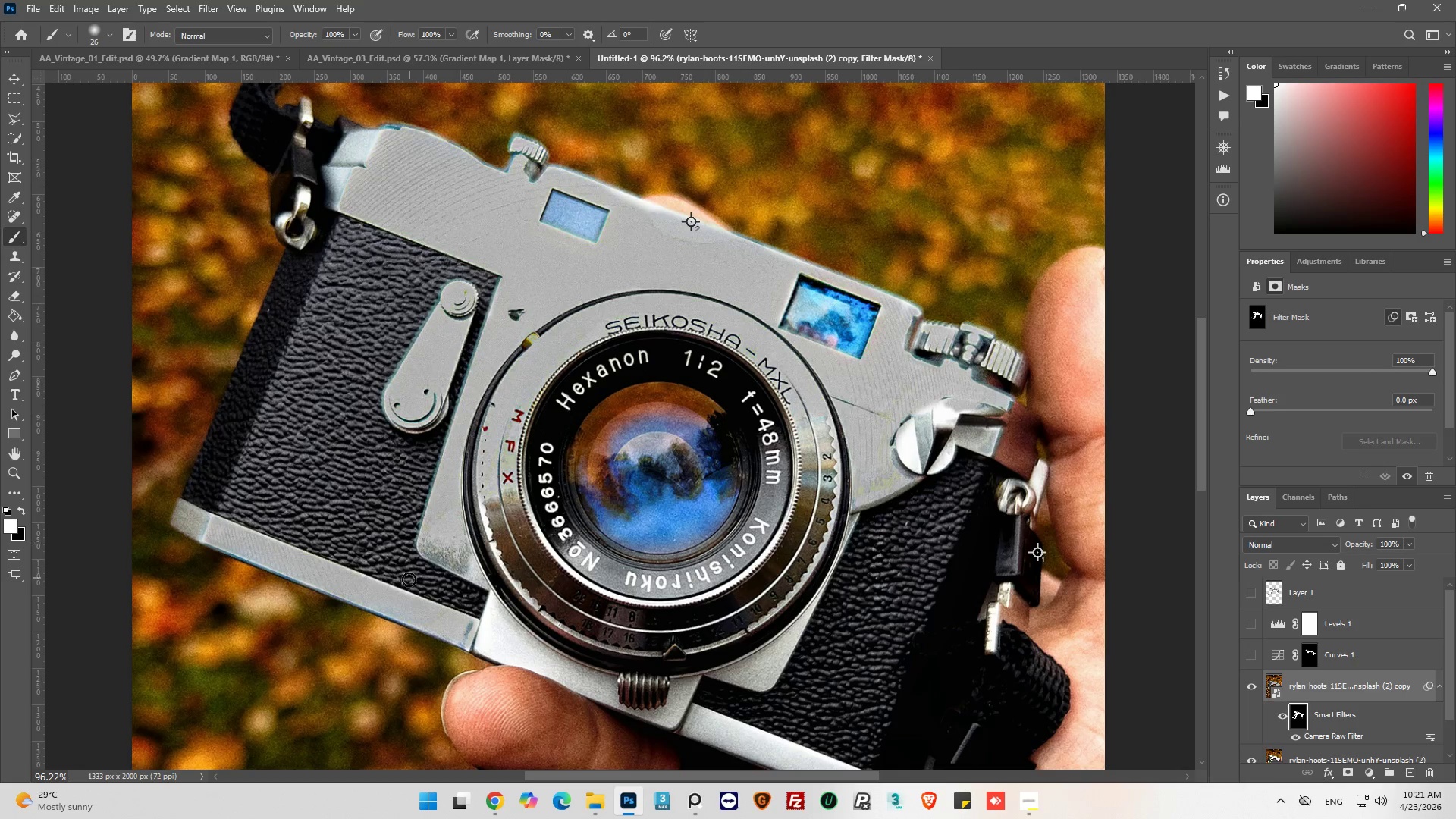 
scroll: coordinate [388, 437], scroll_direction: up, amount: 7.0
 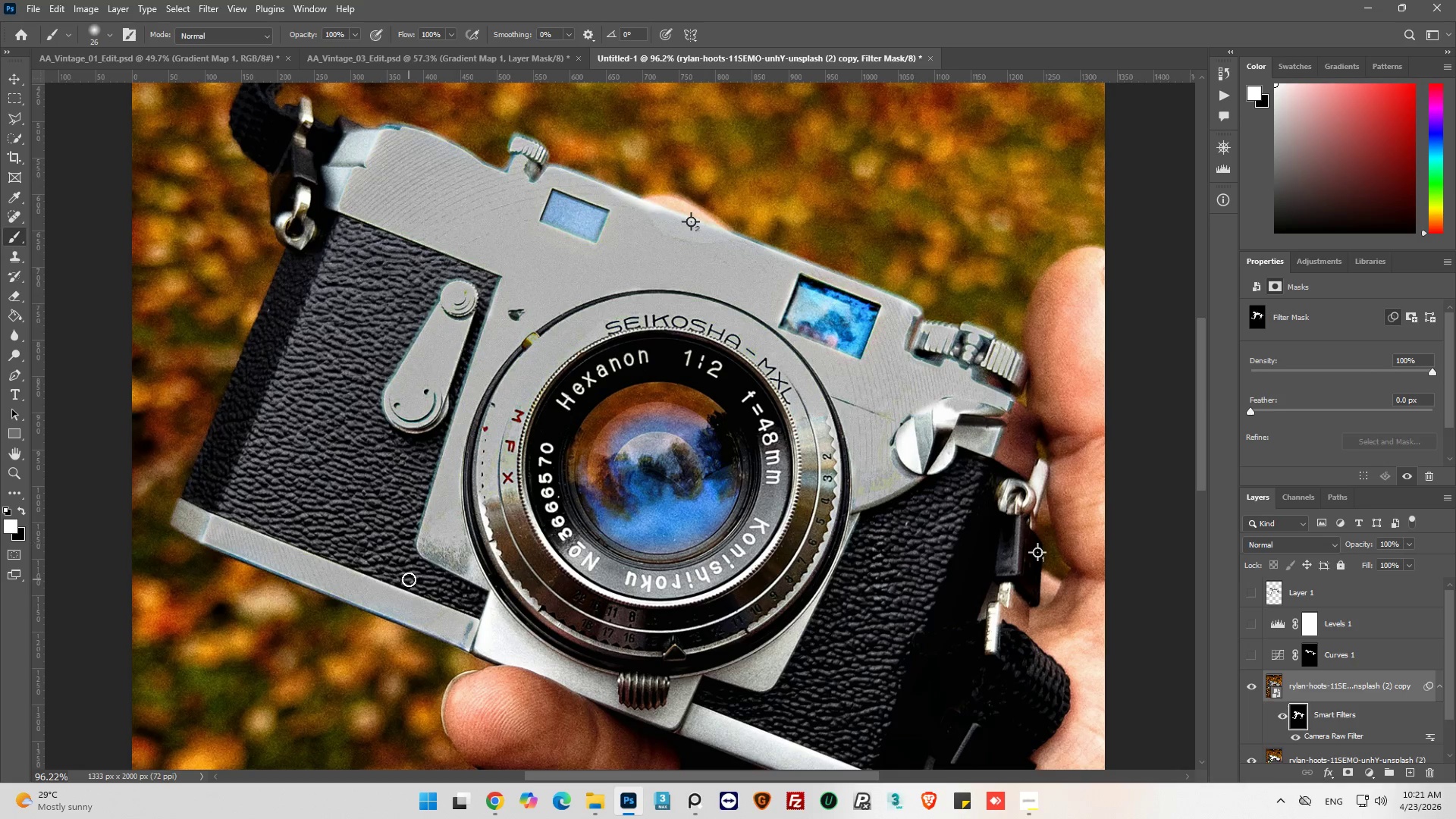 
hold_key(key=AltLeft, duration=0.34)
 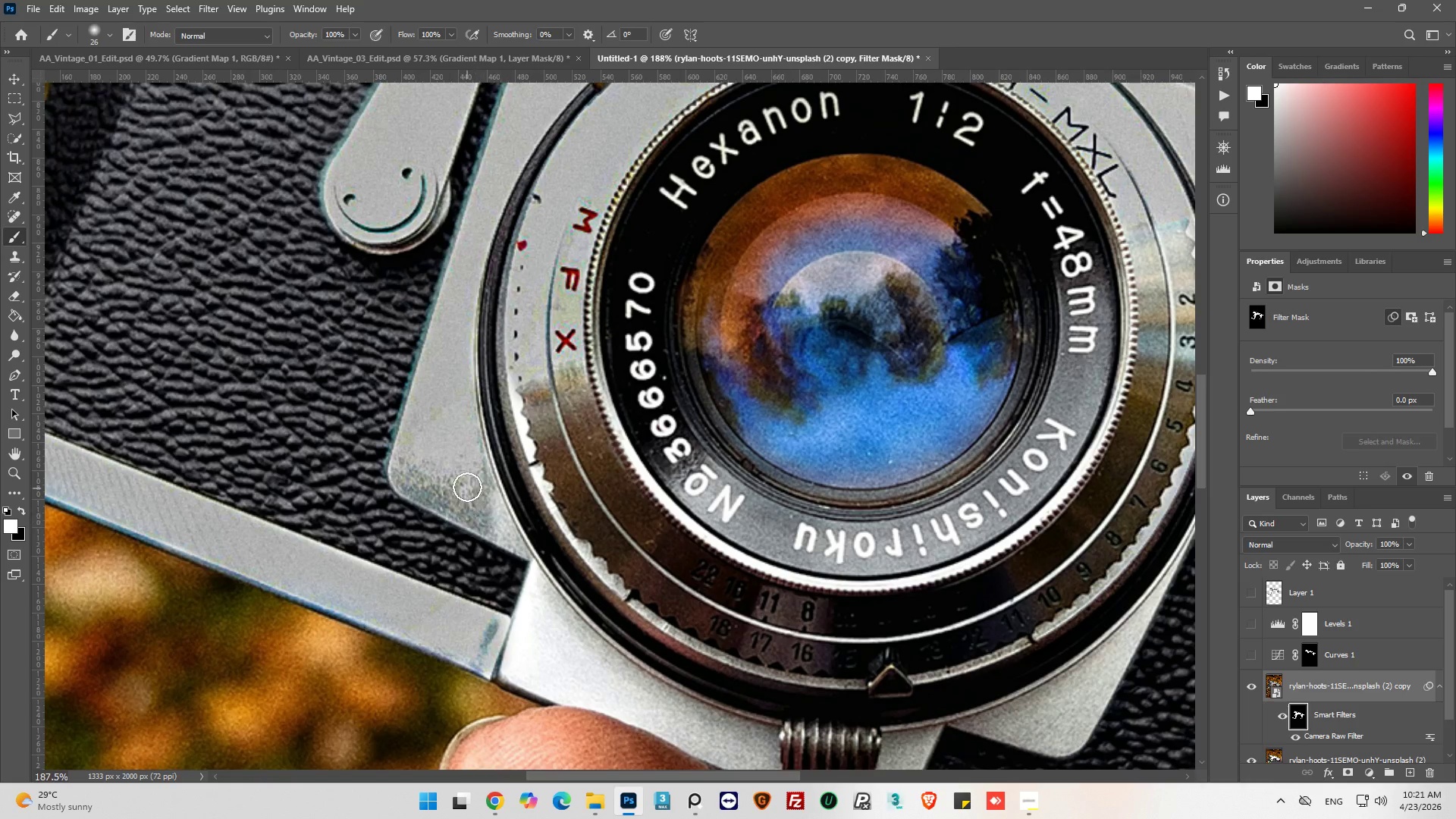 
left_click_drag(start_coordinate=[480, 532], to_coordinate=[512, 557])
 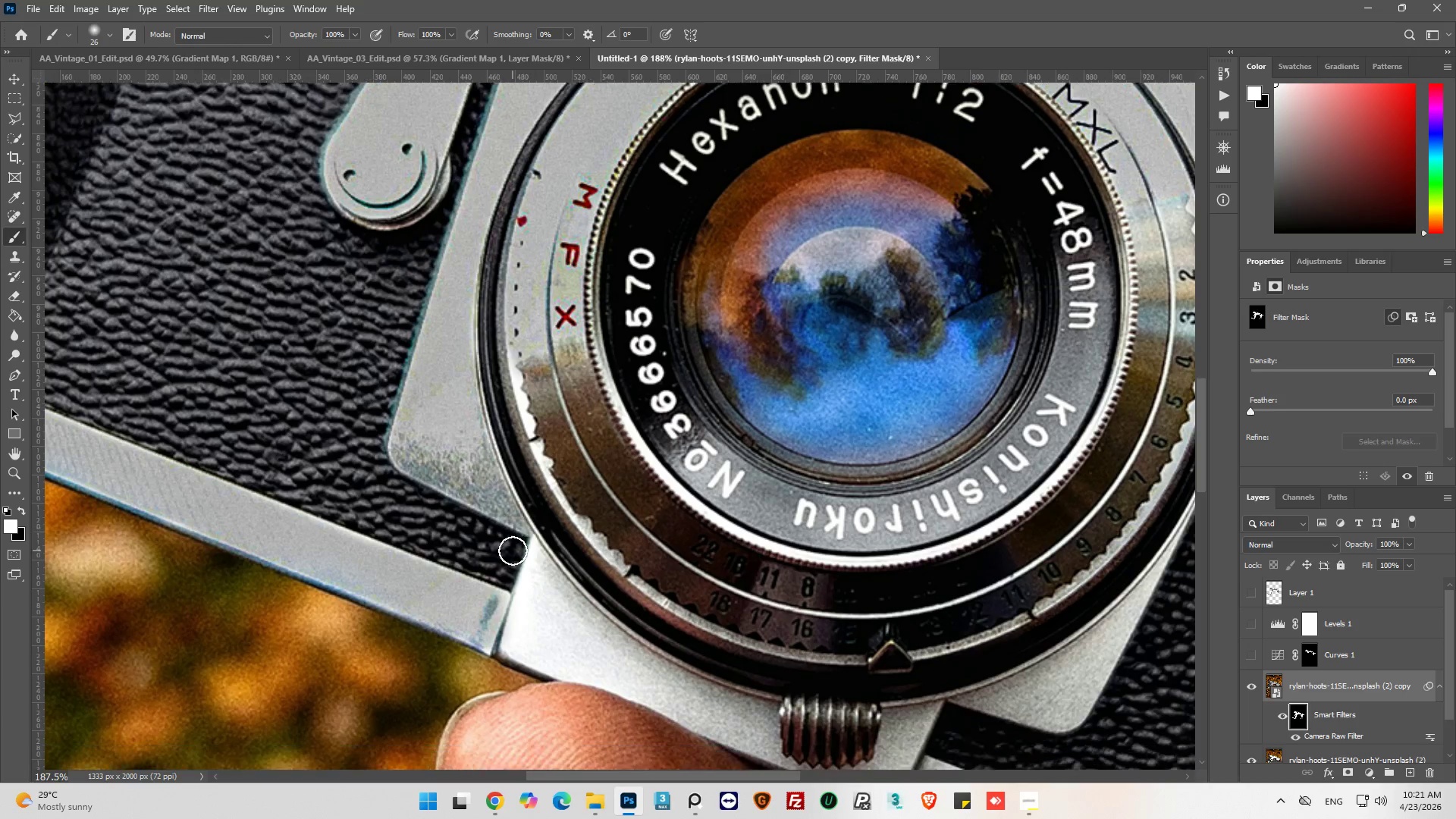 
scroll: coordinate [447, 623], scroll_direction: up, amount: 7.0
 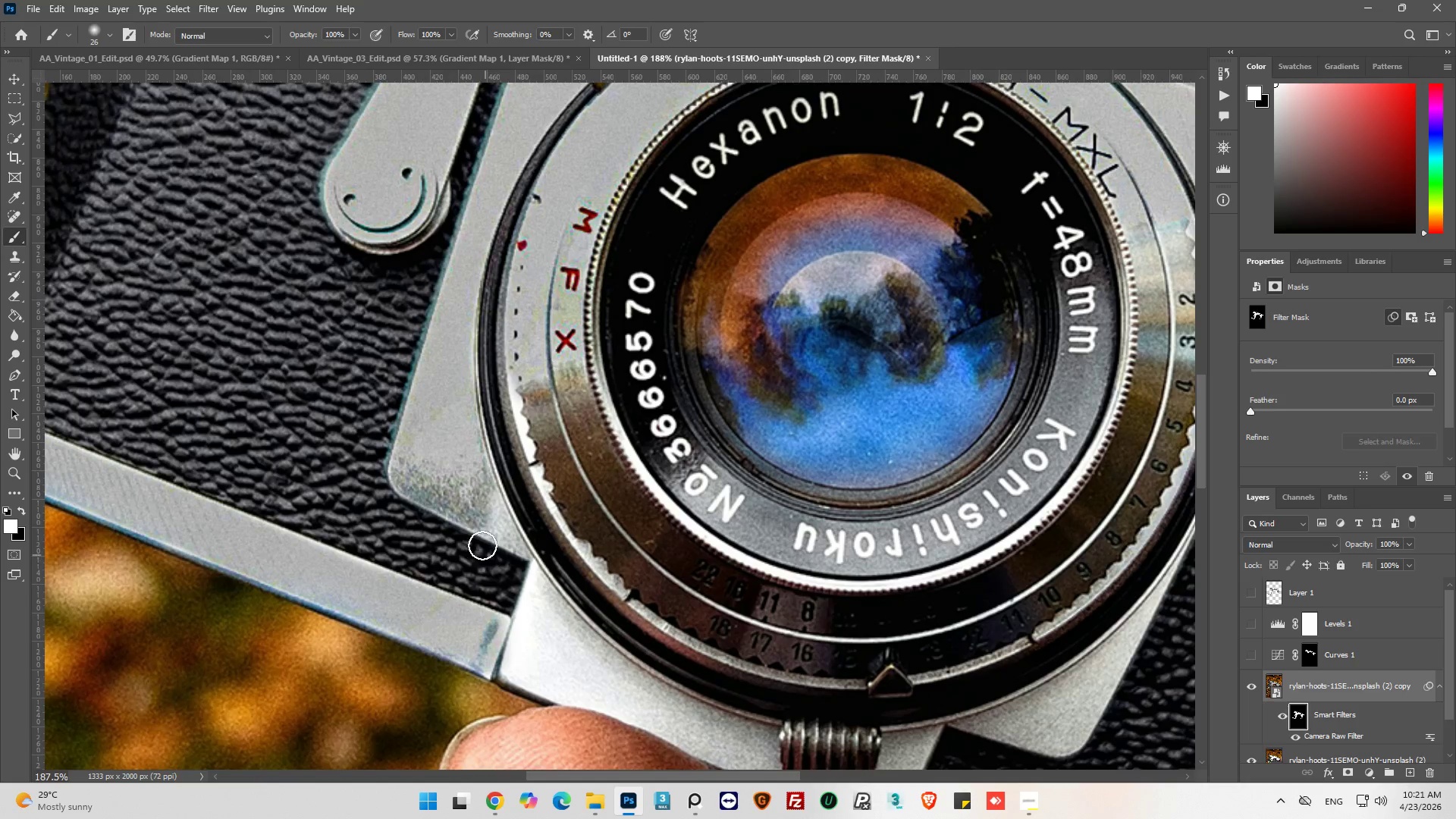 
scroll: coordinate [516, 543], scroll_direction: down, amount: 7.0
 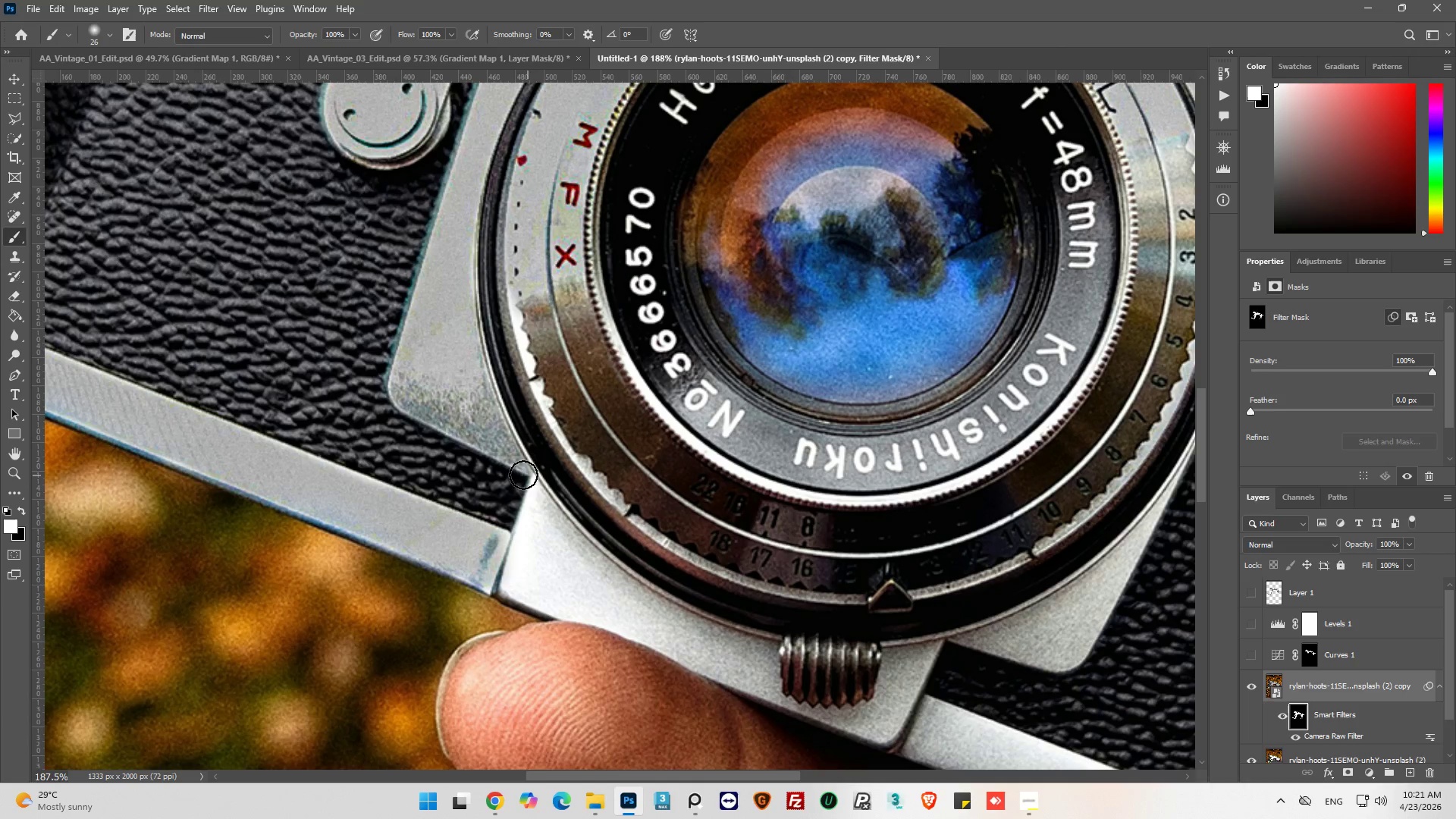 
left_click_drag(start_coordinate=[522, 475], to_coordinate=[571, 616])
 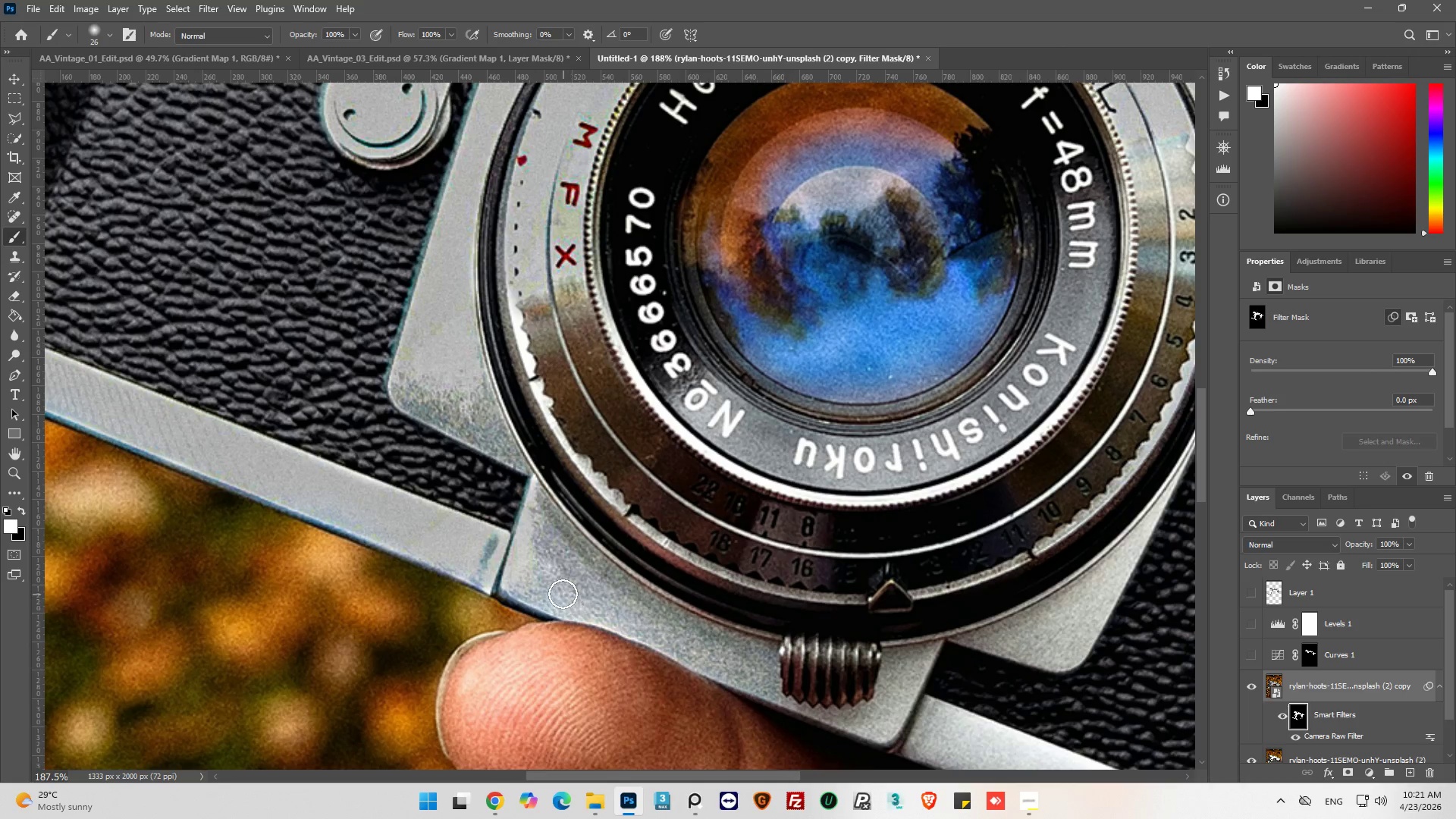 
hold_key(key=AltLeft, duration=0.33)
scroll: coordinate [561, 589], scroll_direction: down, amount: 6.0
 